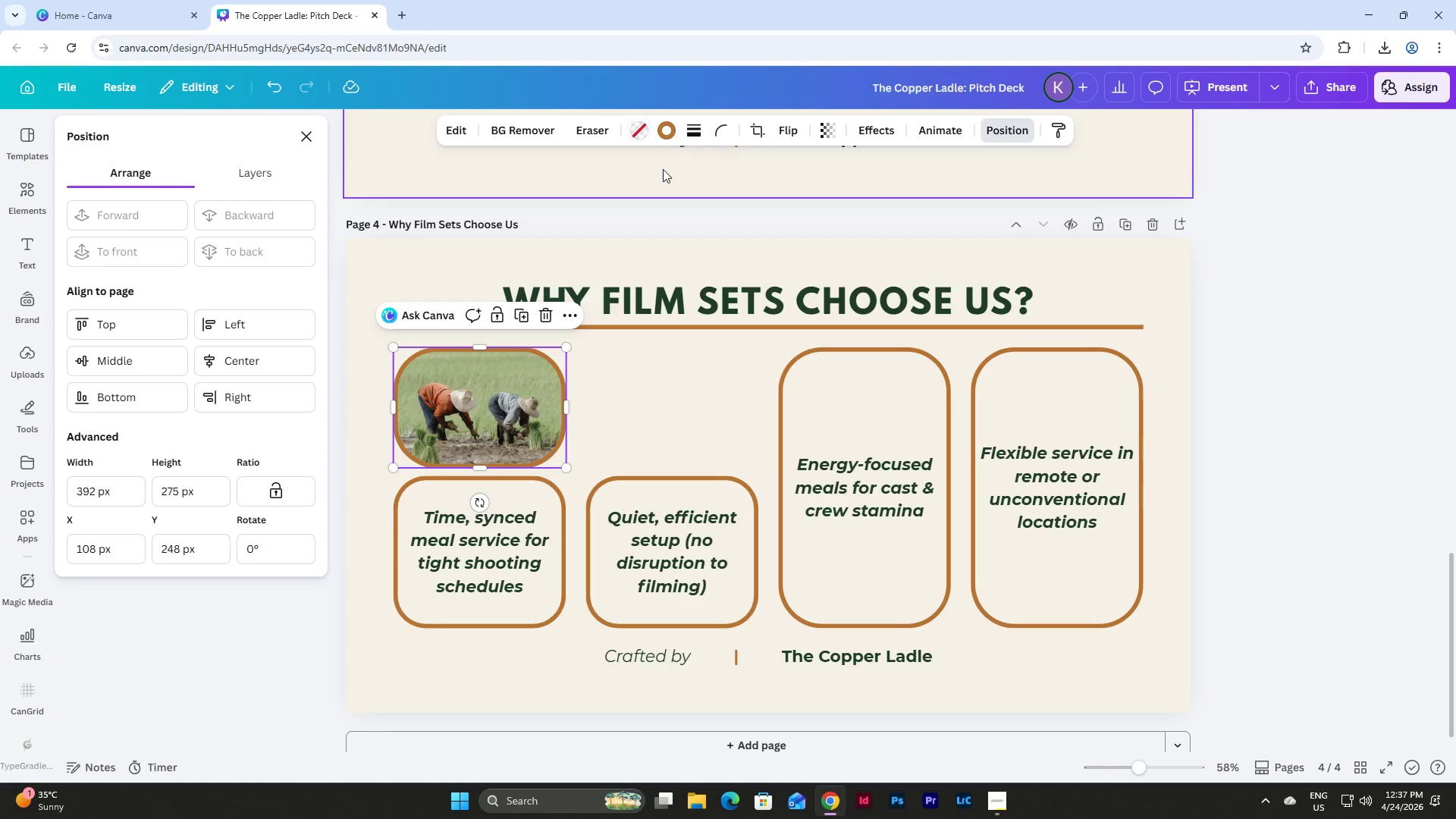 
left_click([719, 122])
 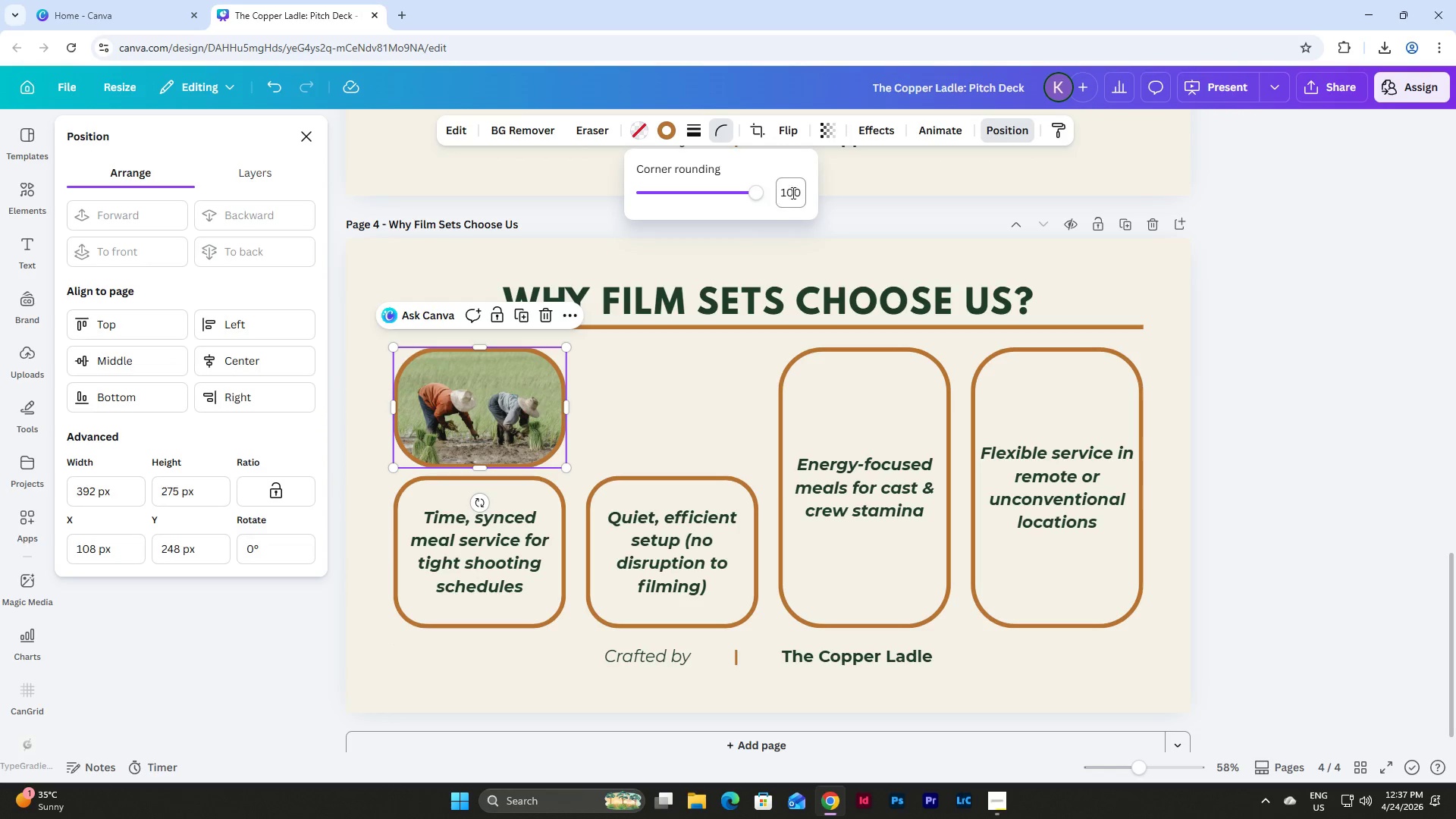 
left_click_drag(start_coordinate=[780, 196], to_coordinate=[854, 198])
 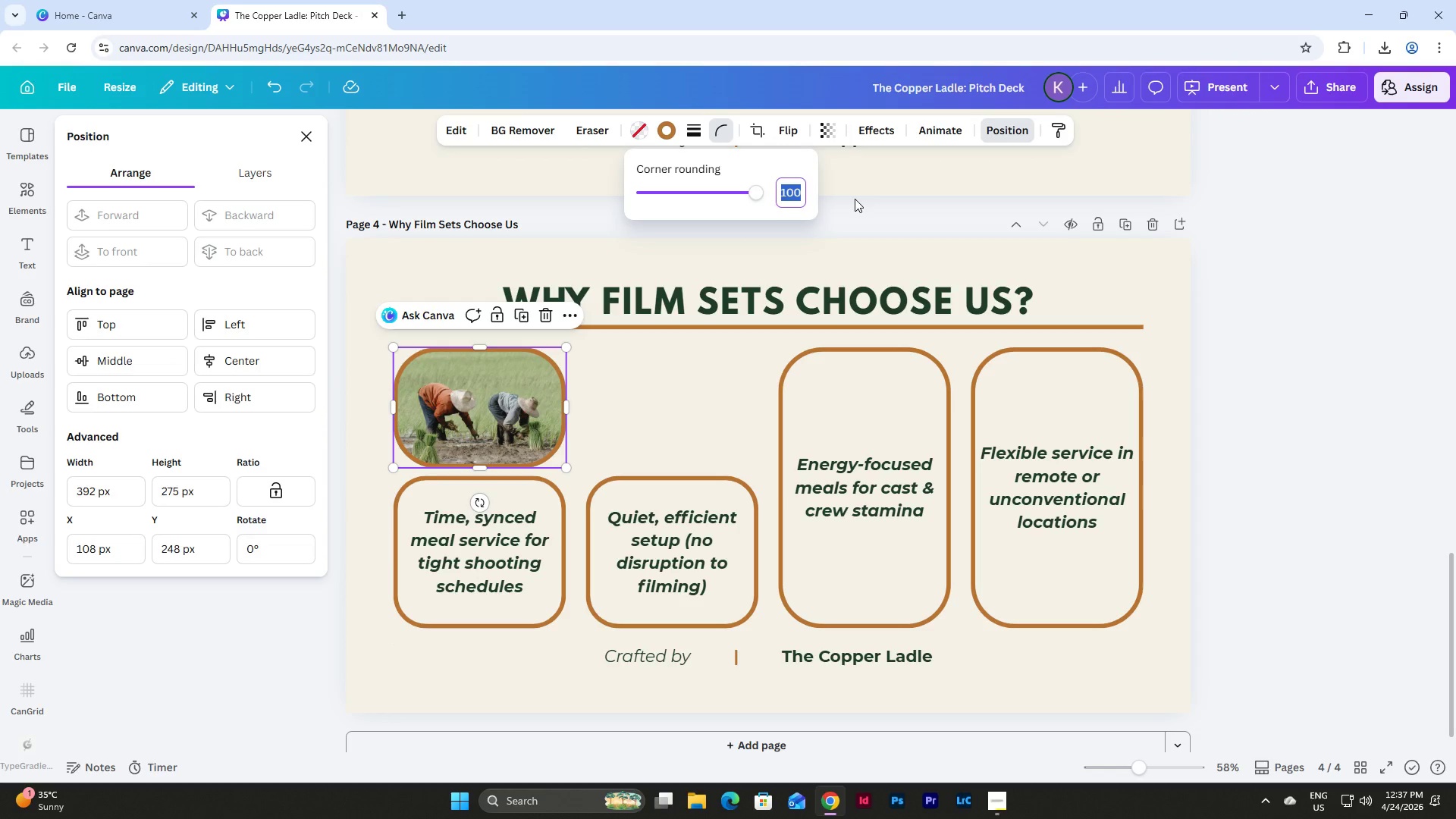 
key(Numpad7)
 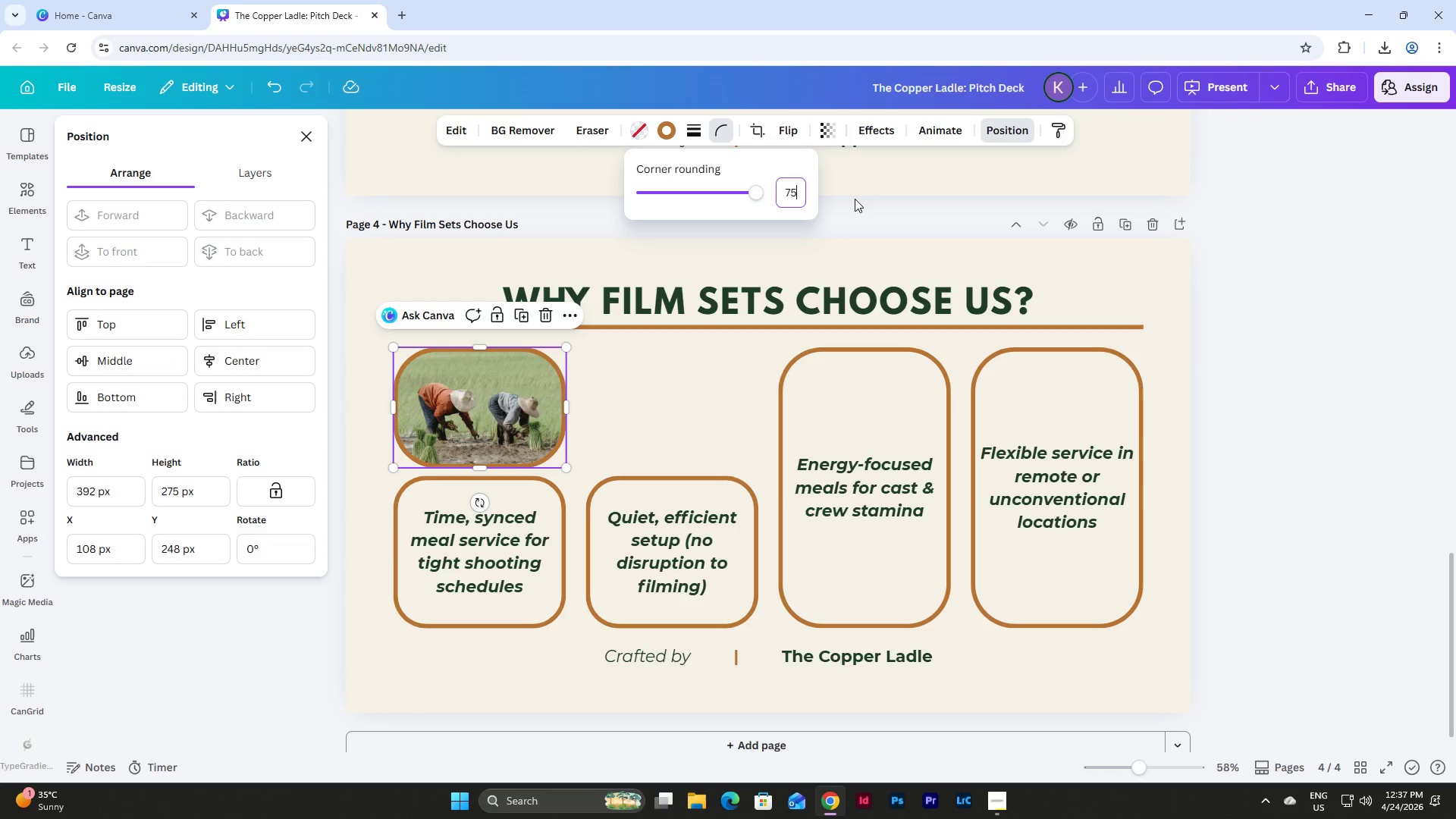 
key(Numpad5)
 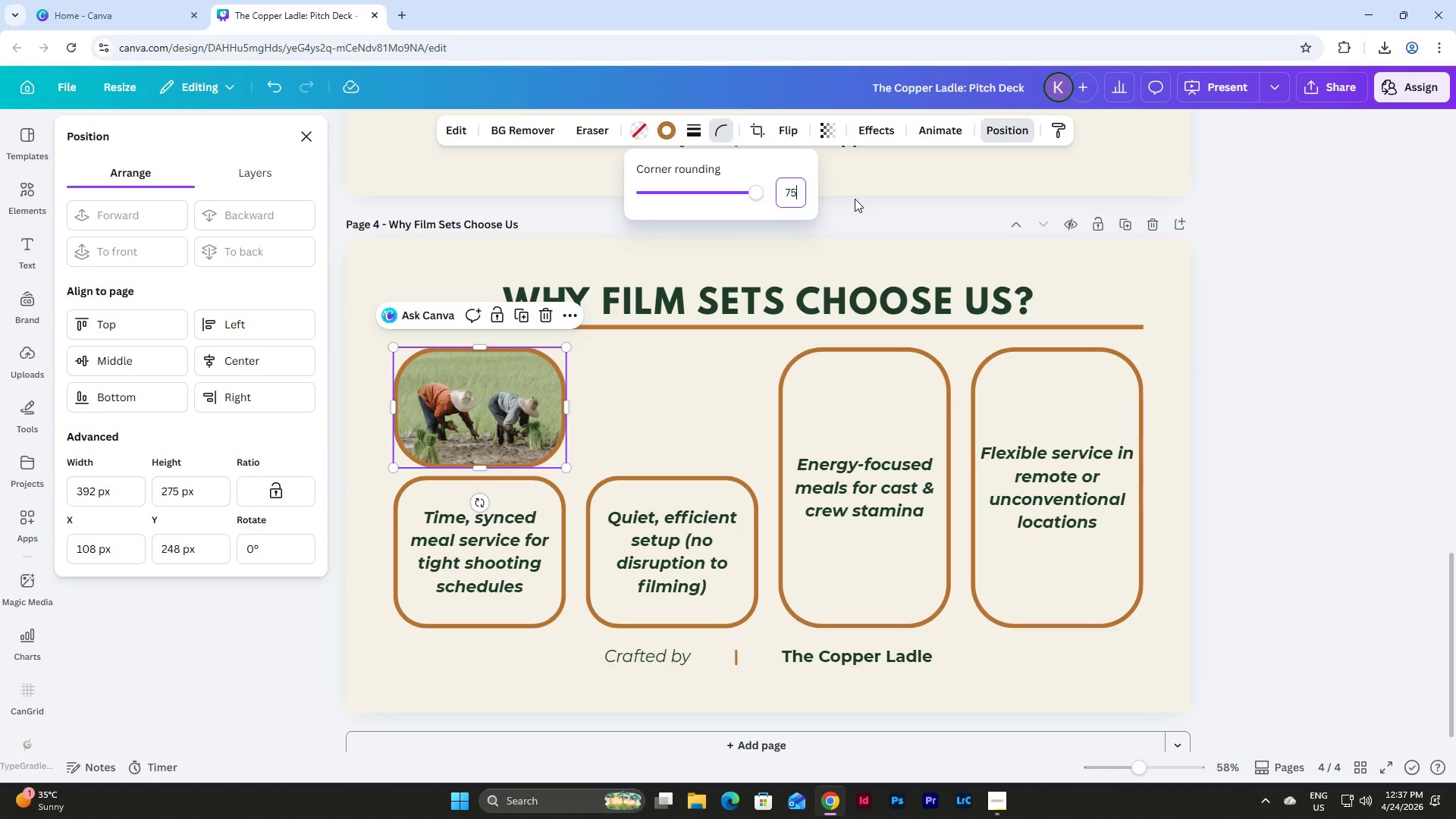 
key(NumpadEnter)
 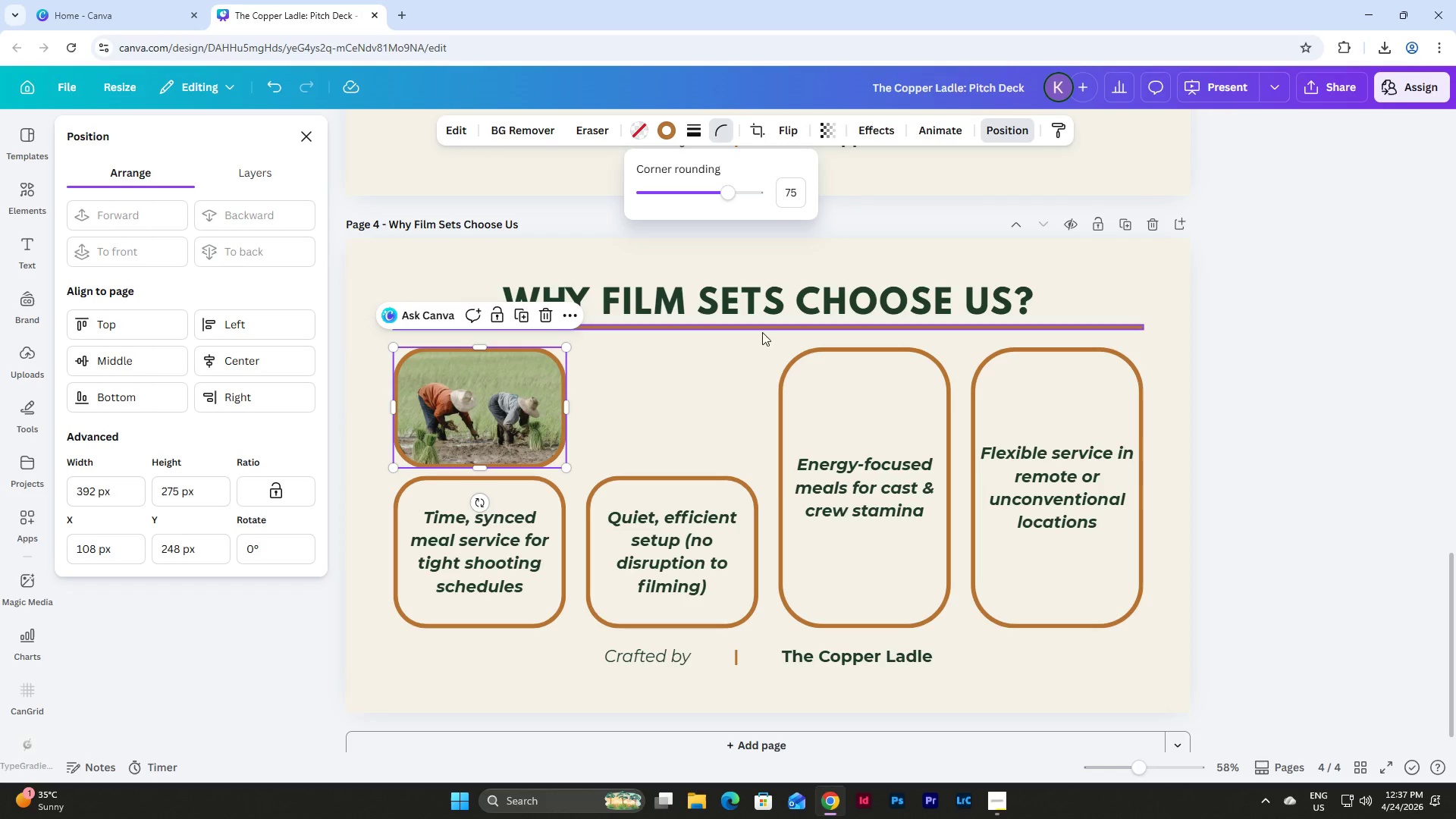 
left_click([690, 392])
 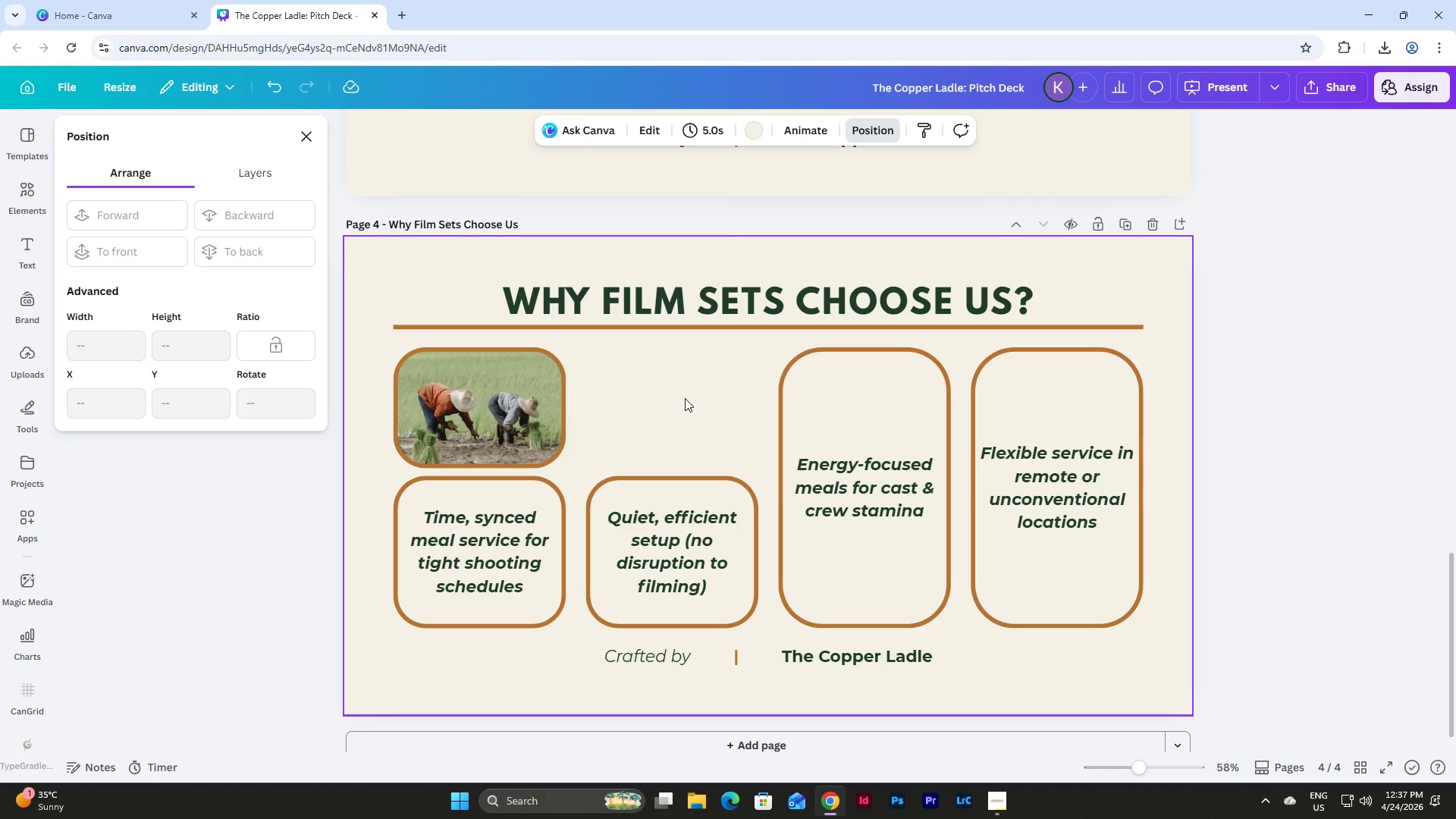 
scroll: coordinate [685, 398], scroll_direction: up, amount: 4.0
 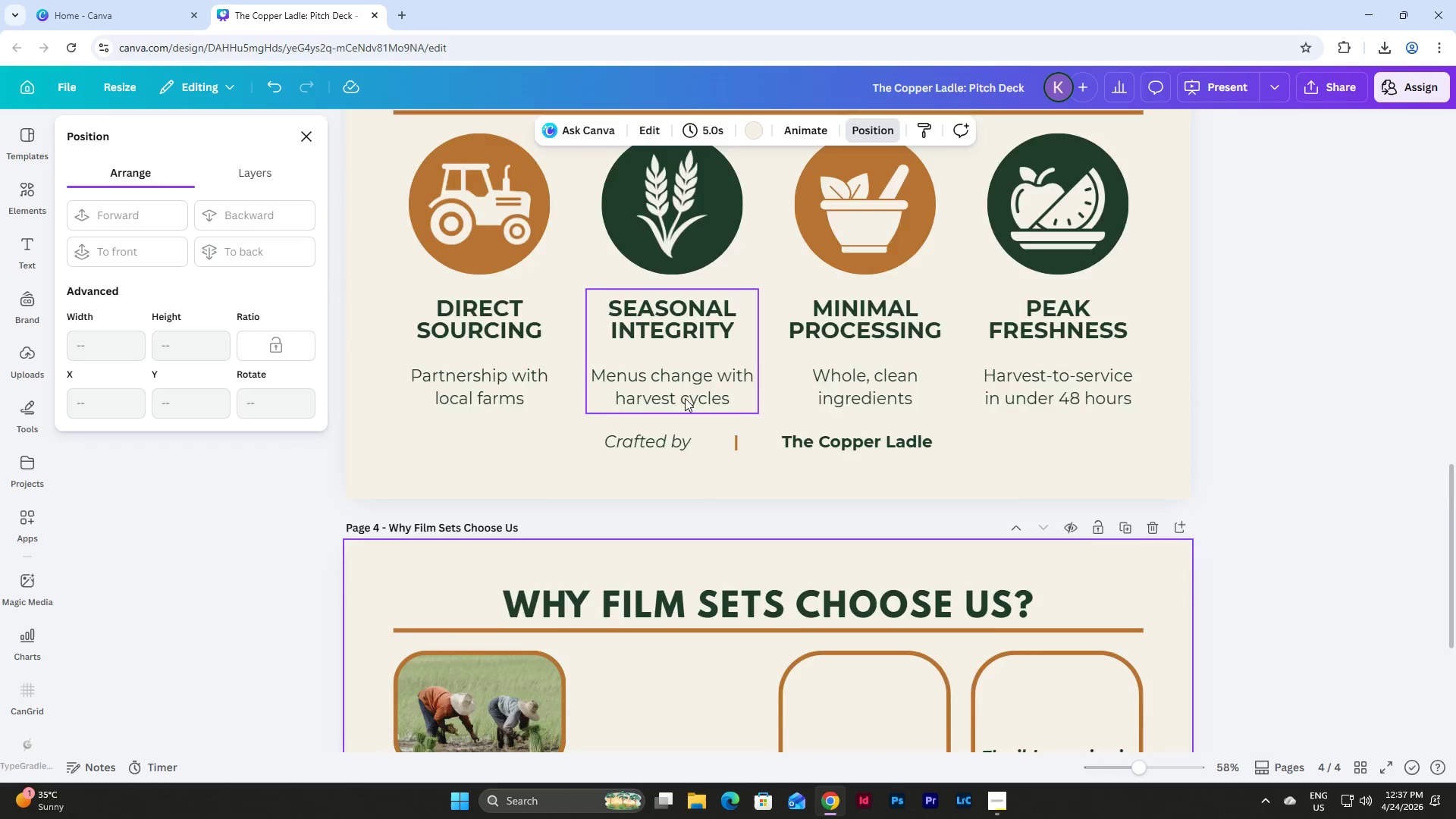 
scroll: coordinate [685, 398], scroll_direction: down, amount: 4.0
 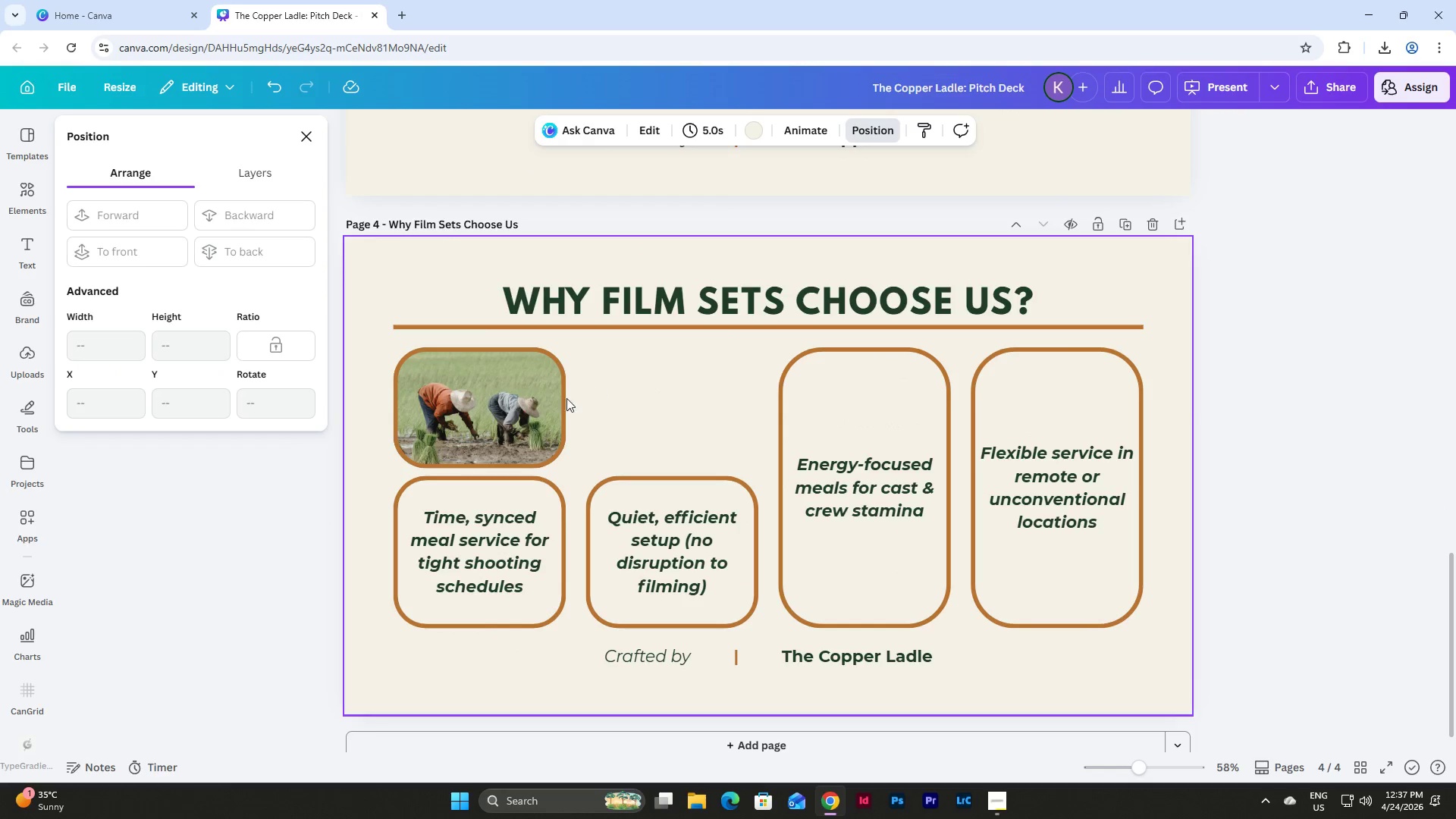 
left_click([530, 406])
 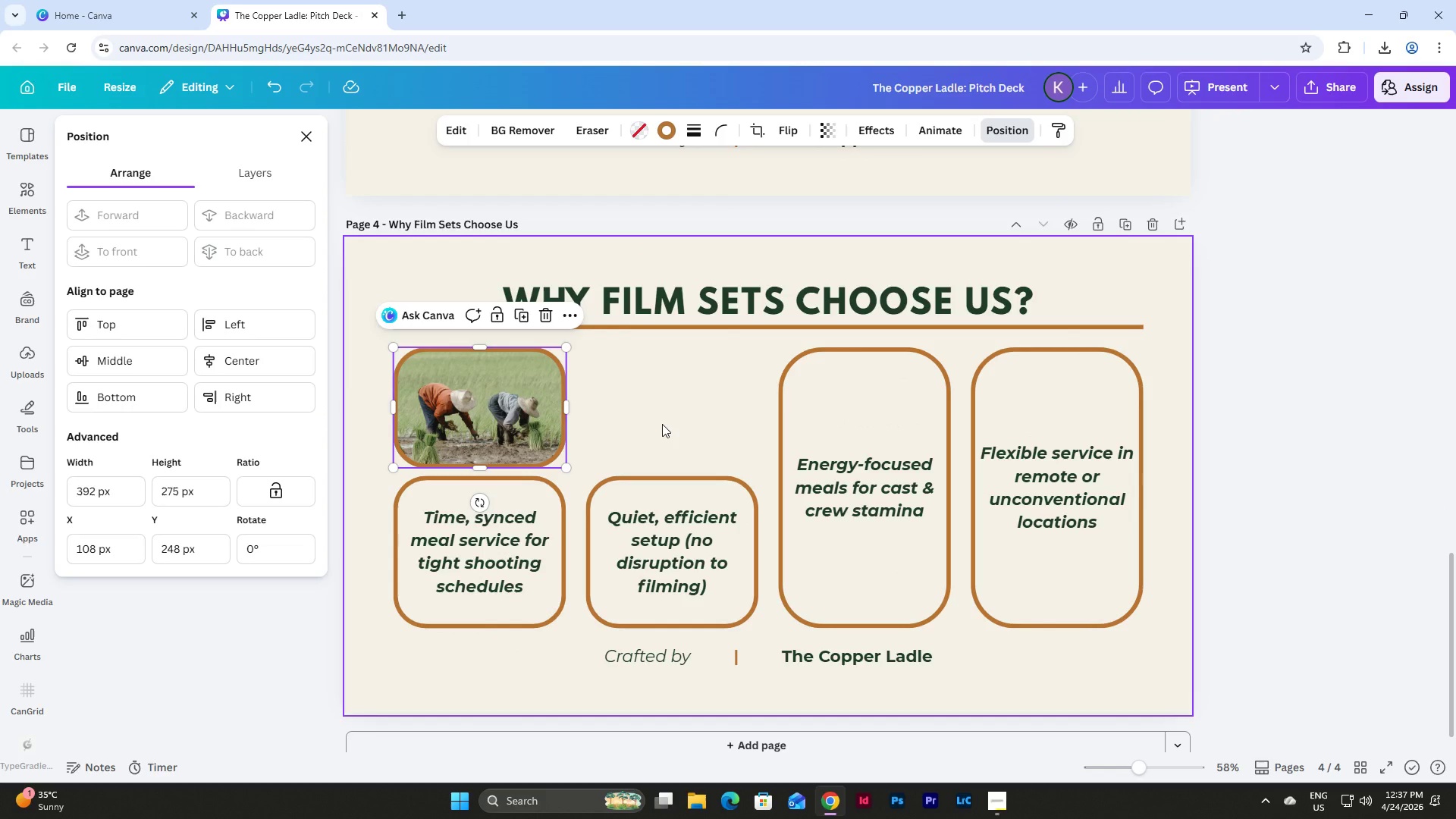 
key(Control+D)
 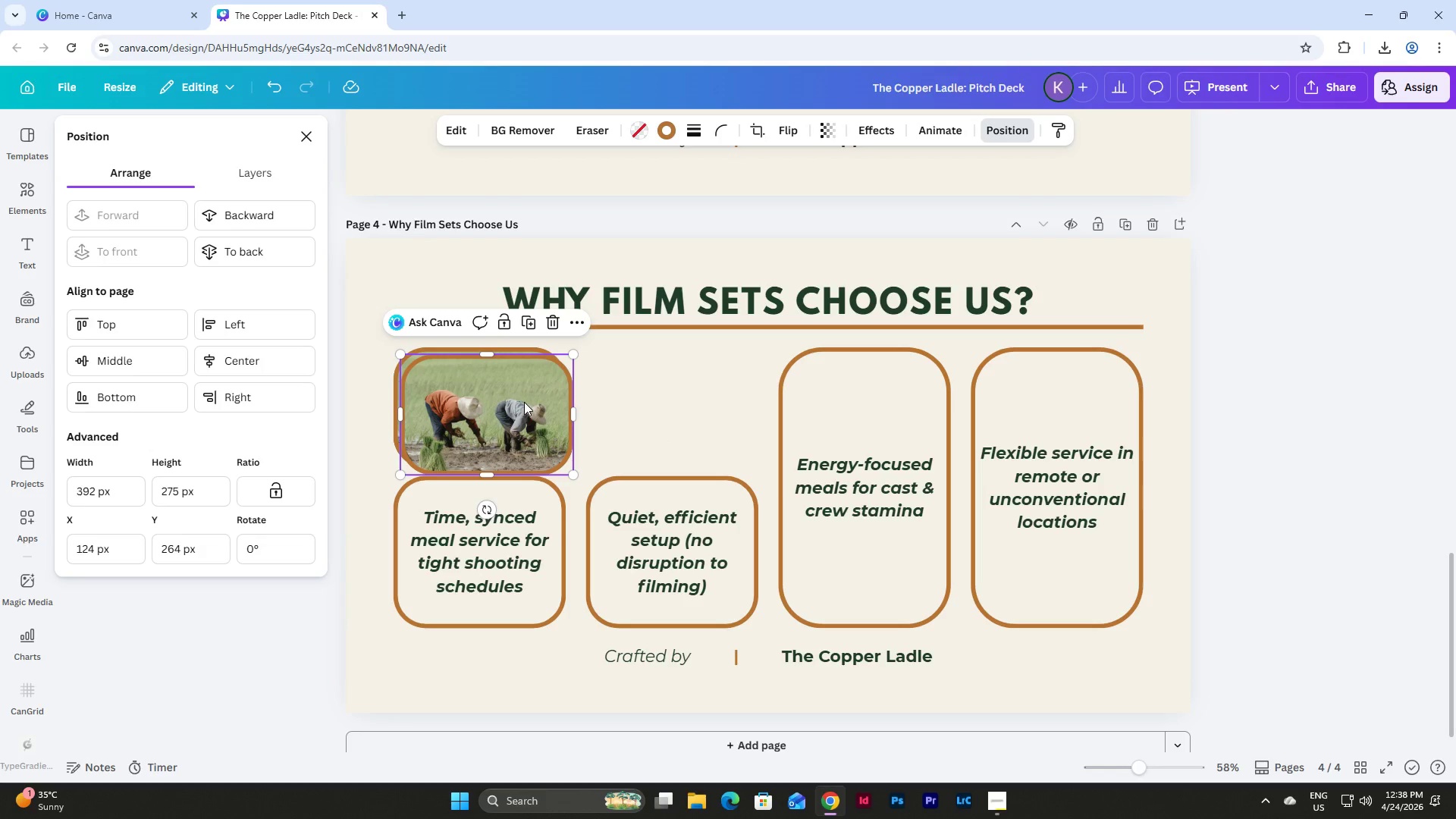 
left_click_drag(start_coordinate=[524, 402], to_coordinate=[706, 395])
 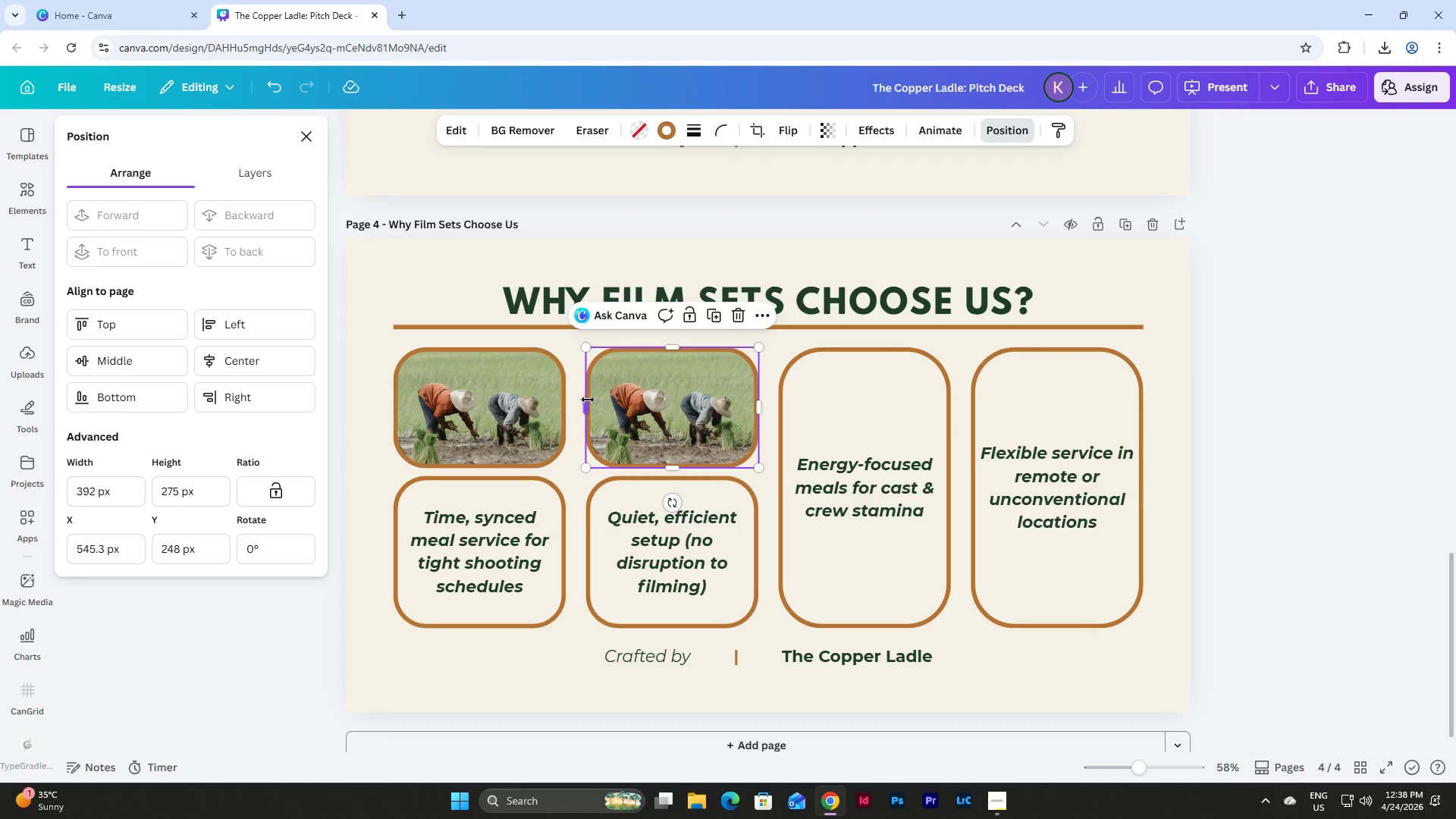 
left_click_drag(start_coordinate=[588, 400], to_coordinate=[584, 401])
 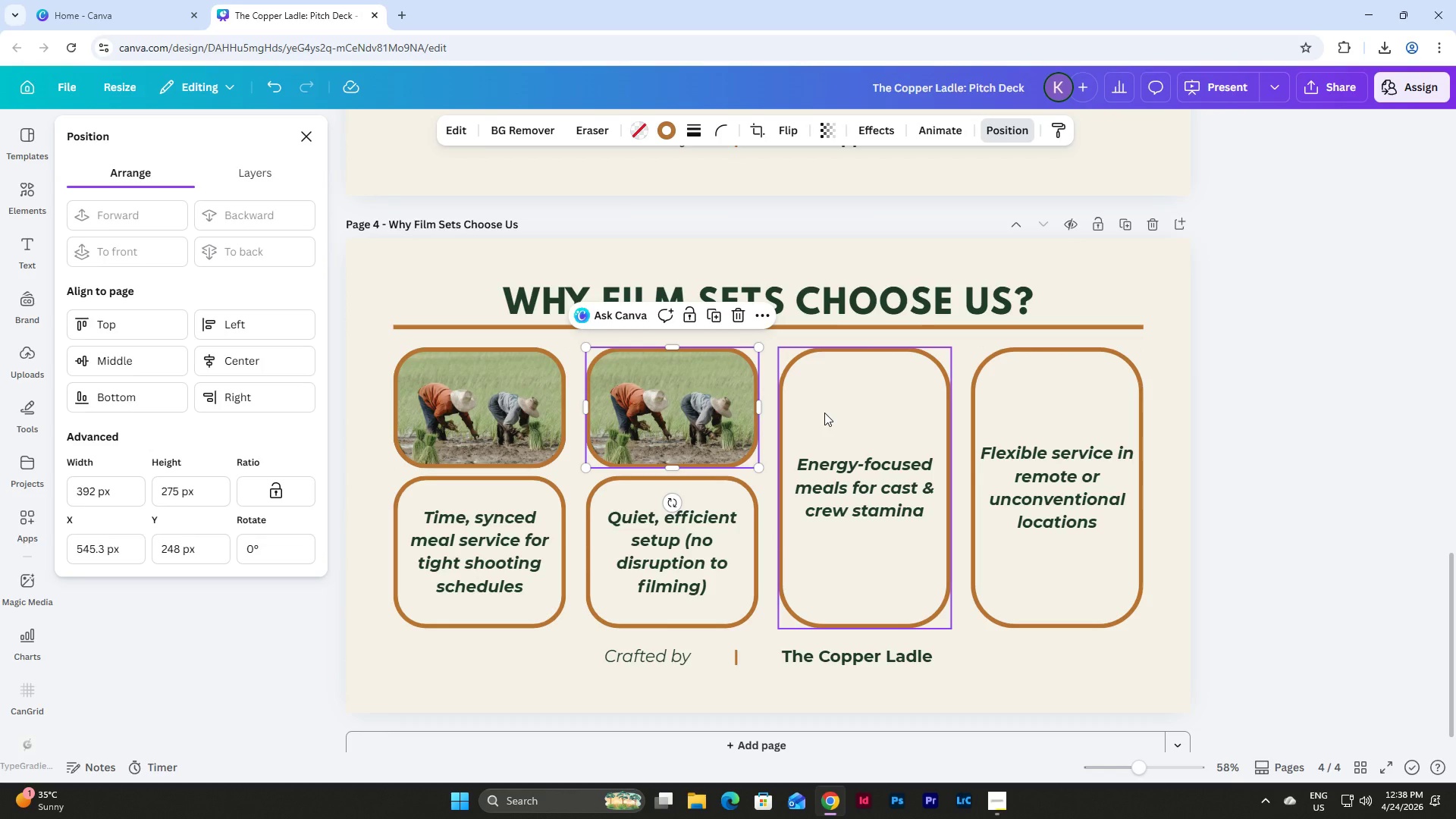 
left_click([824, 413])
 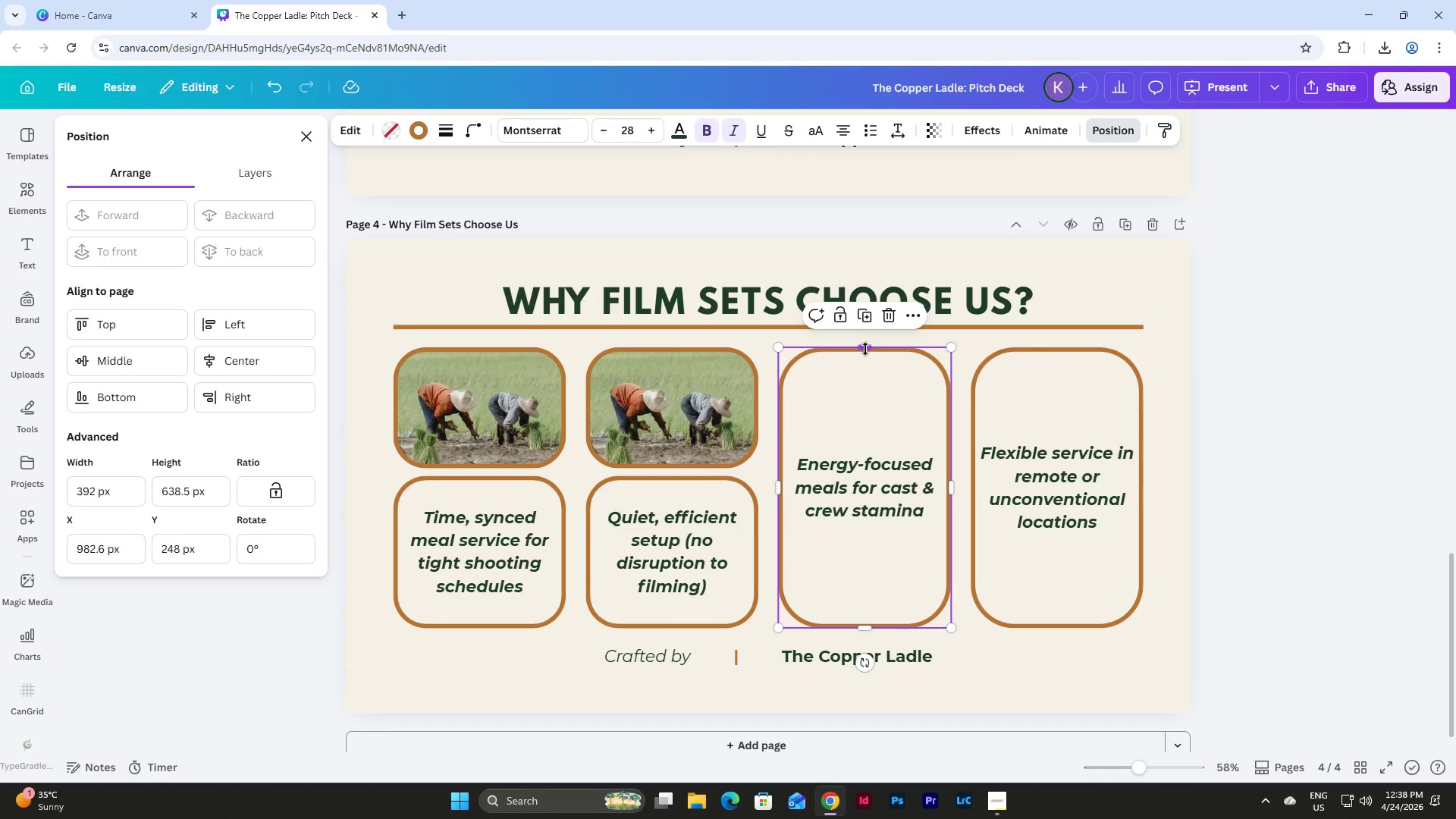 
left_click_drag(start_coordinate=[865, 349], to_coordinate=[867, 476])
 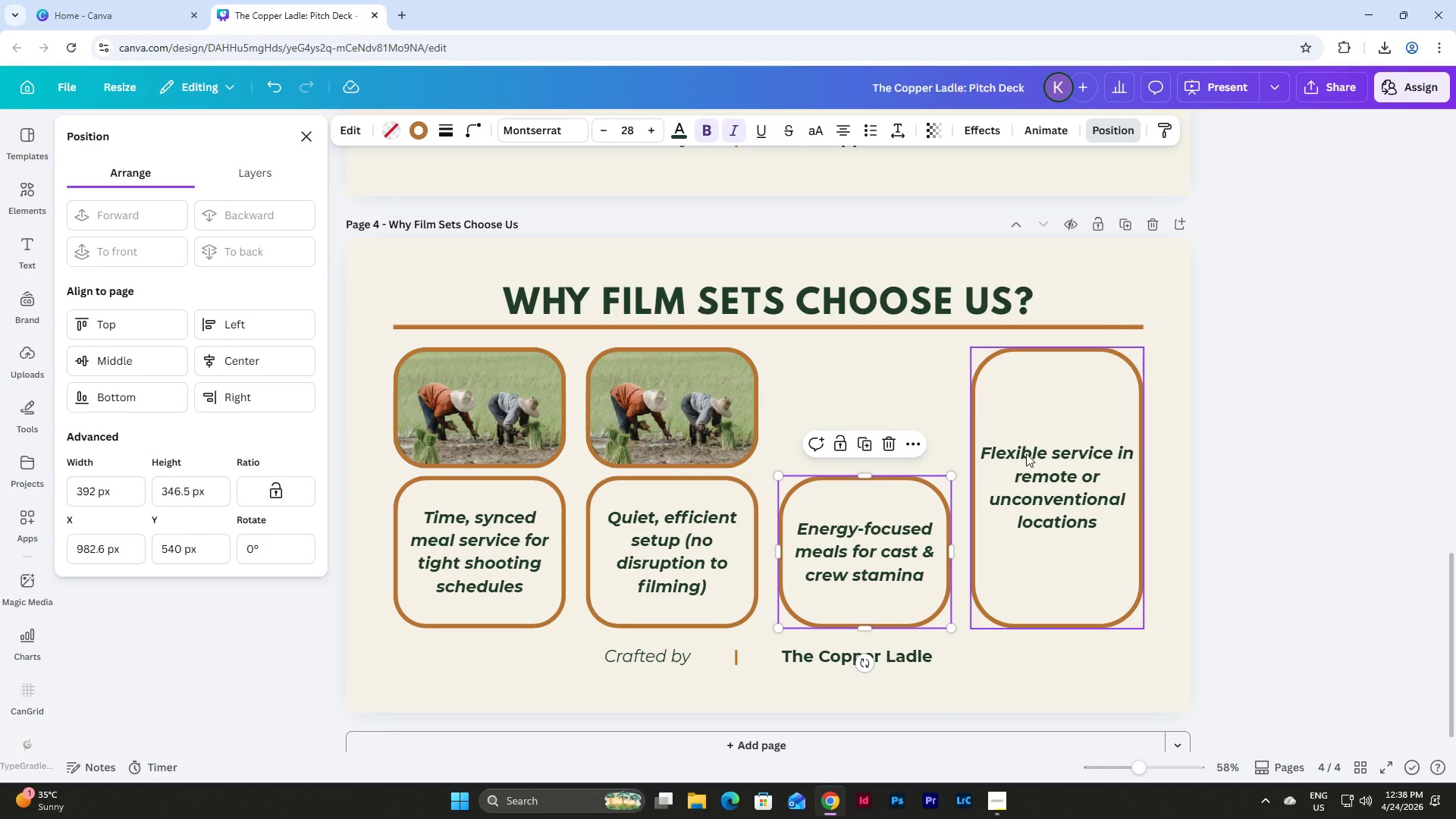 
left_click([1027, 453])
 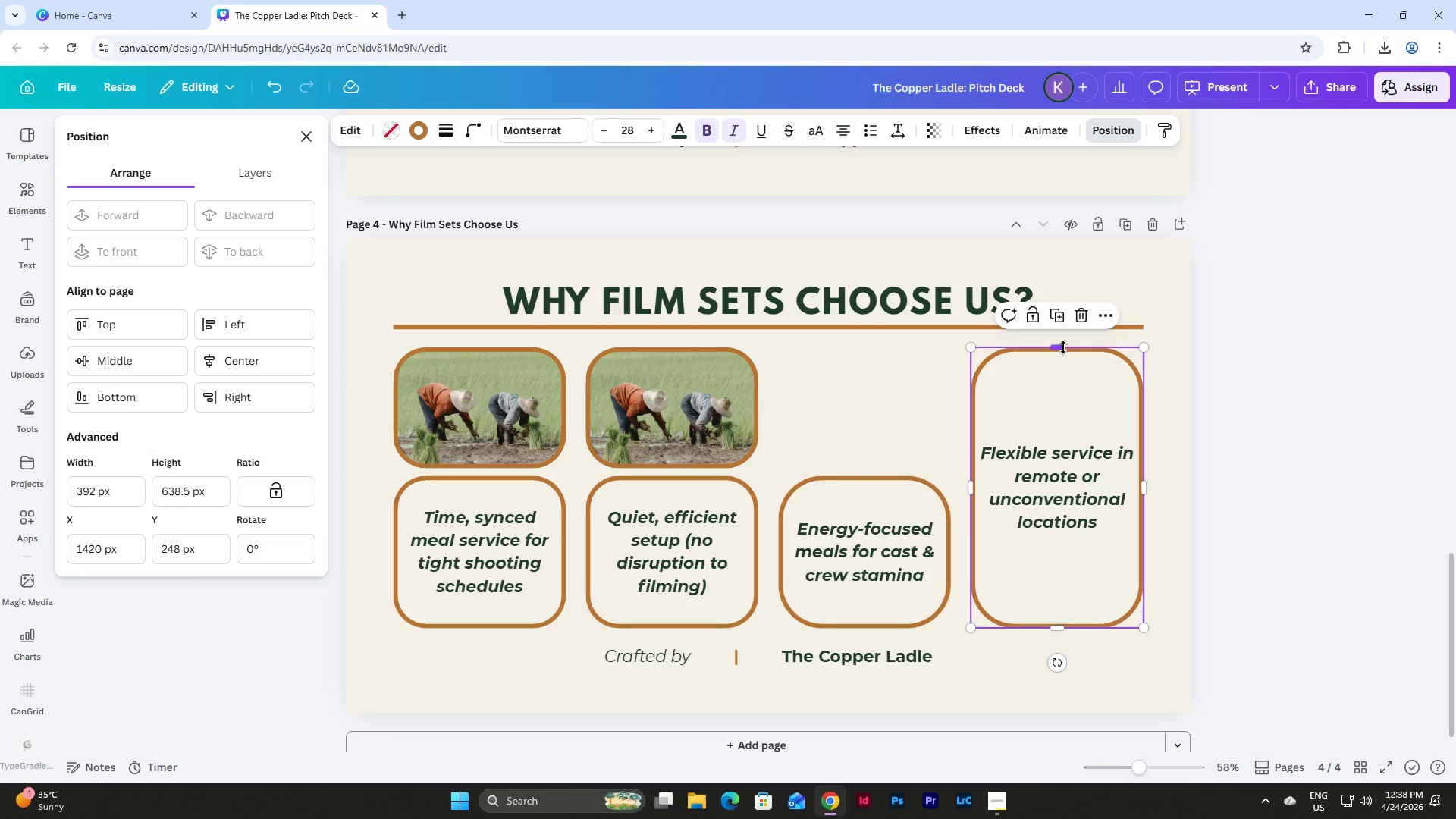 
left_click_drag(start_coordinate=[1063, 347], to_coordinate=[1060, 473])
 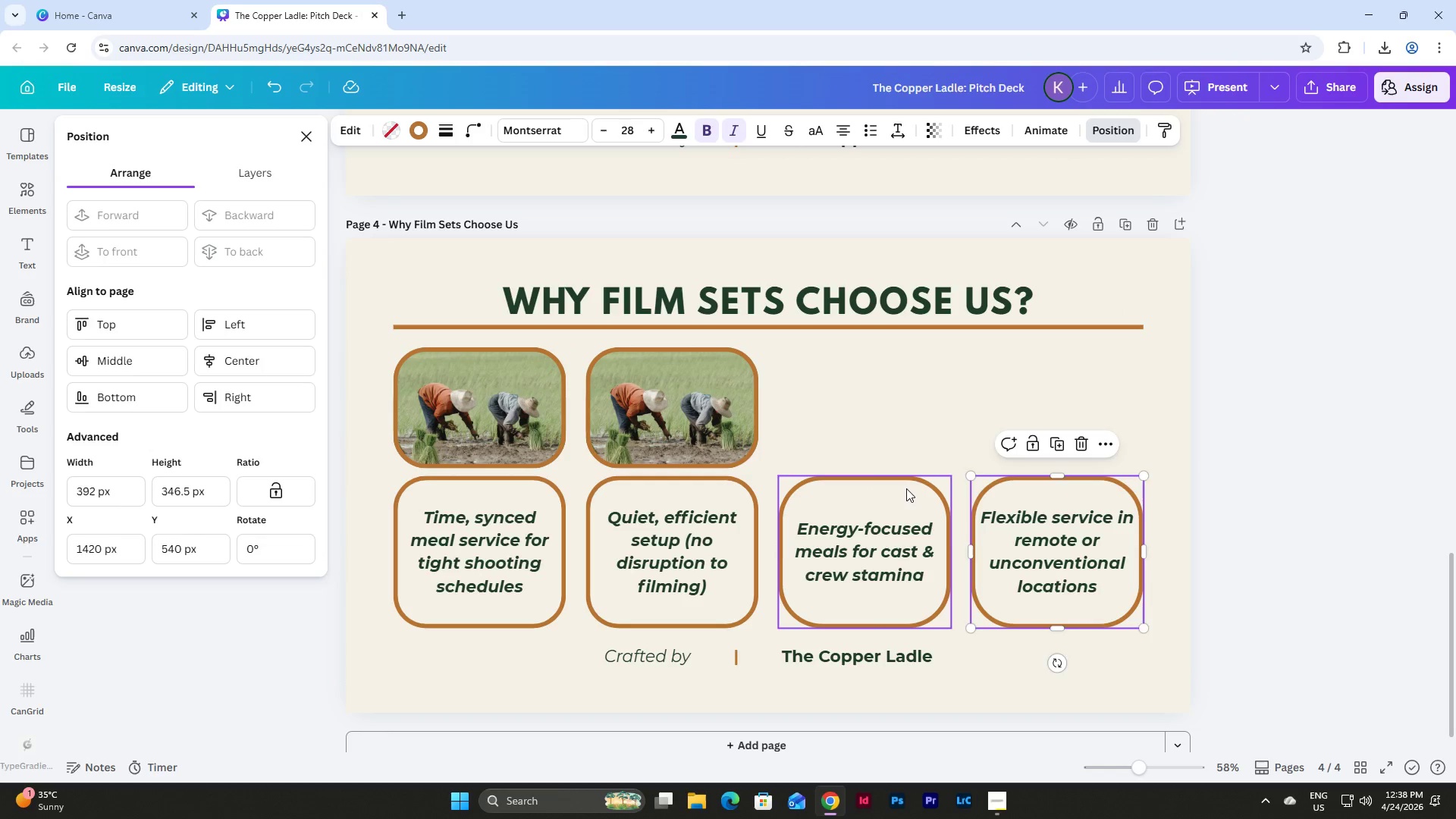 
left_click([906, 488])
 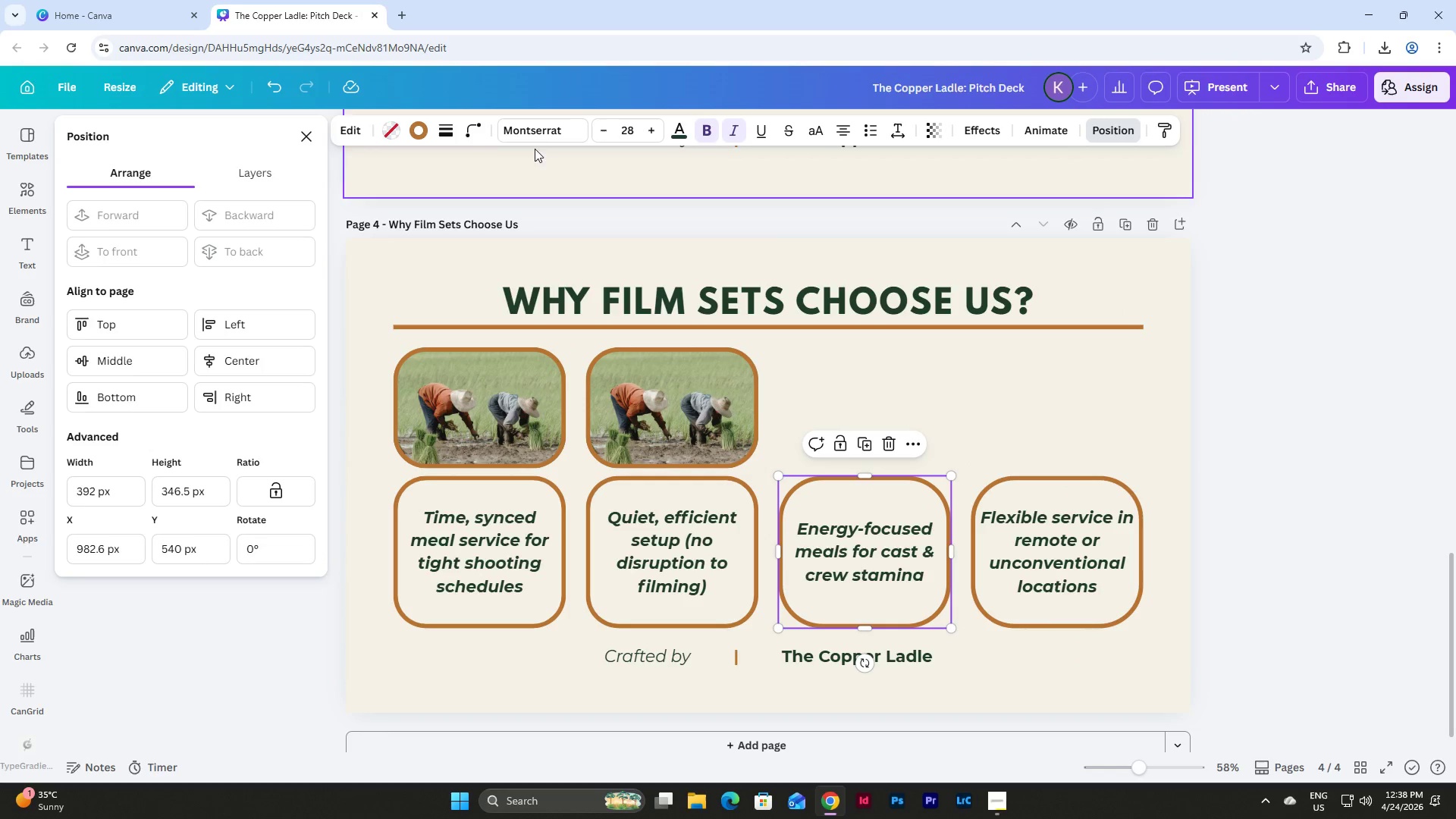 
left_click([460, 124])
 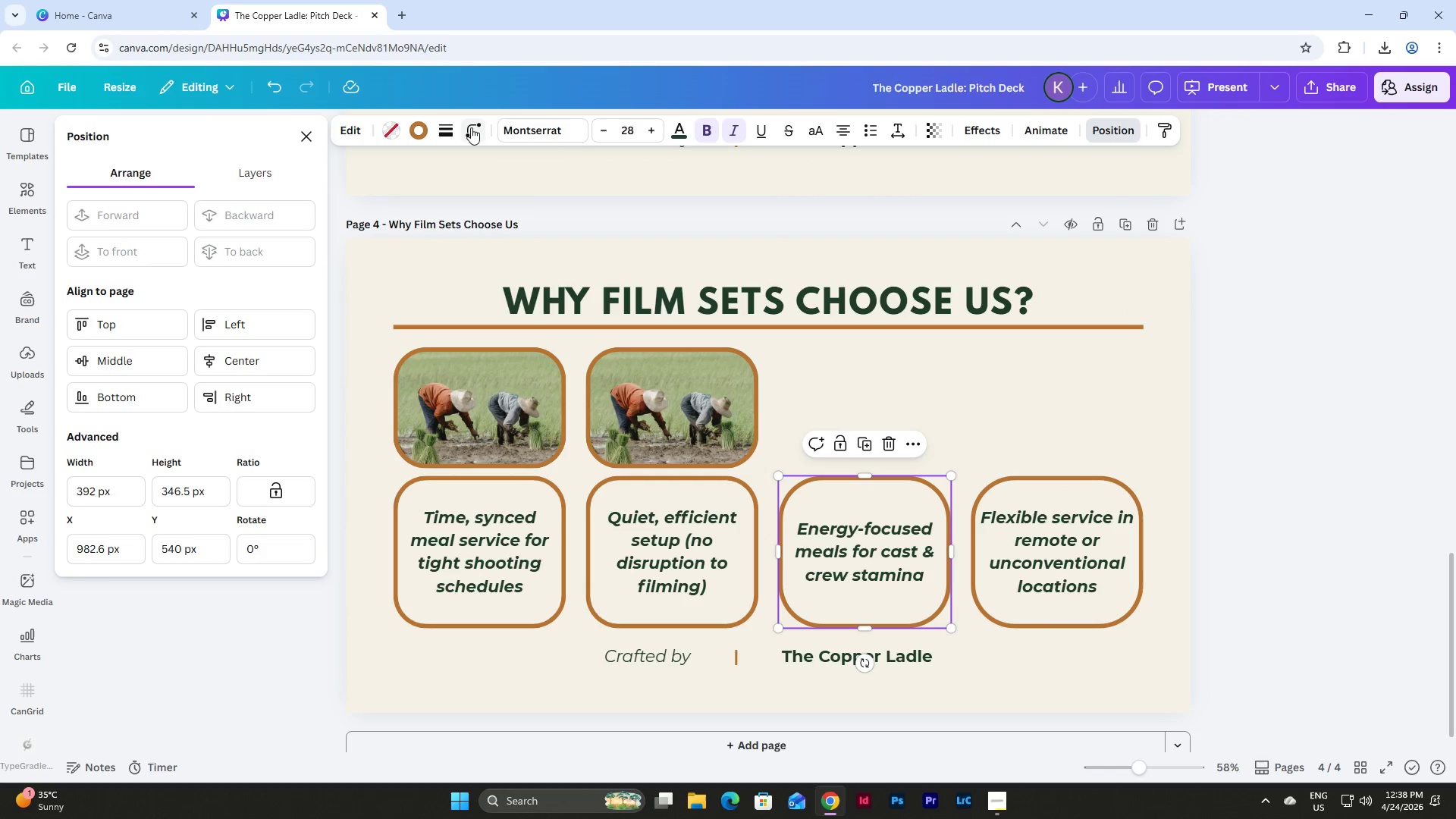 
left_click([475, 127])
 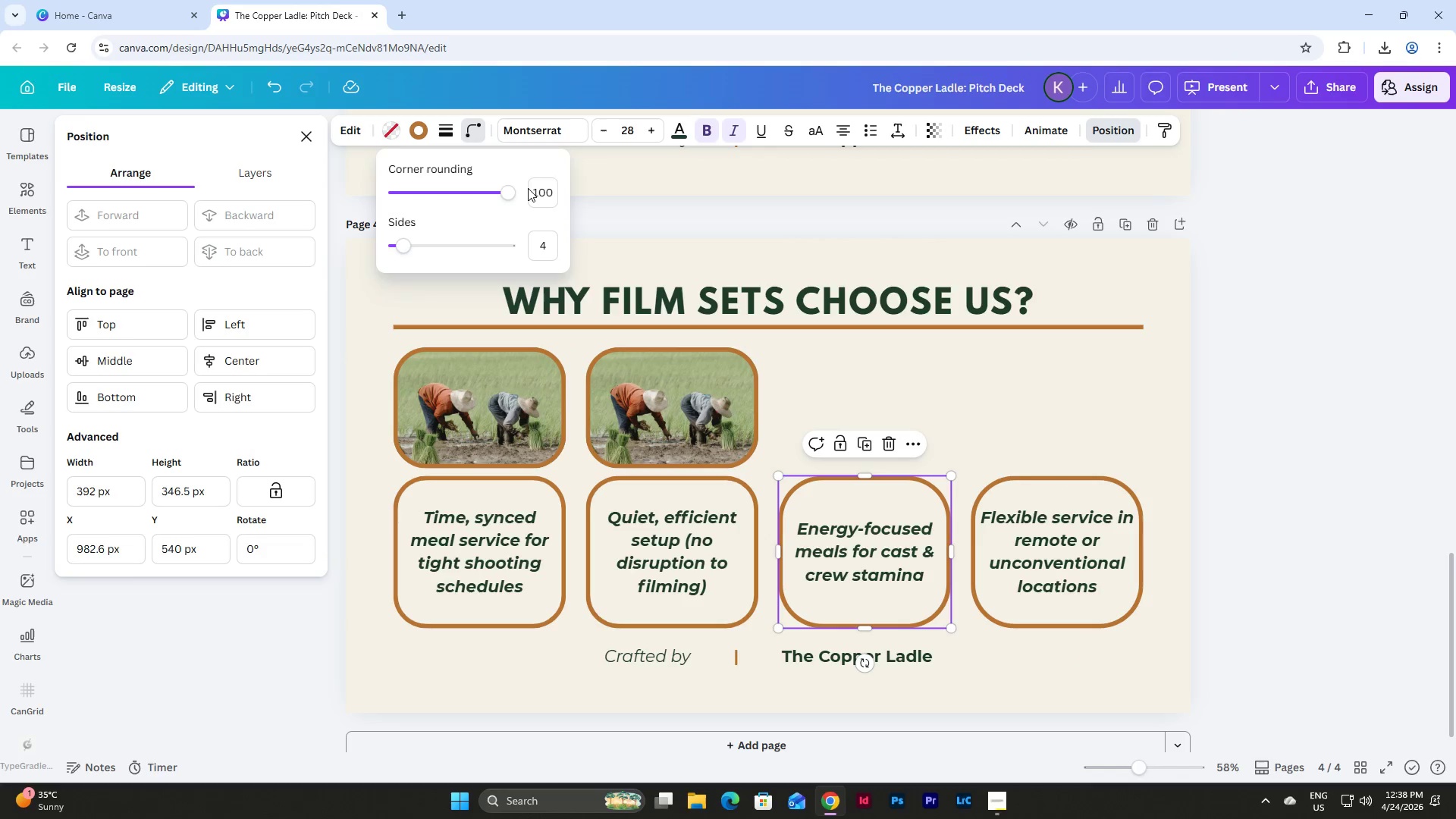 
left_click_drag(start_coordinate=[536, 192], to_coordinate=[577, 199])
 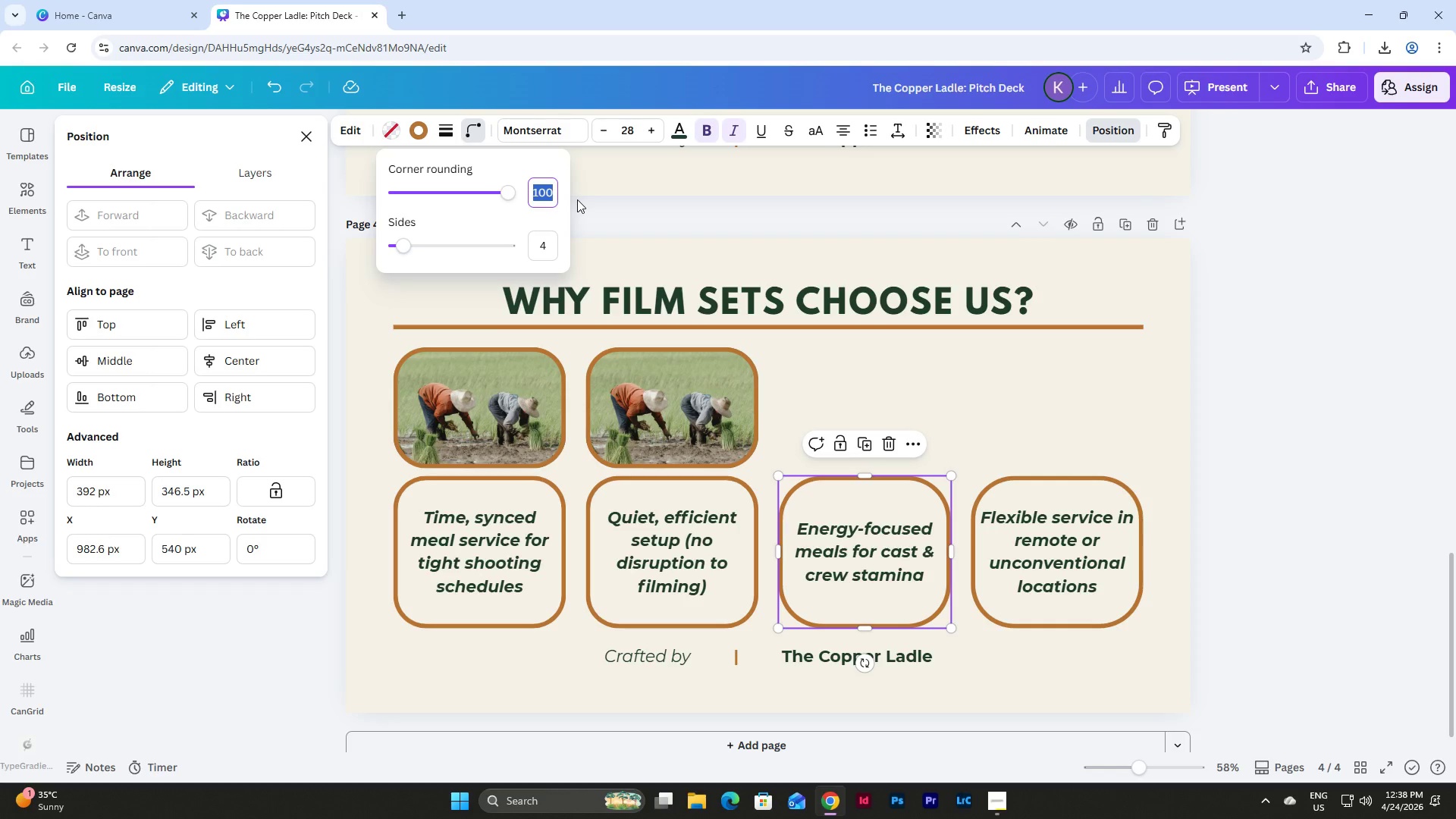 
key(Numpad7)
 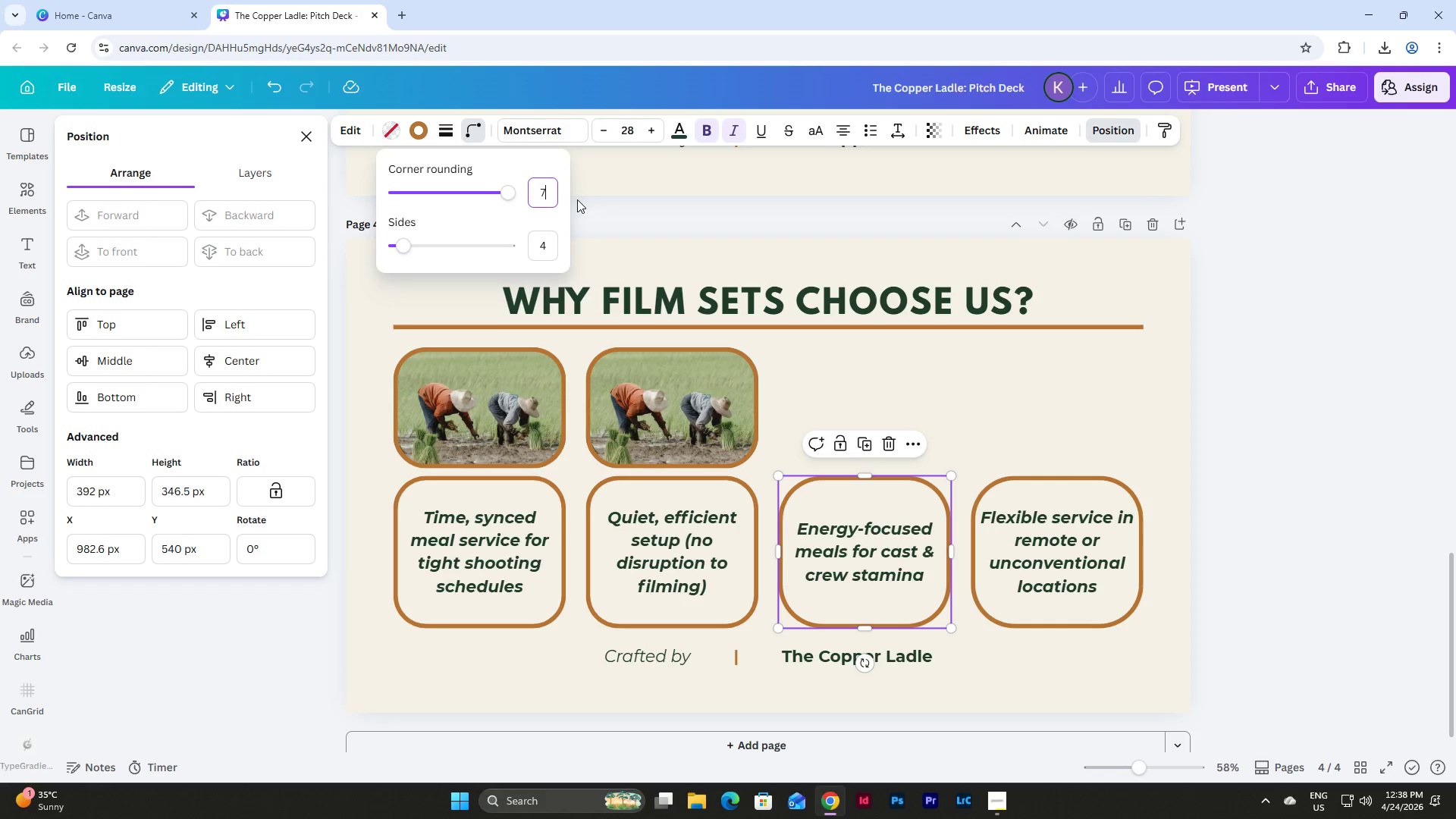 
key(Numpad5)
 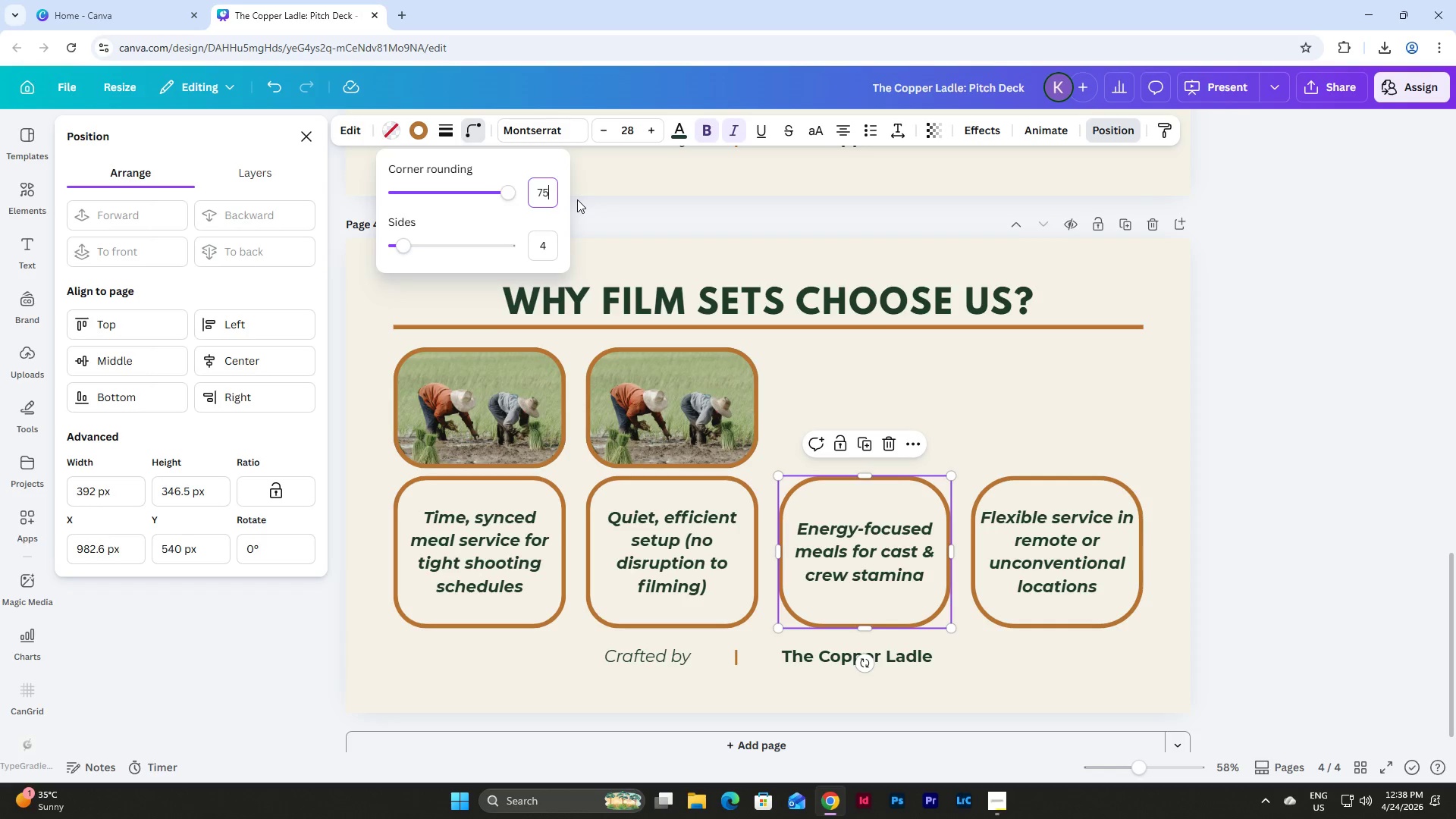 
key(NumpadEnter)
 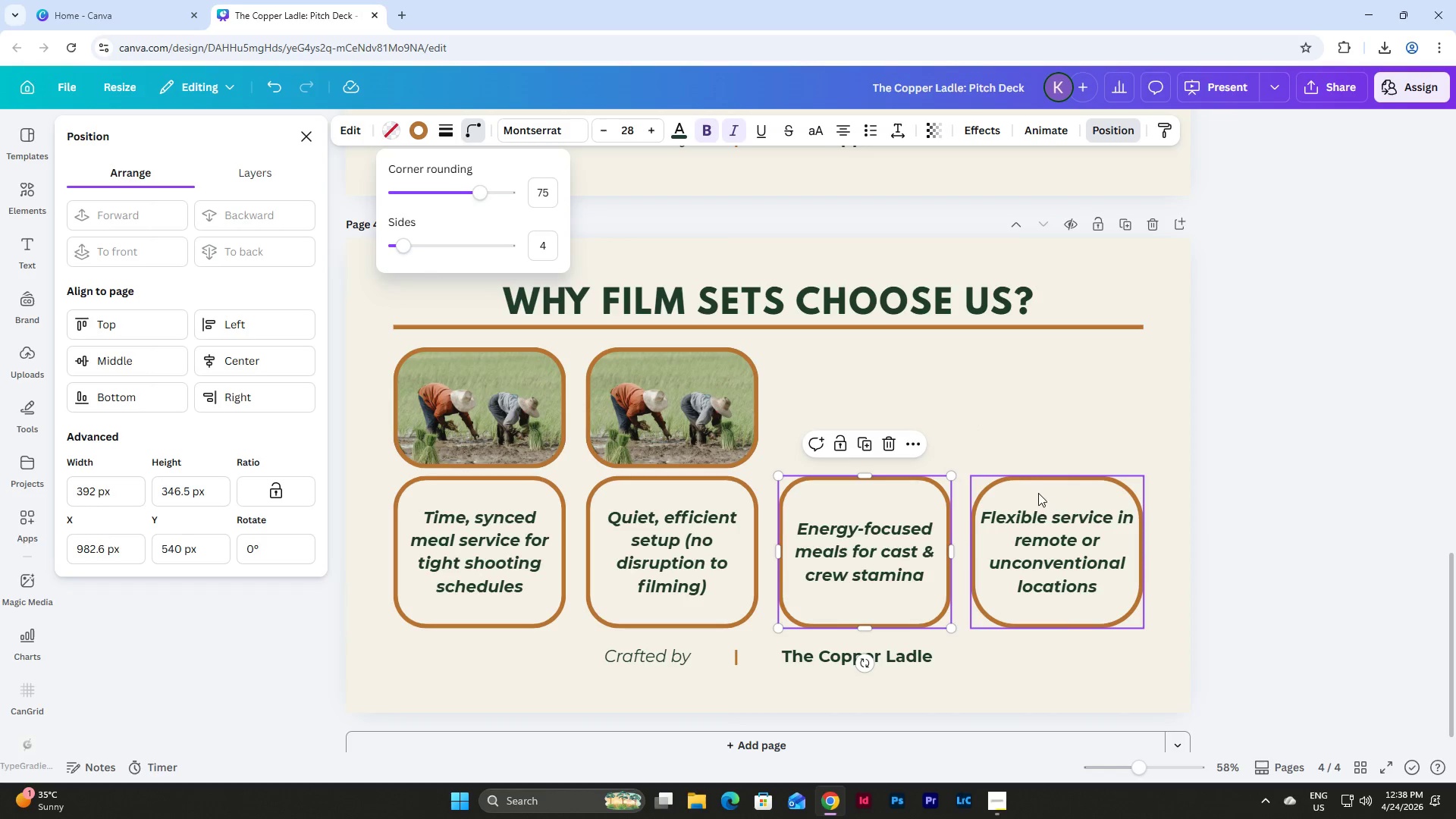 
left_click([1045, 520])
 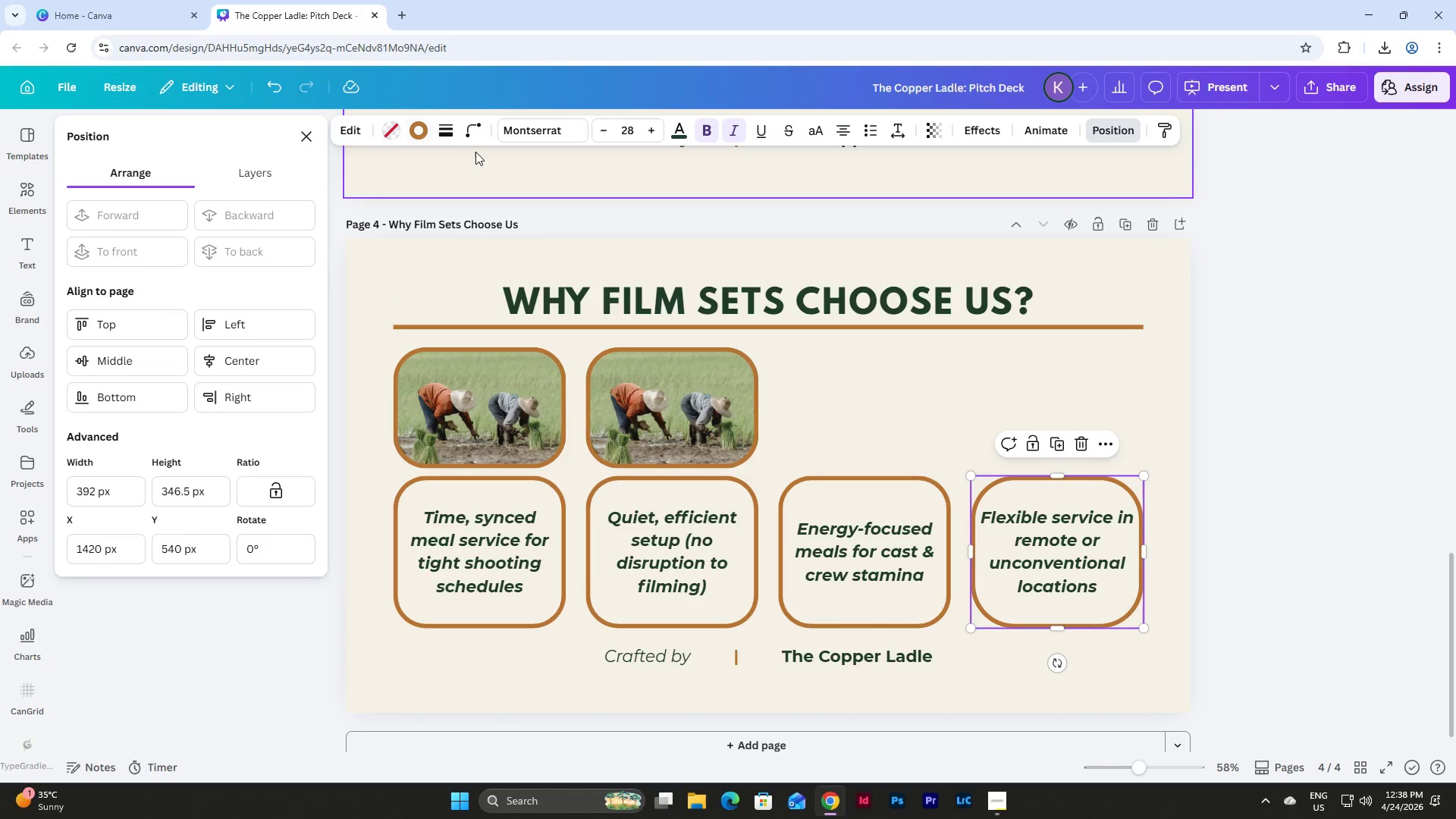 
left_click([471, 132])
 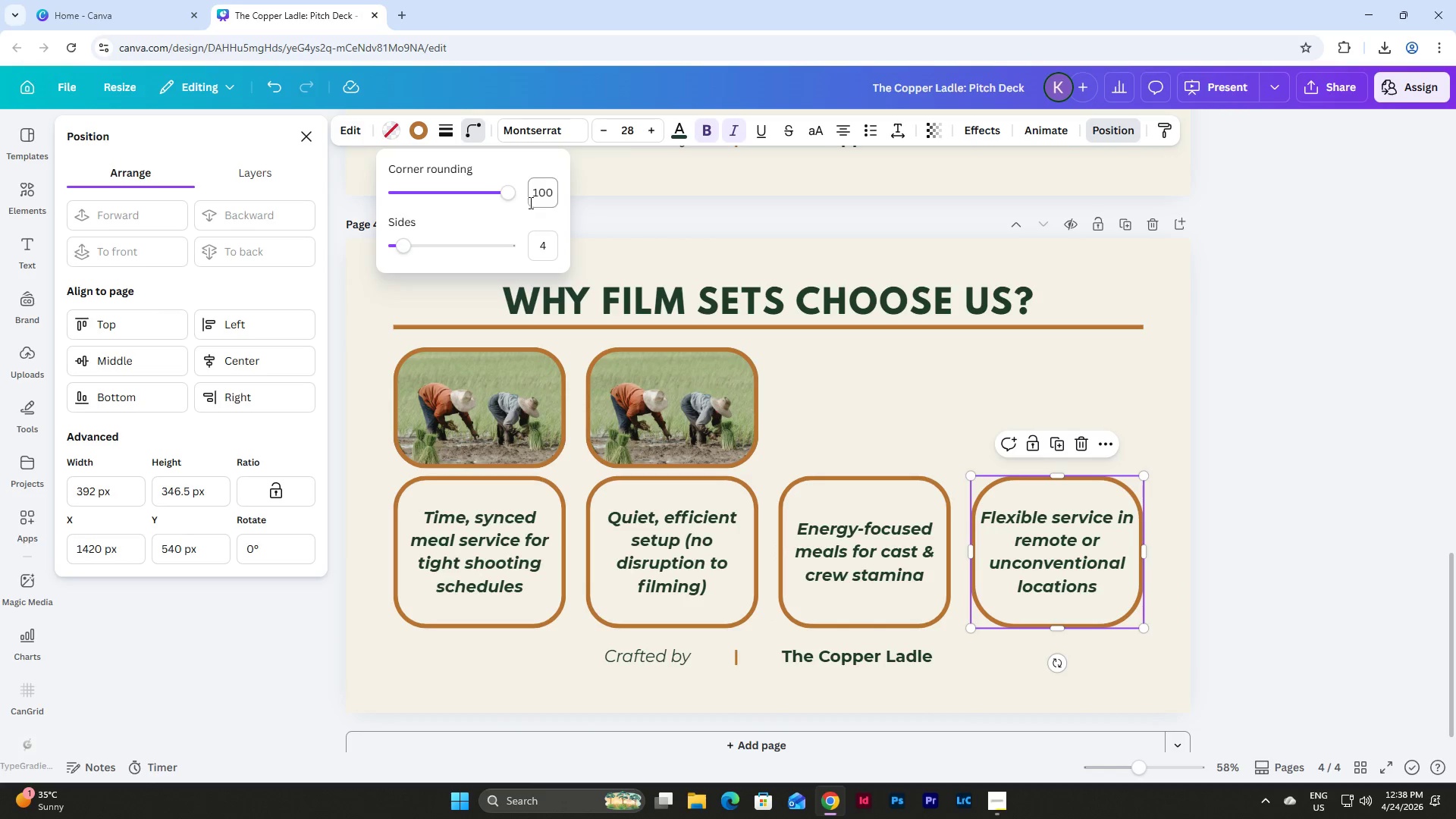 
left_click_drag(start_coordinate=[534, 194], to_coordinate=[587, 199])
 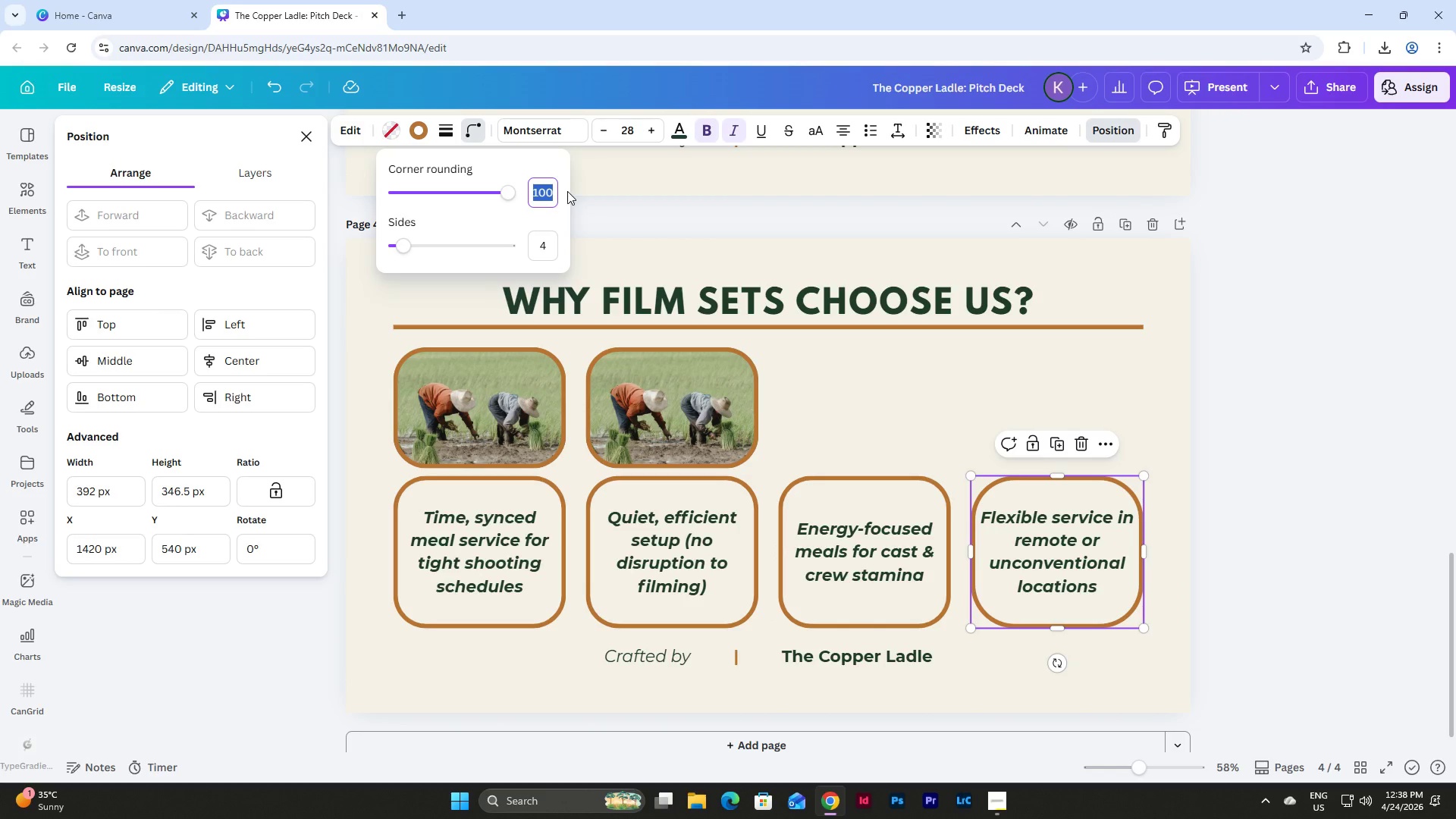 
key(Numpad7)
 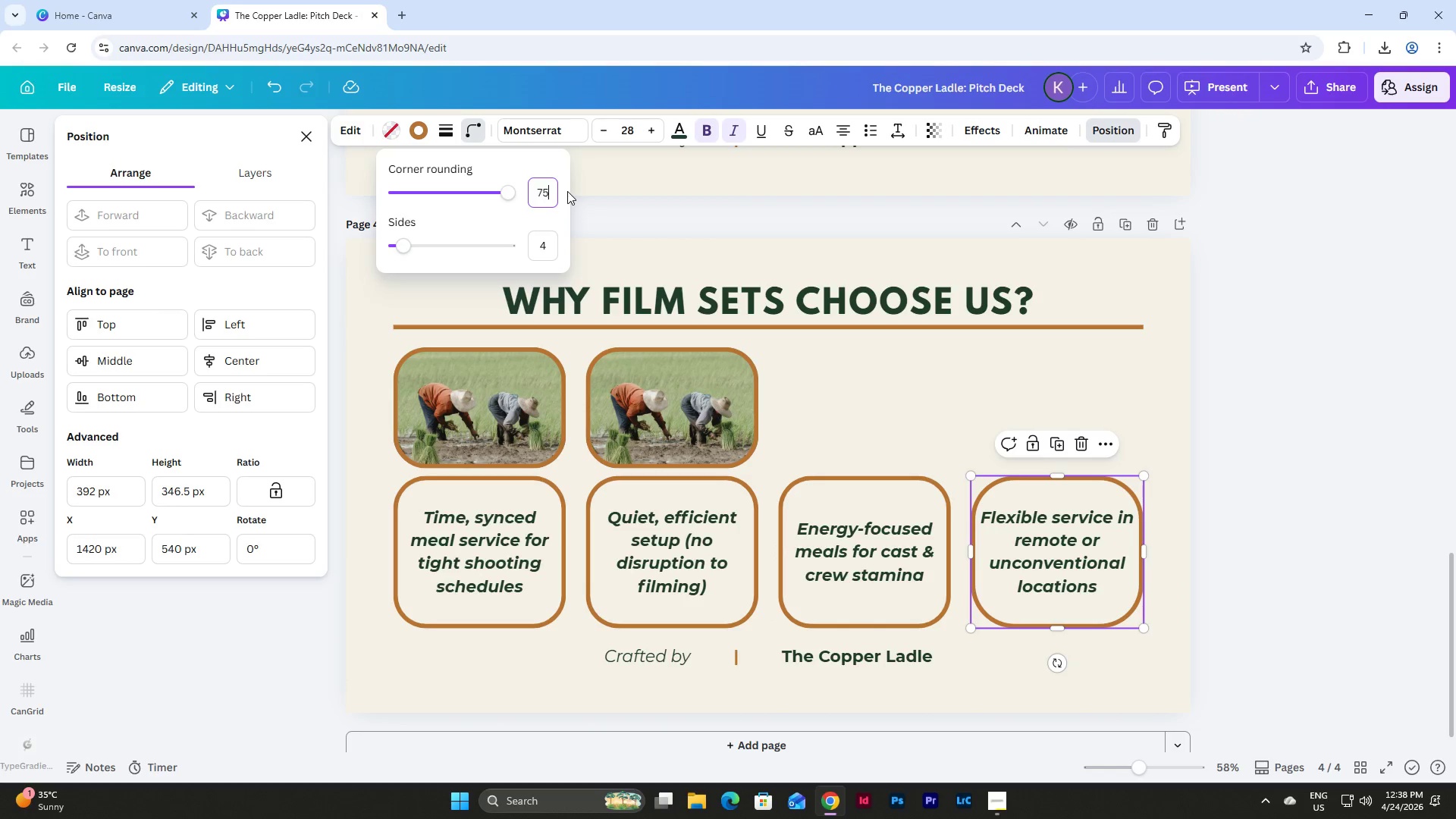 
key(Numpad5)
 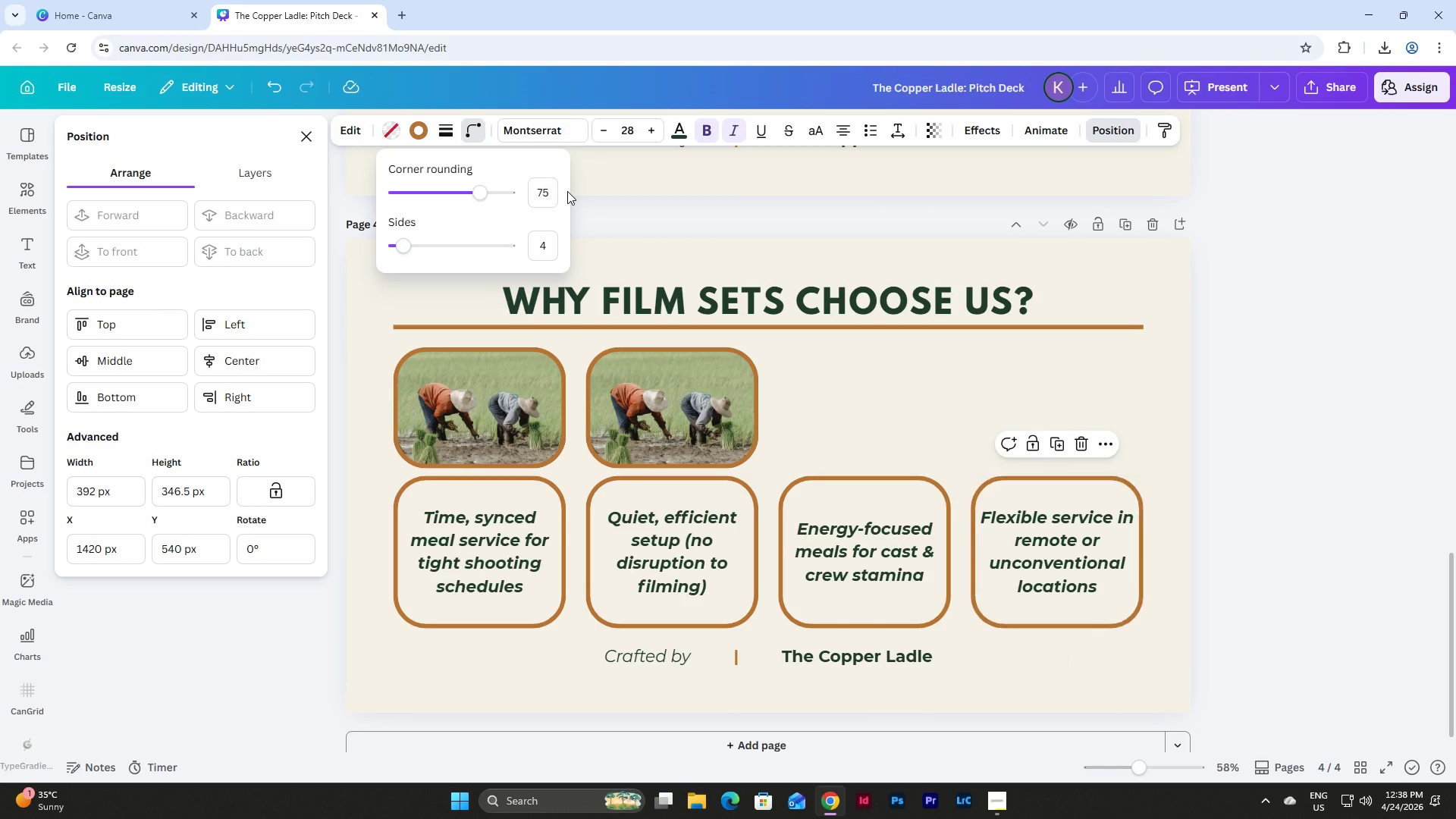 
key(NumpadEnter)
 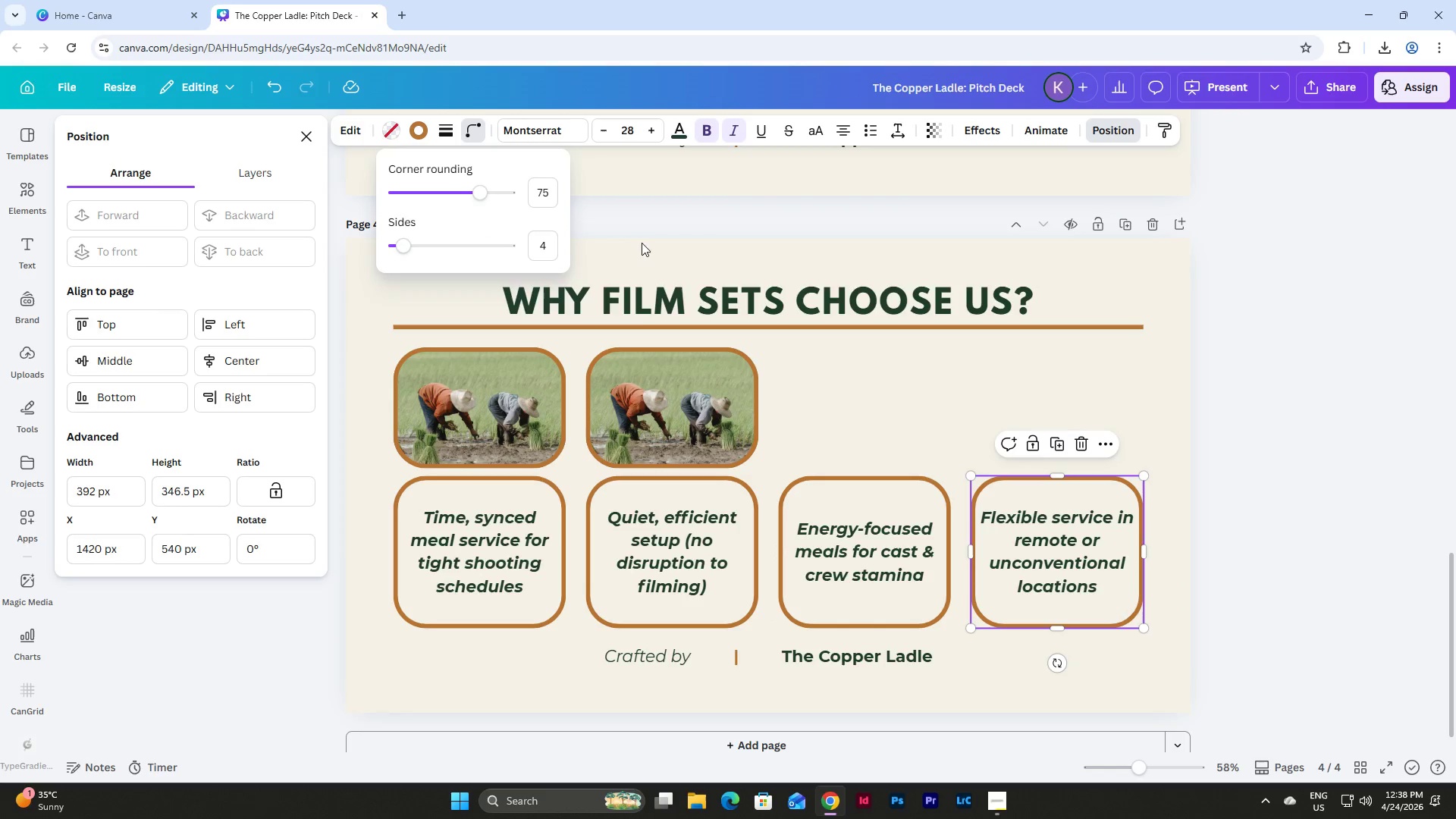 
left_click([844, 377])
 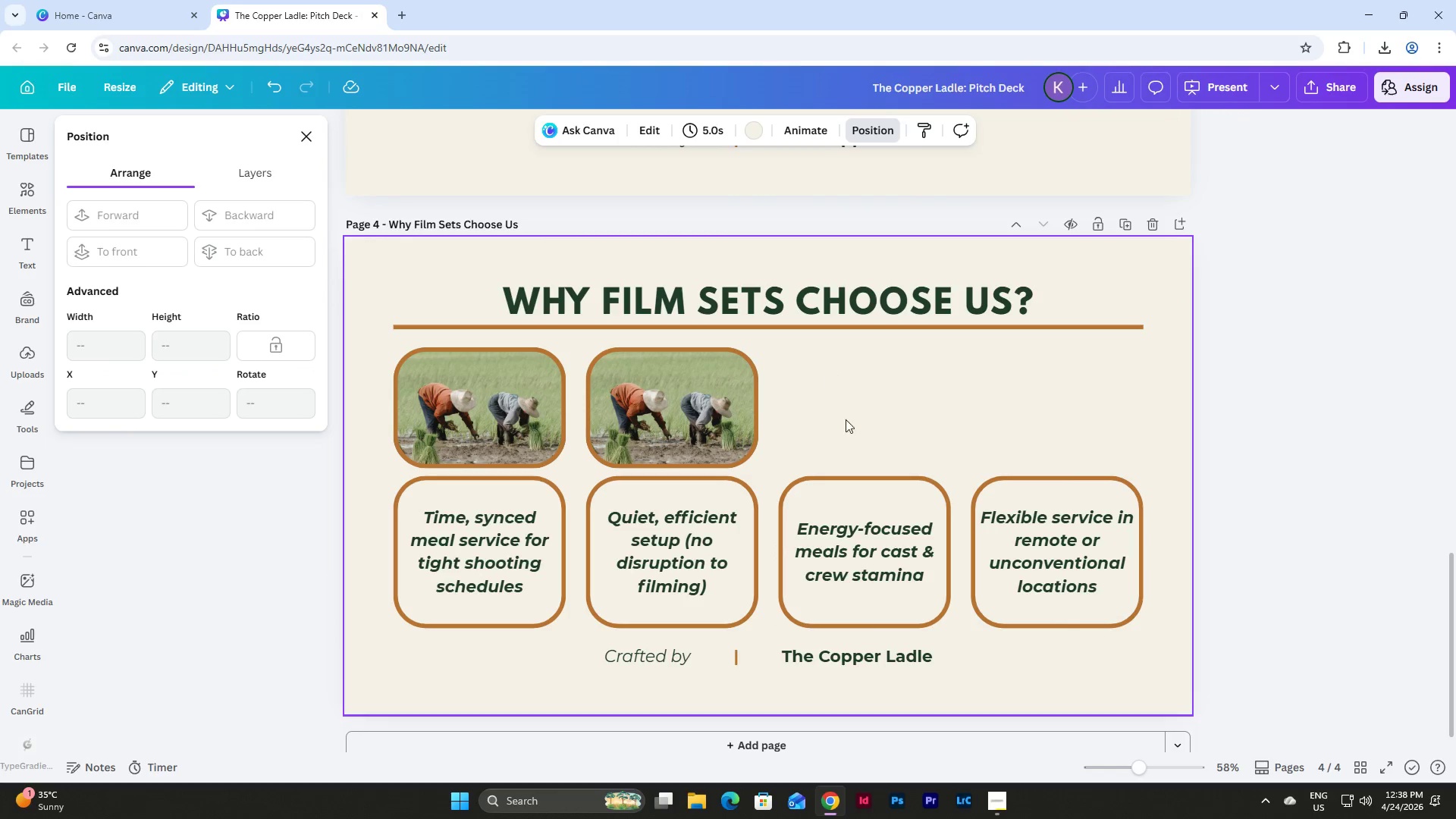 
left_click_drag(start_coordinate=[848, 440], to_coordinate=[713, 389])
 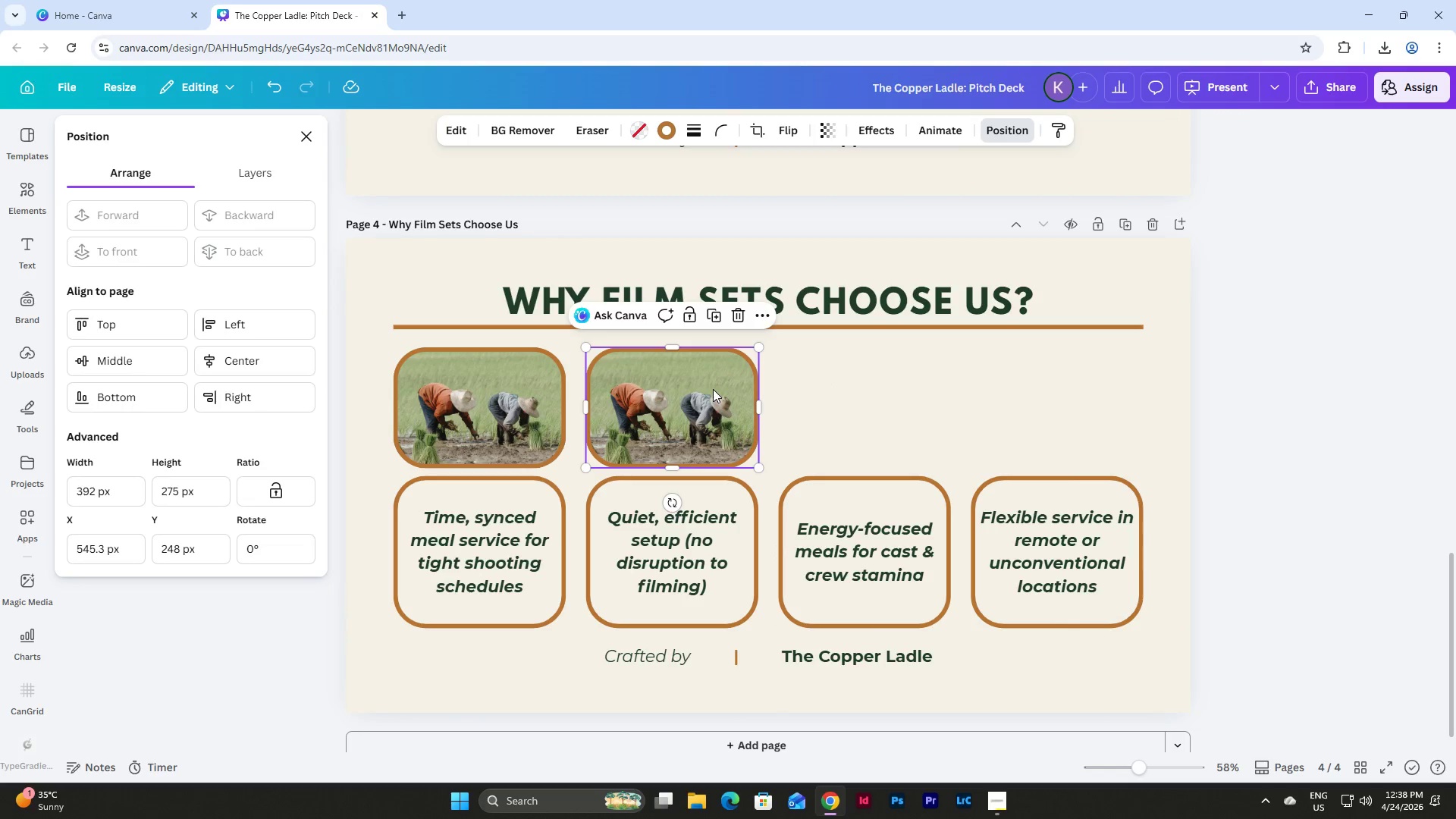 
key(Control+D)
 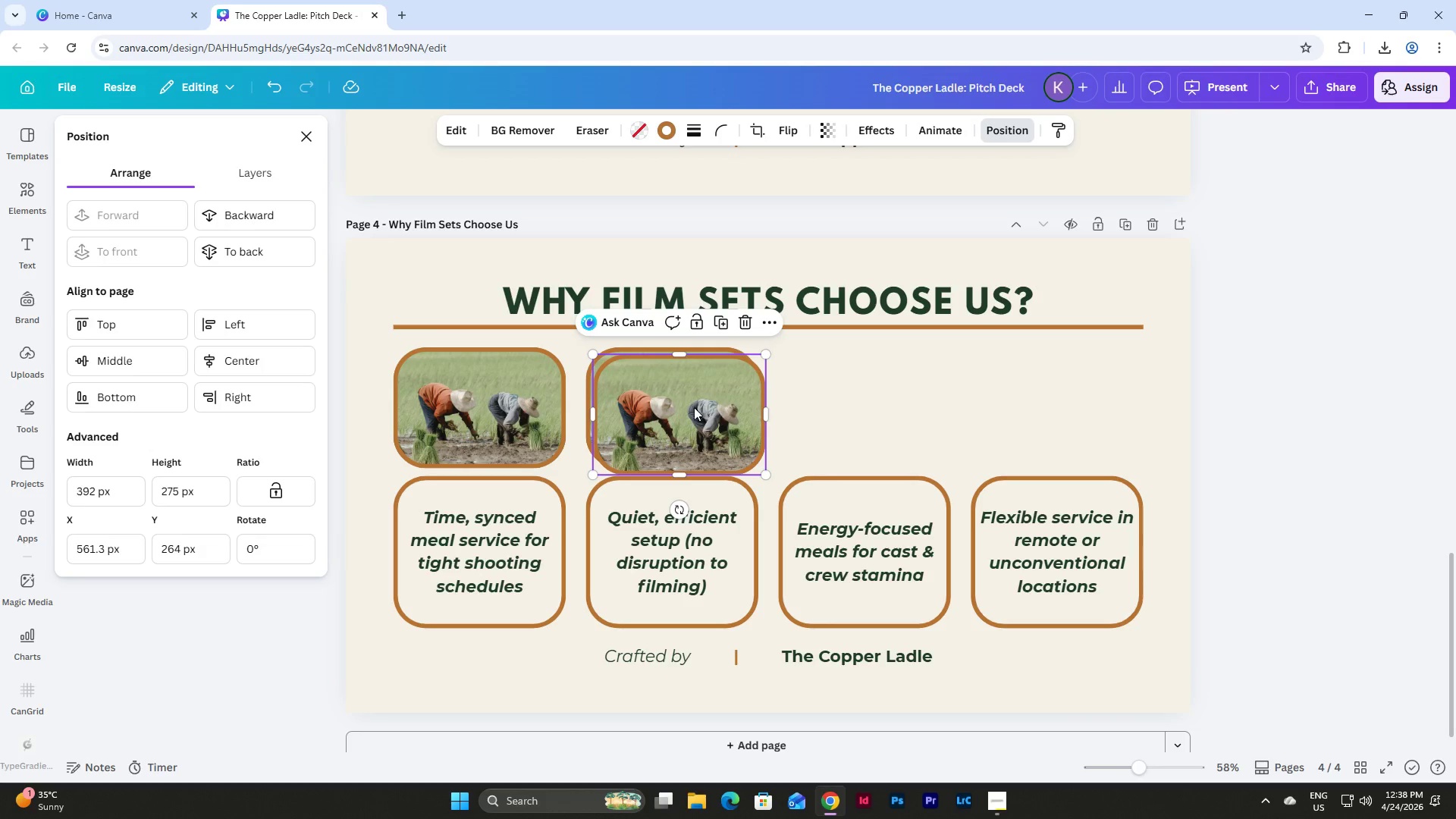 
left_click_drag(start_coordinate=[692, 407], to_coordinate=[879, 400])
 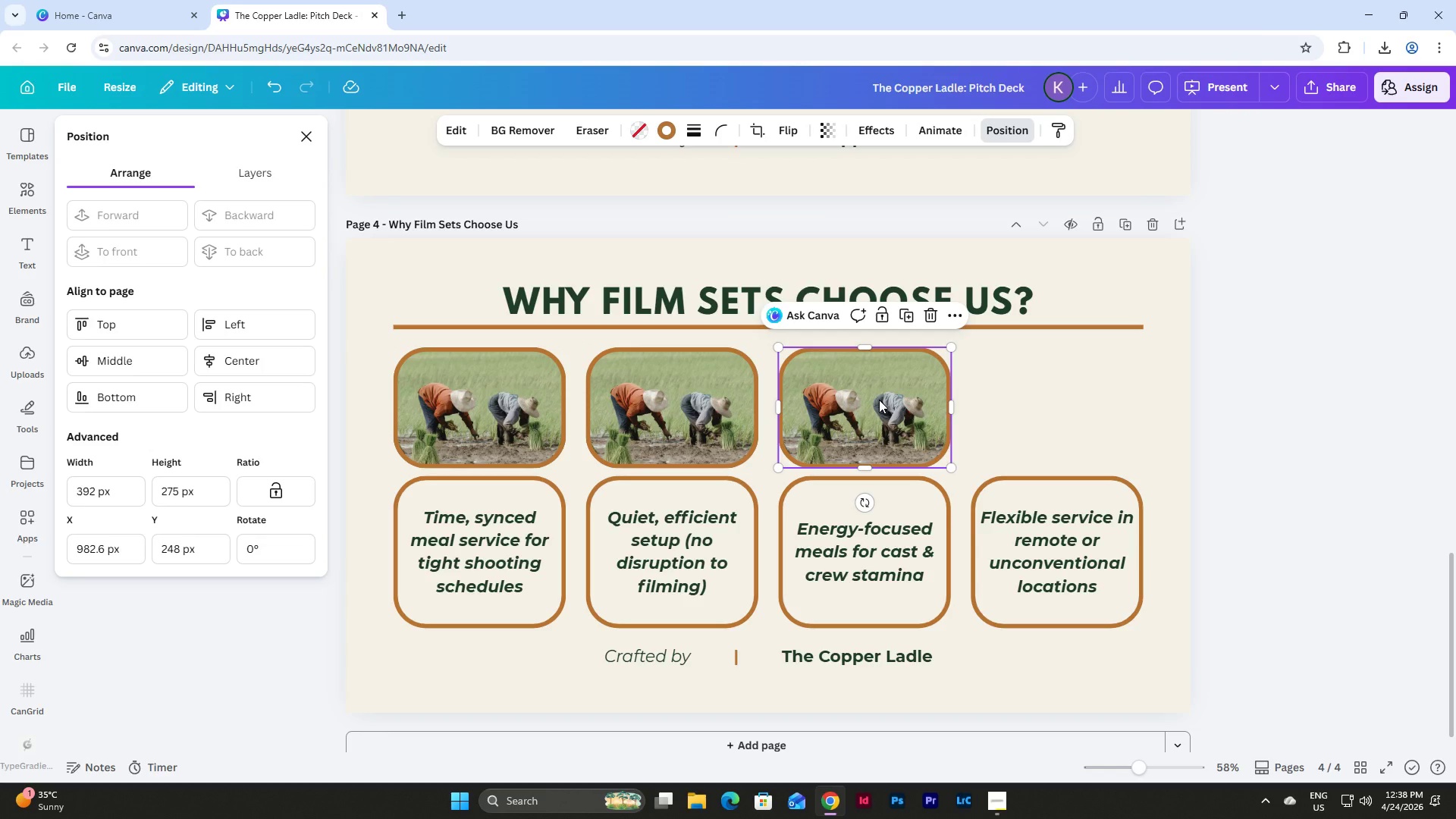 
wait(9.44)
 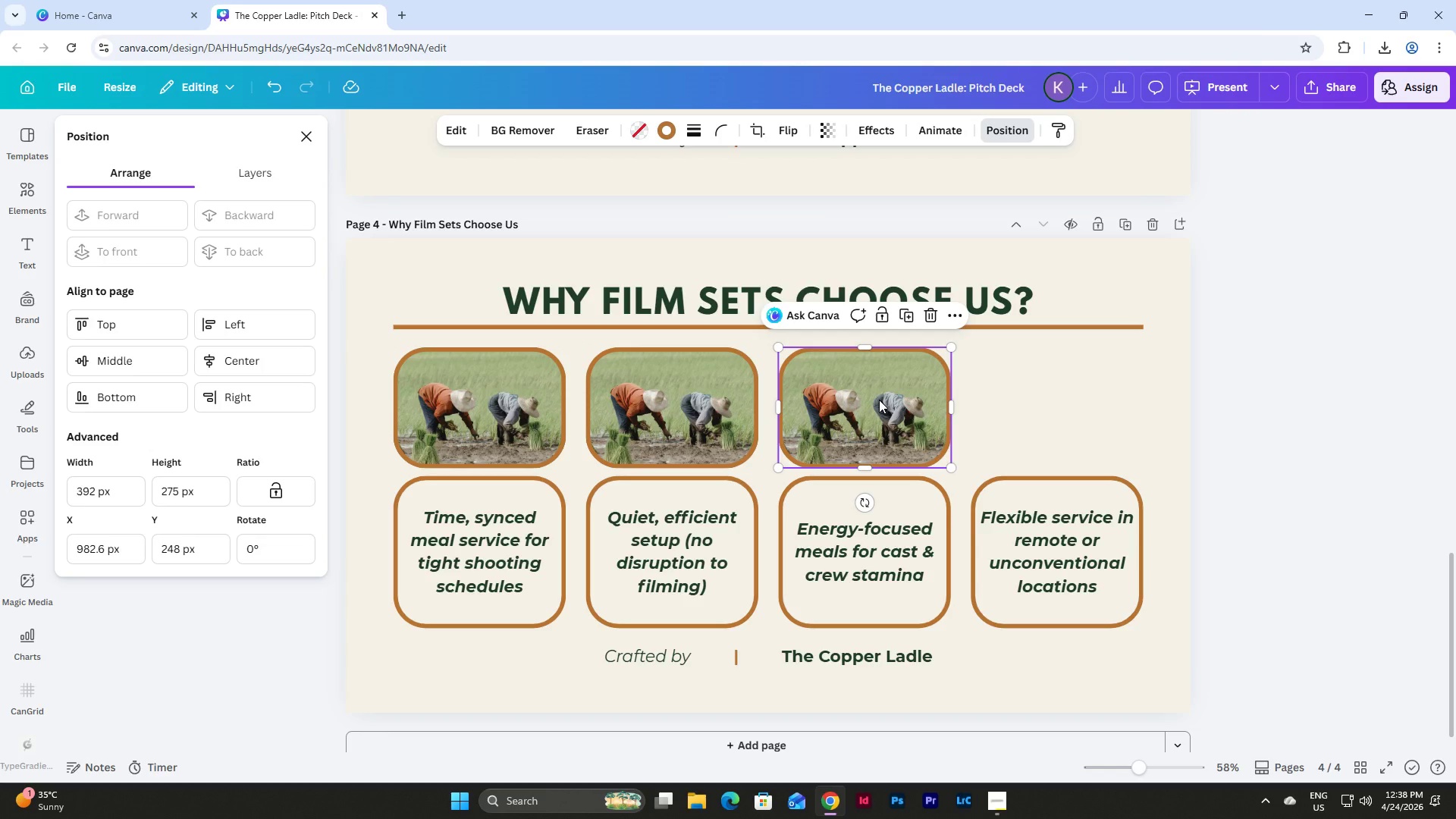 
left_click([910, 316])
 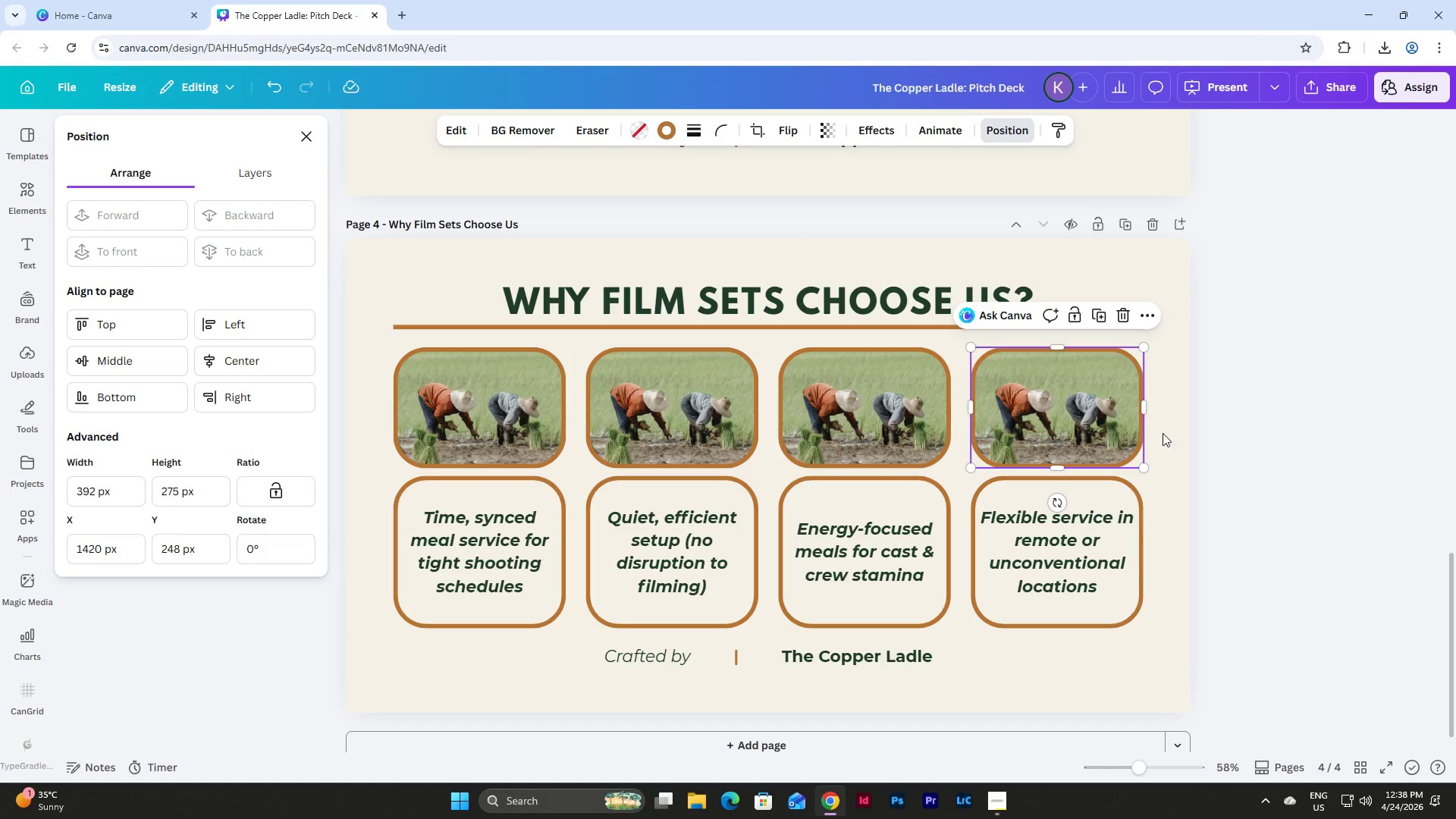 
left_click([1168, 435])
 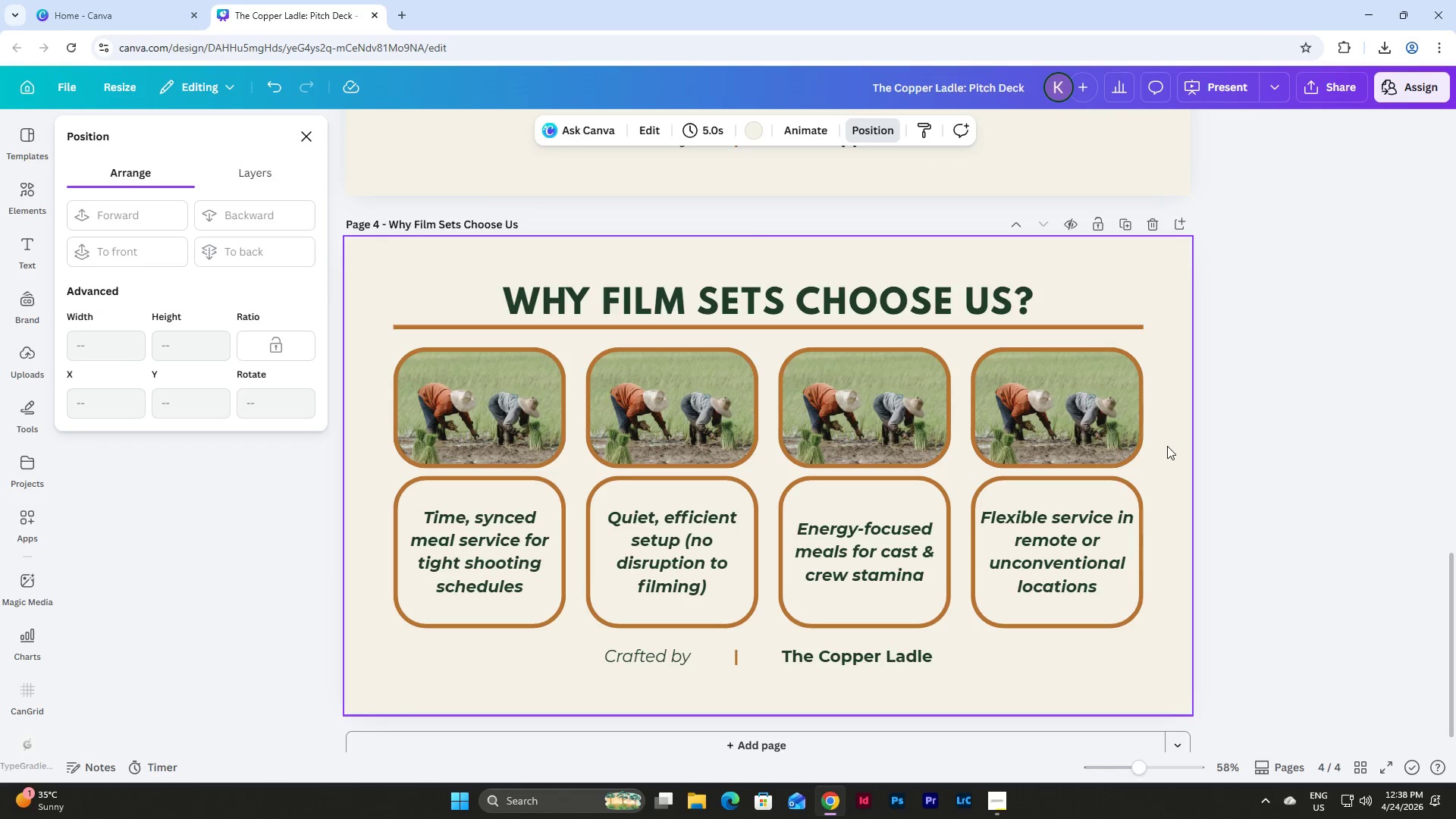 
left_click_drag(start_coordinate=[1167, 446], to_coordinate=[425, 400])
 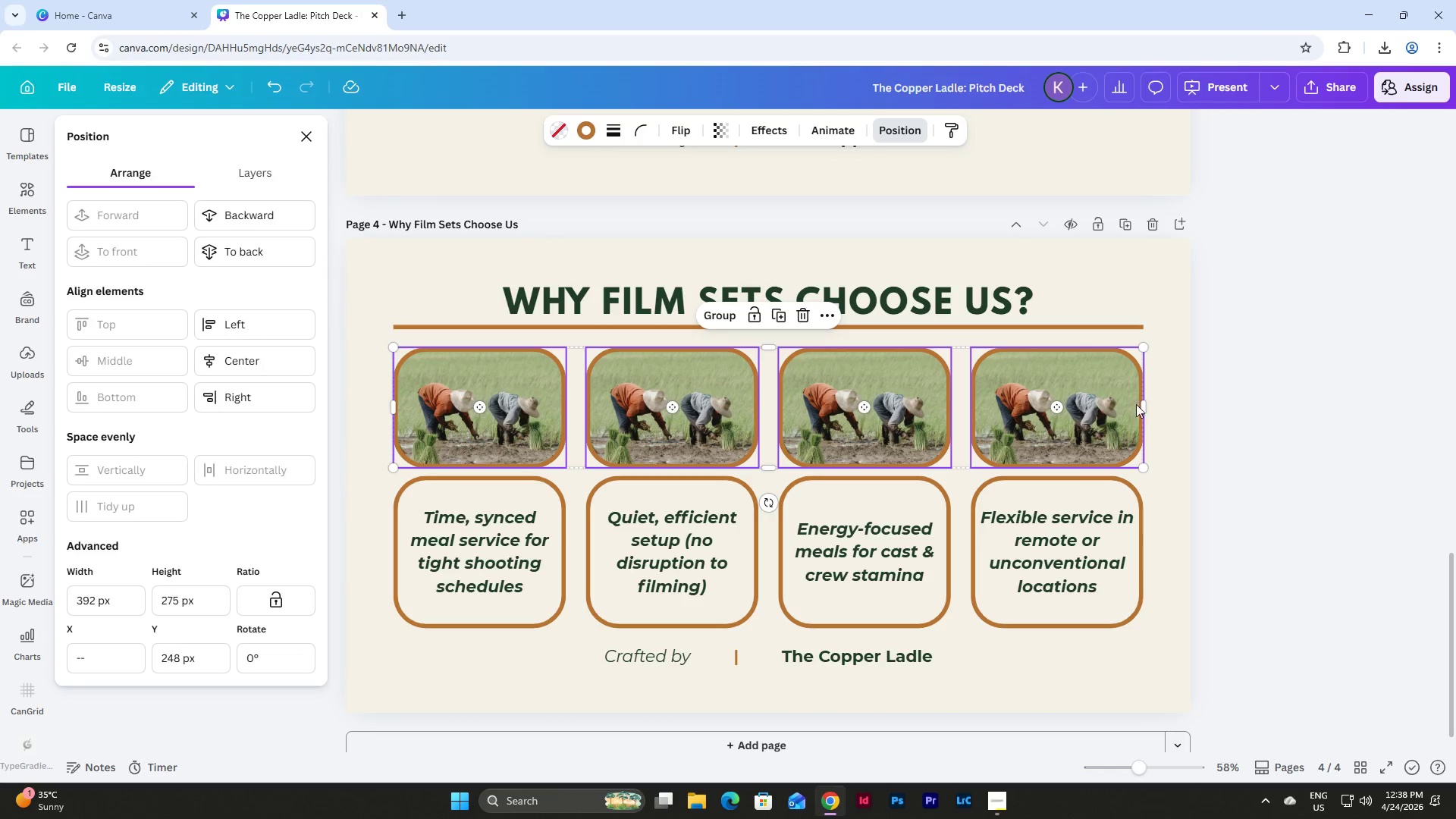 
left_click([1176, 492])
 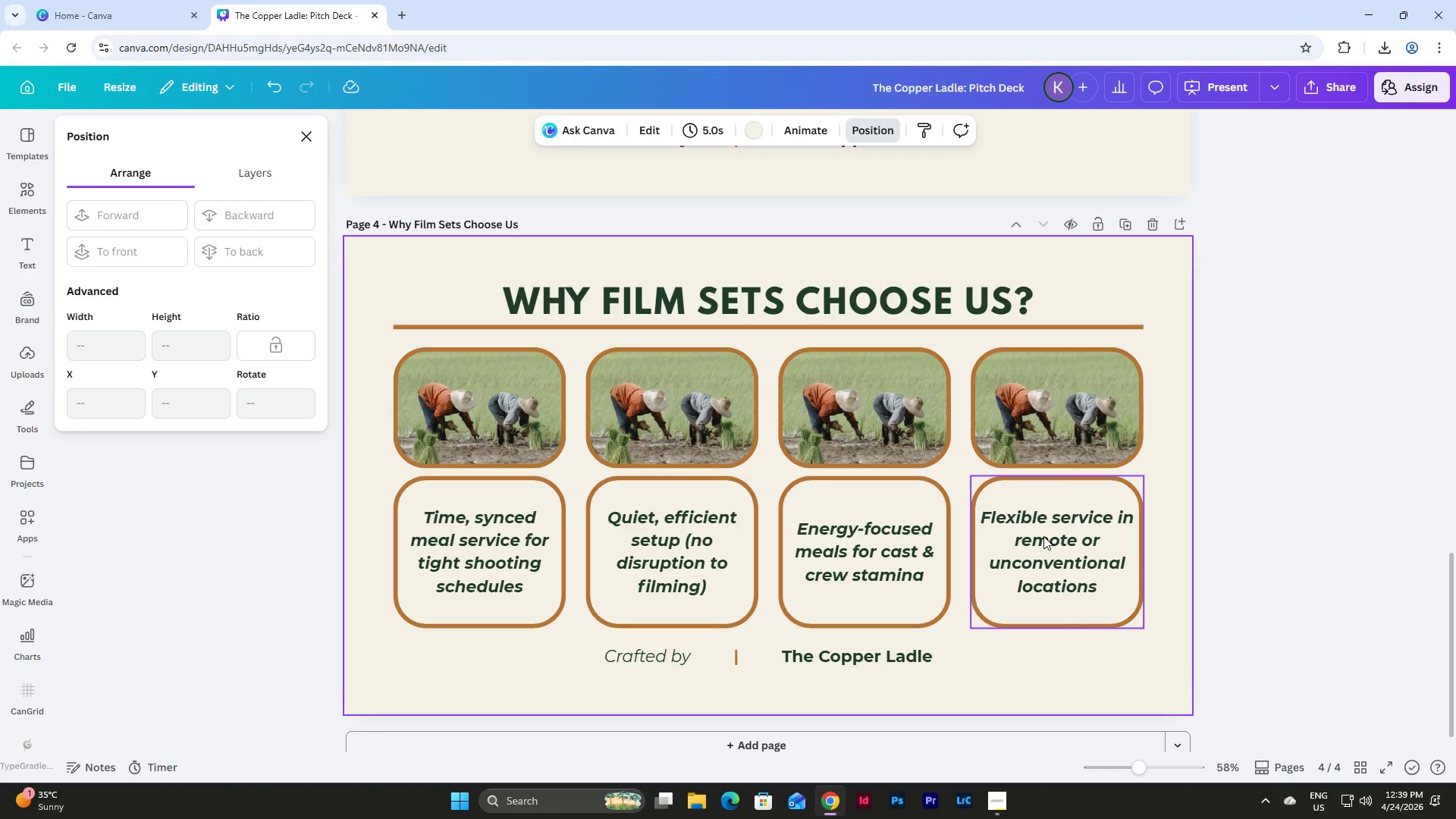 
wait(48.98)
 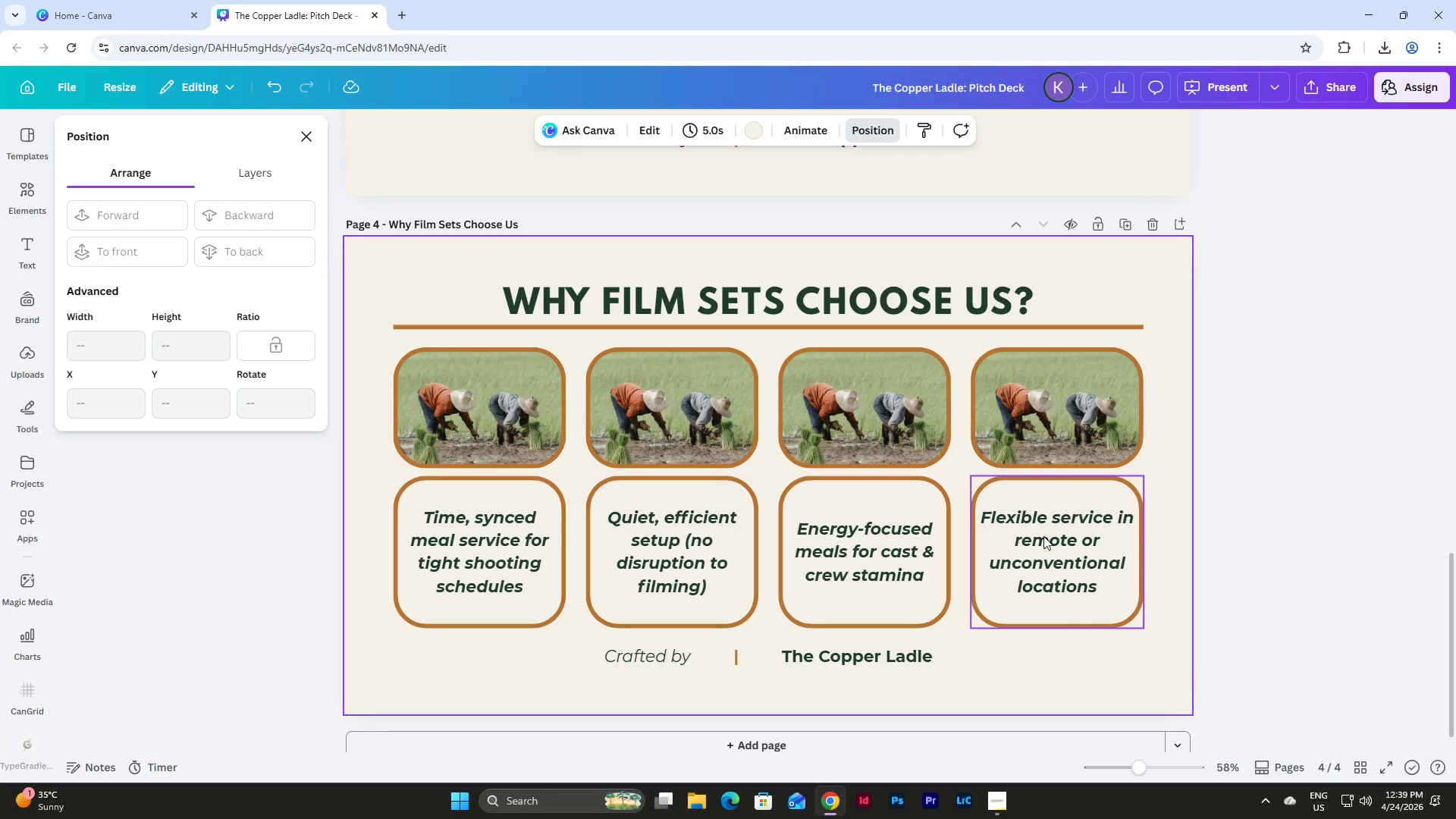 
left_click([499, 529])
 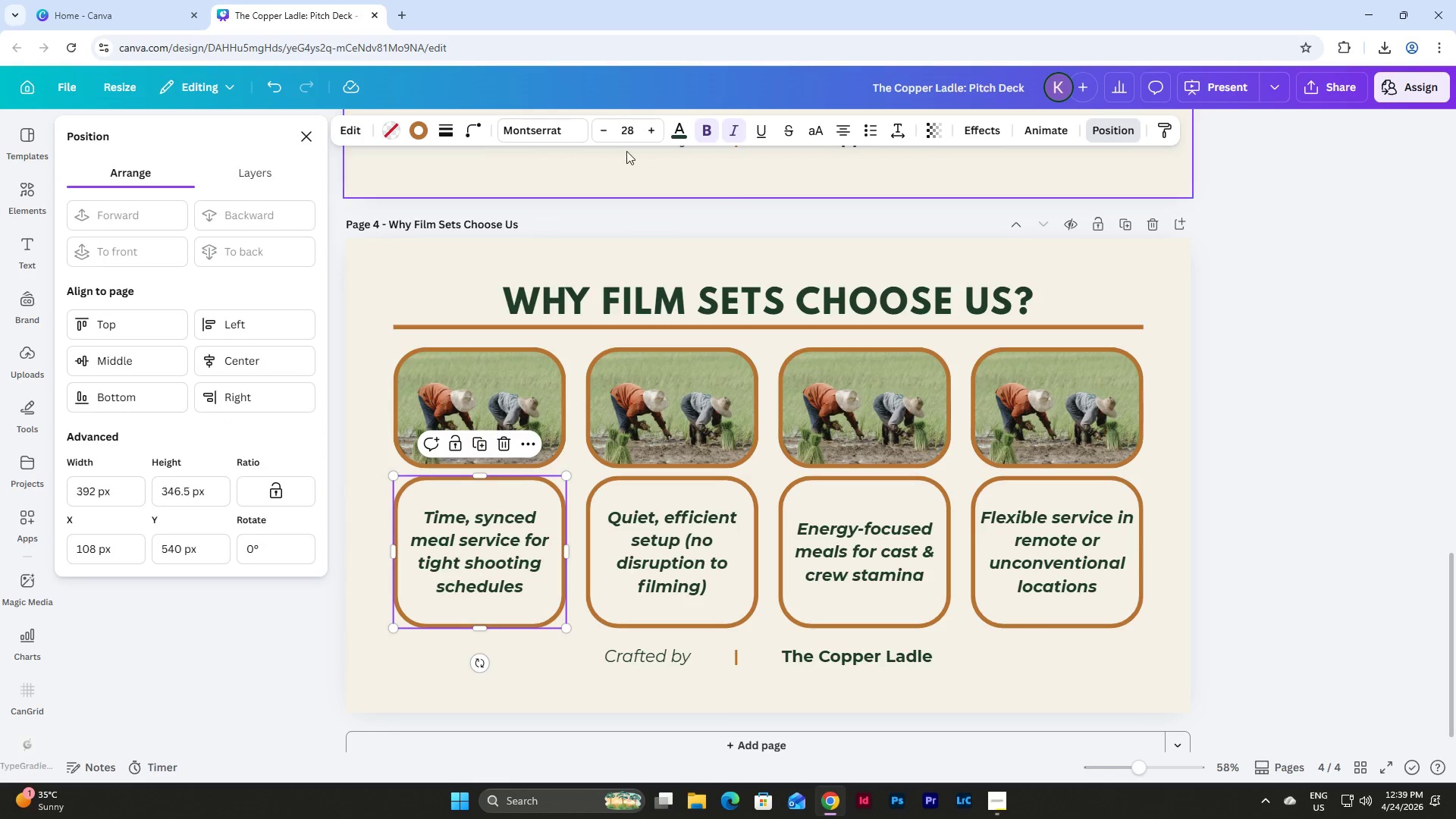 
left_click([602, 130])
 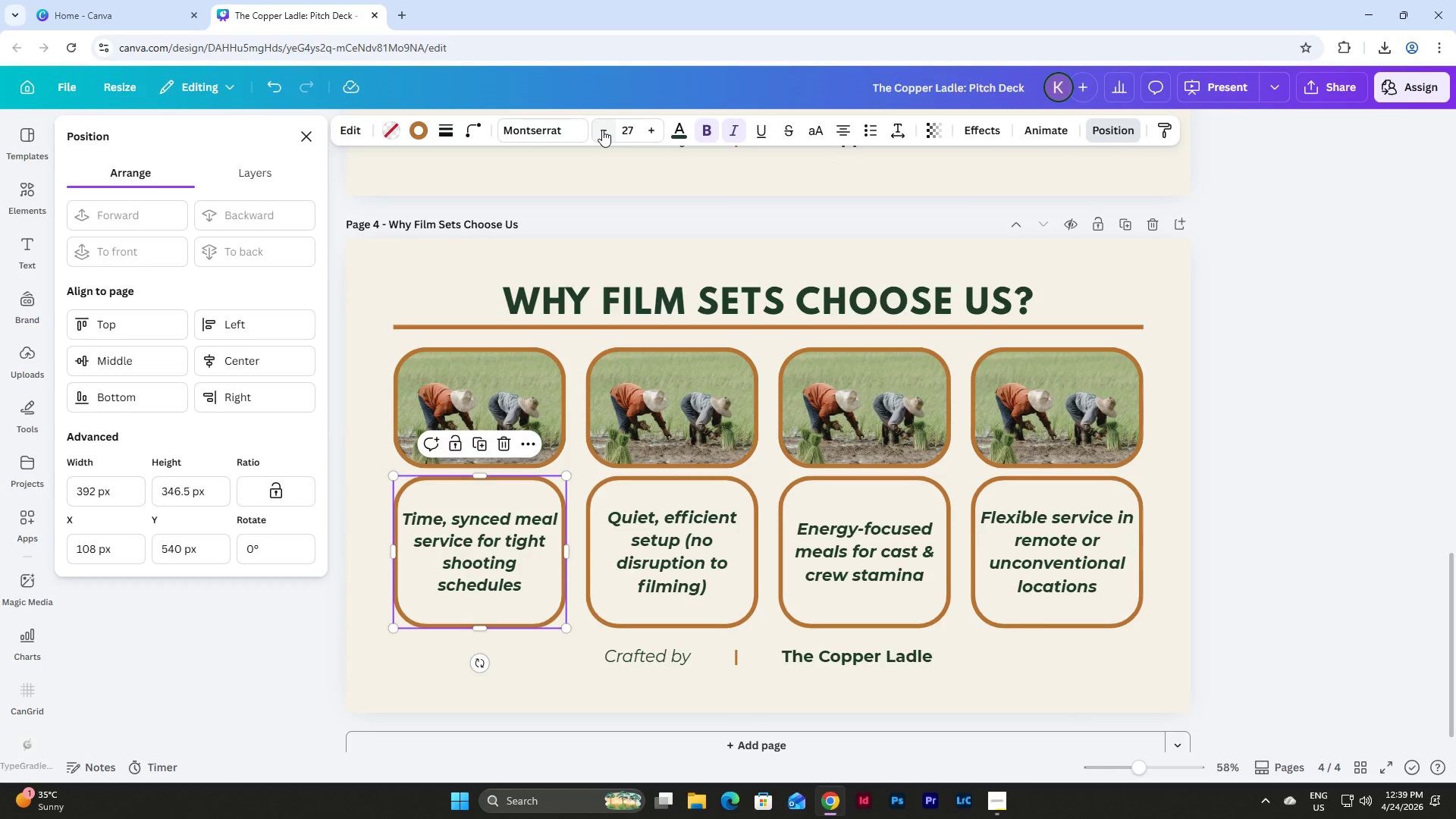 
left_click([602, 130])
 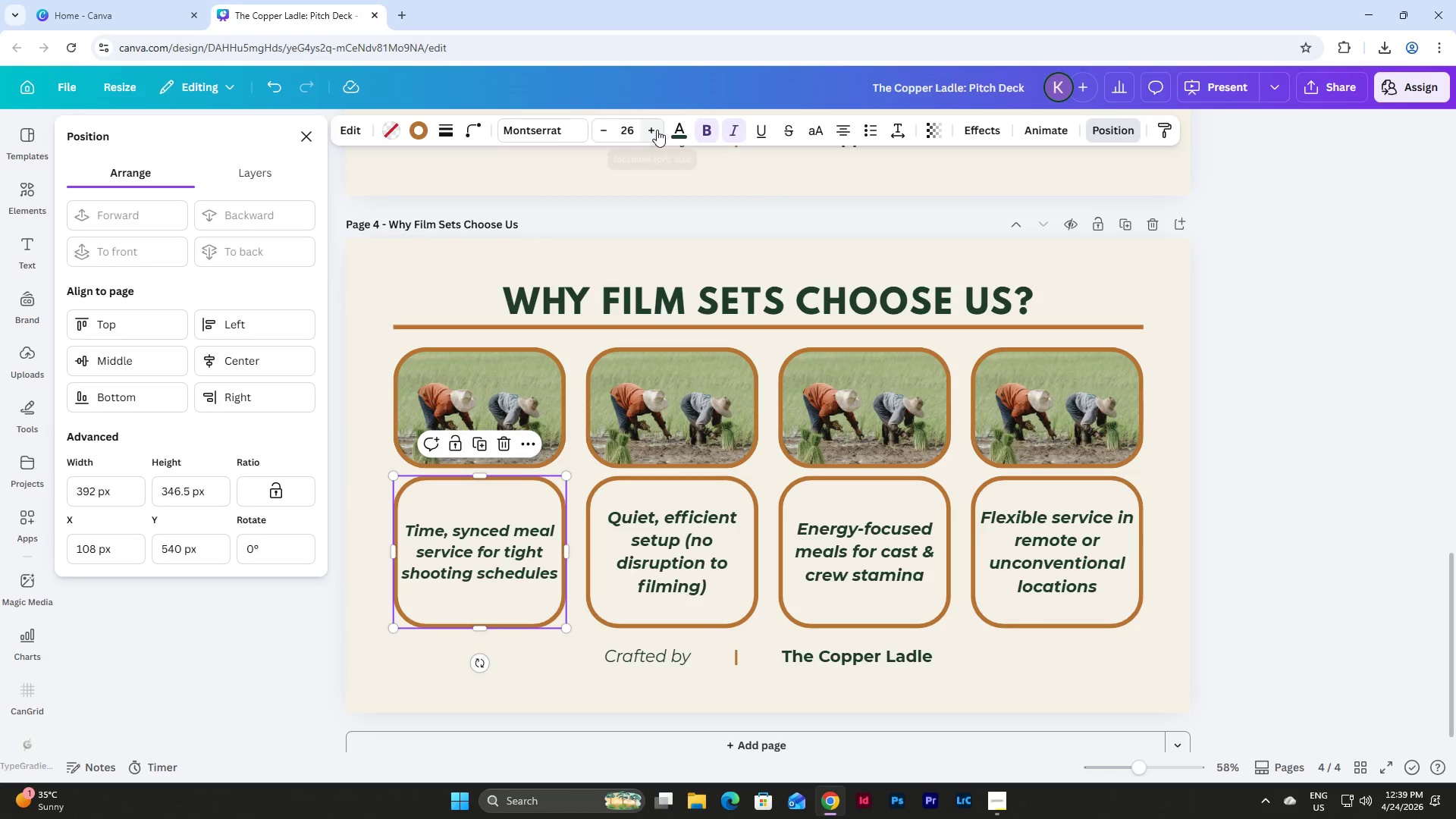 
double_click([655, 129])
 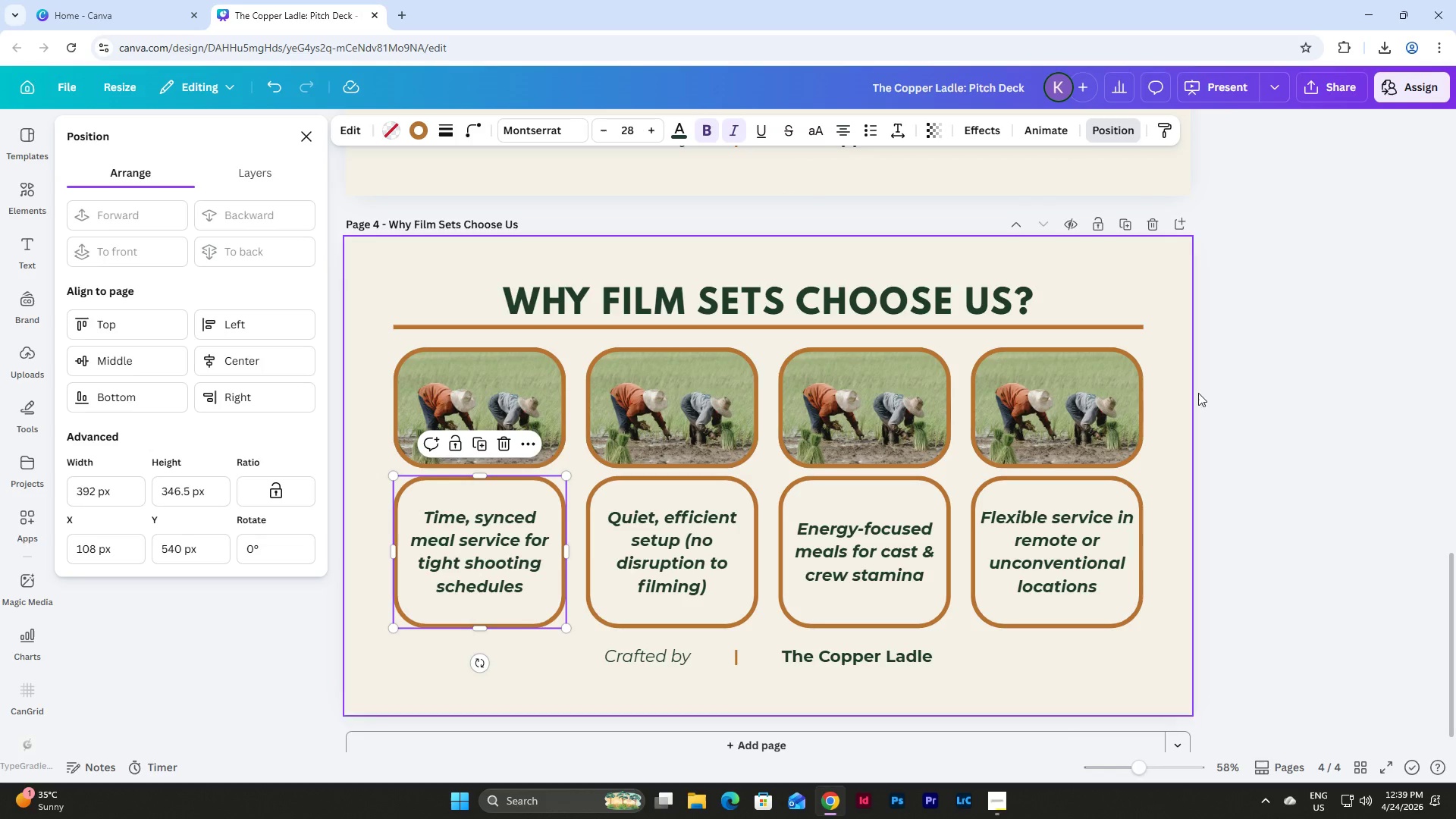 
left_click([1175, 465])
 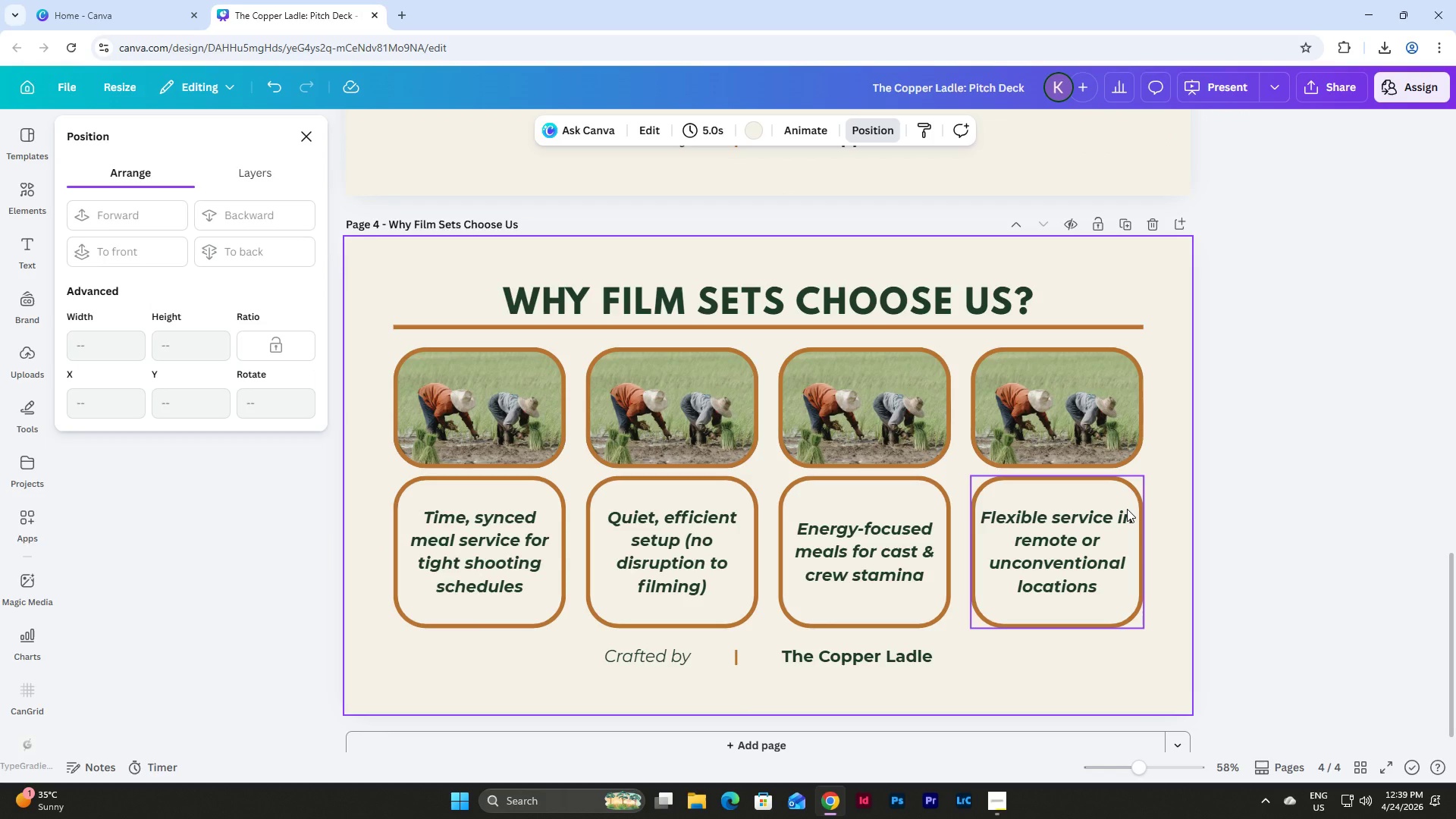 
wait(5.12)
 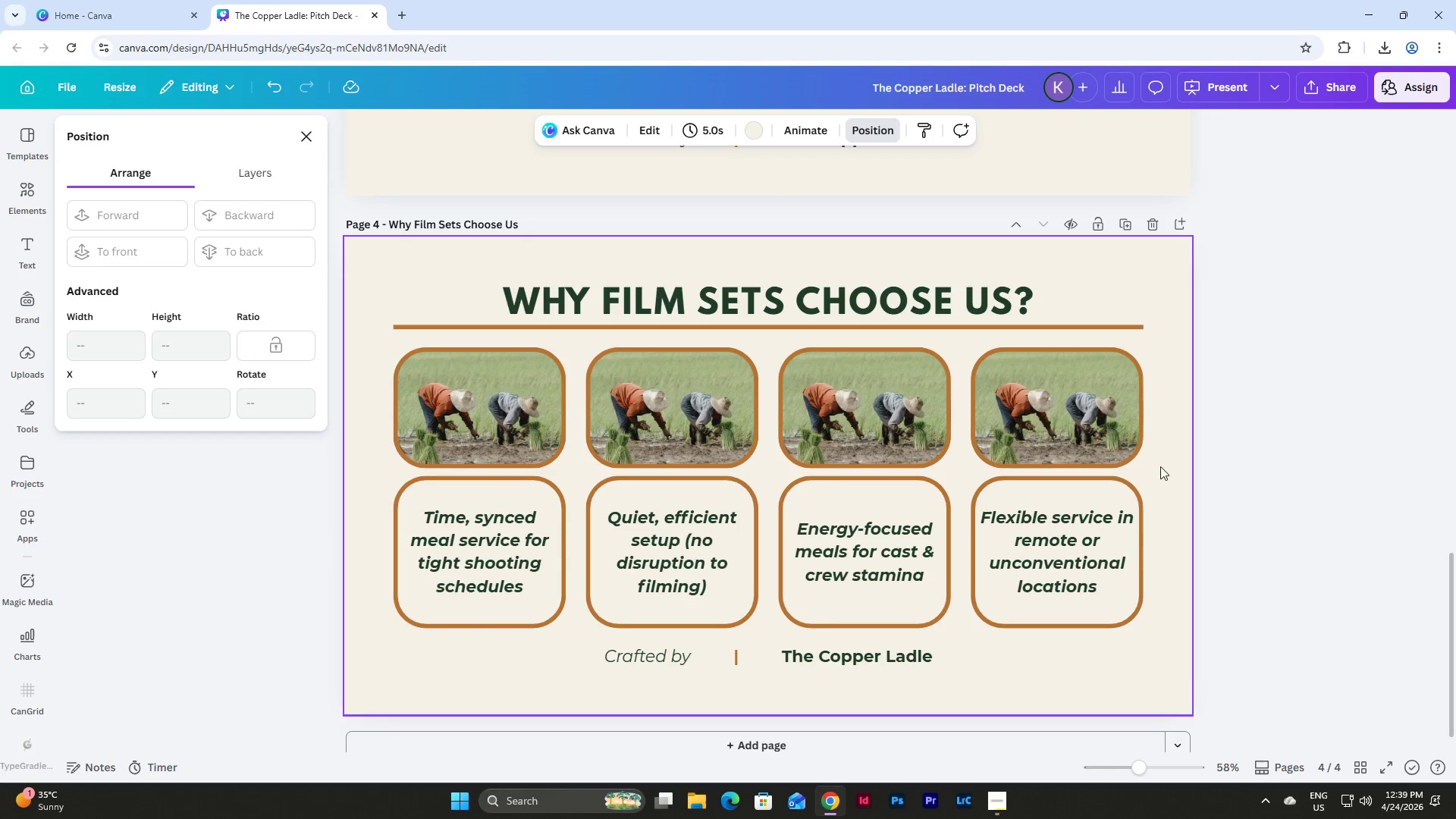 
scroll: coordinate [1198, 527], scroll_direction: down, amount: 1.0
 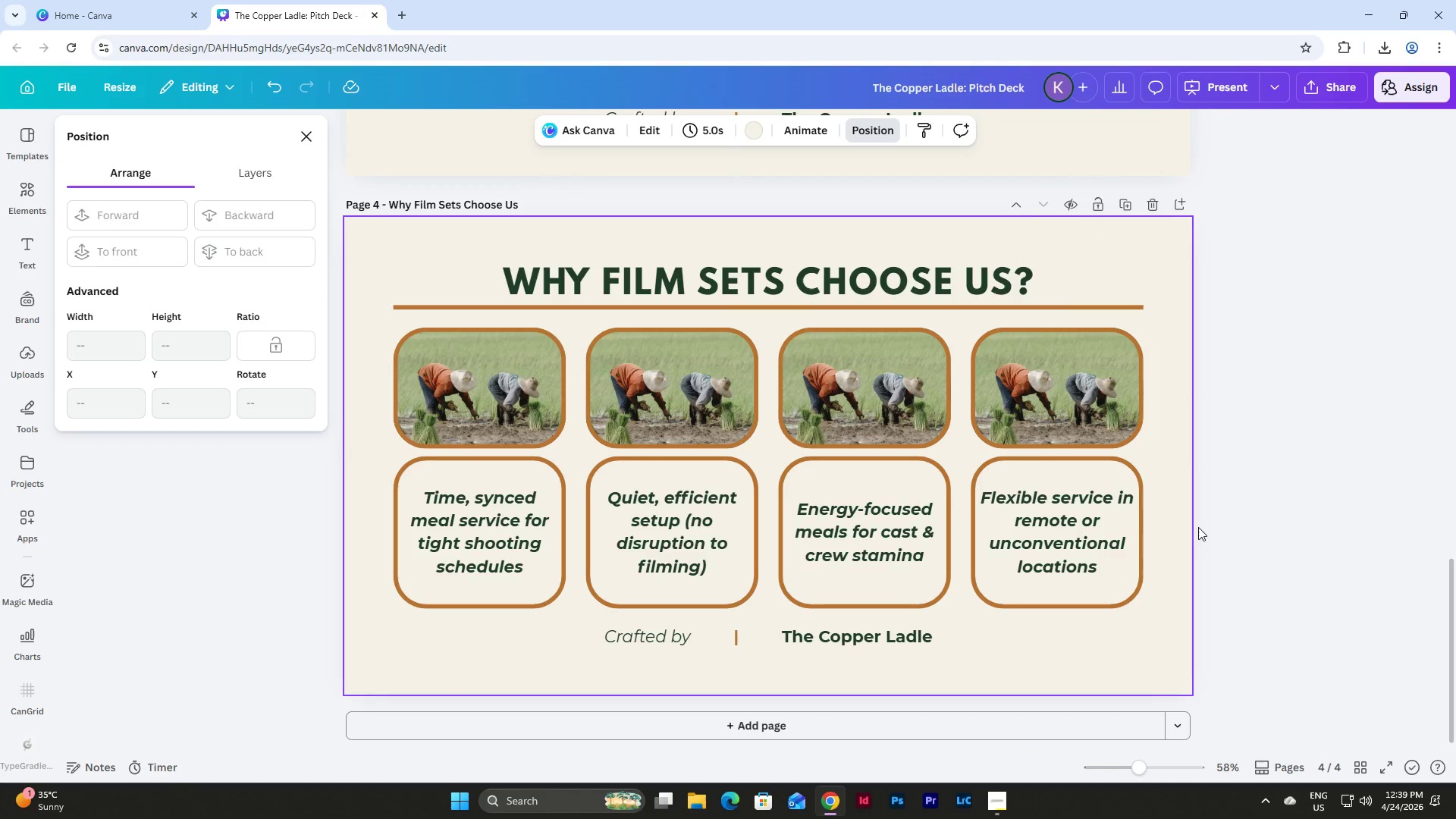 
scroll: coordinate [1198, 527], scroll_direction: up, amount: 1.0
 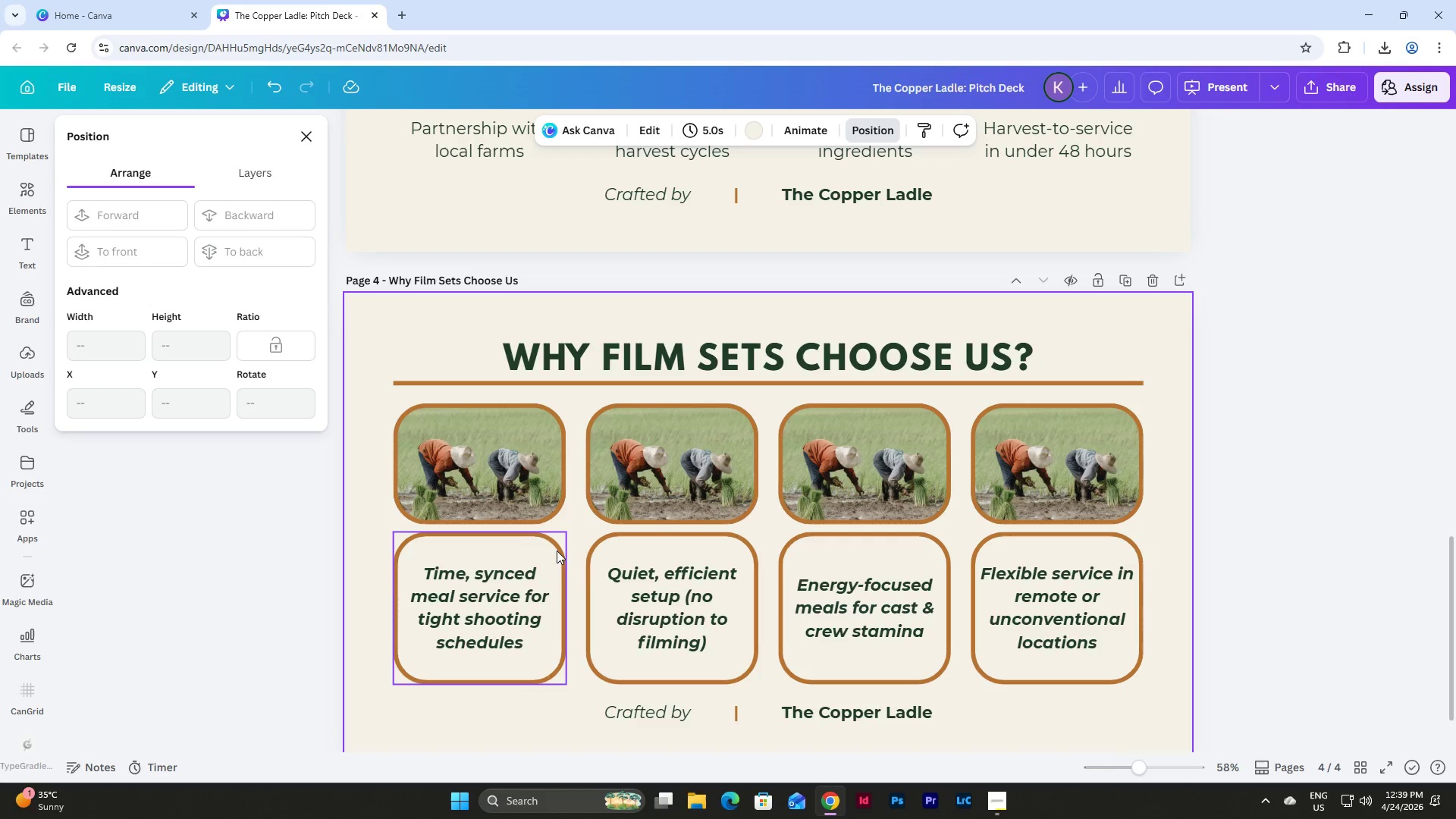 
left_click([518, 549])
 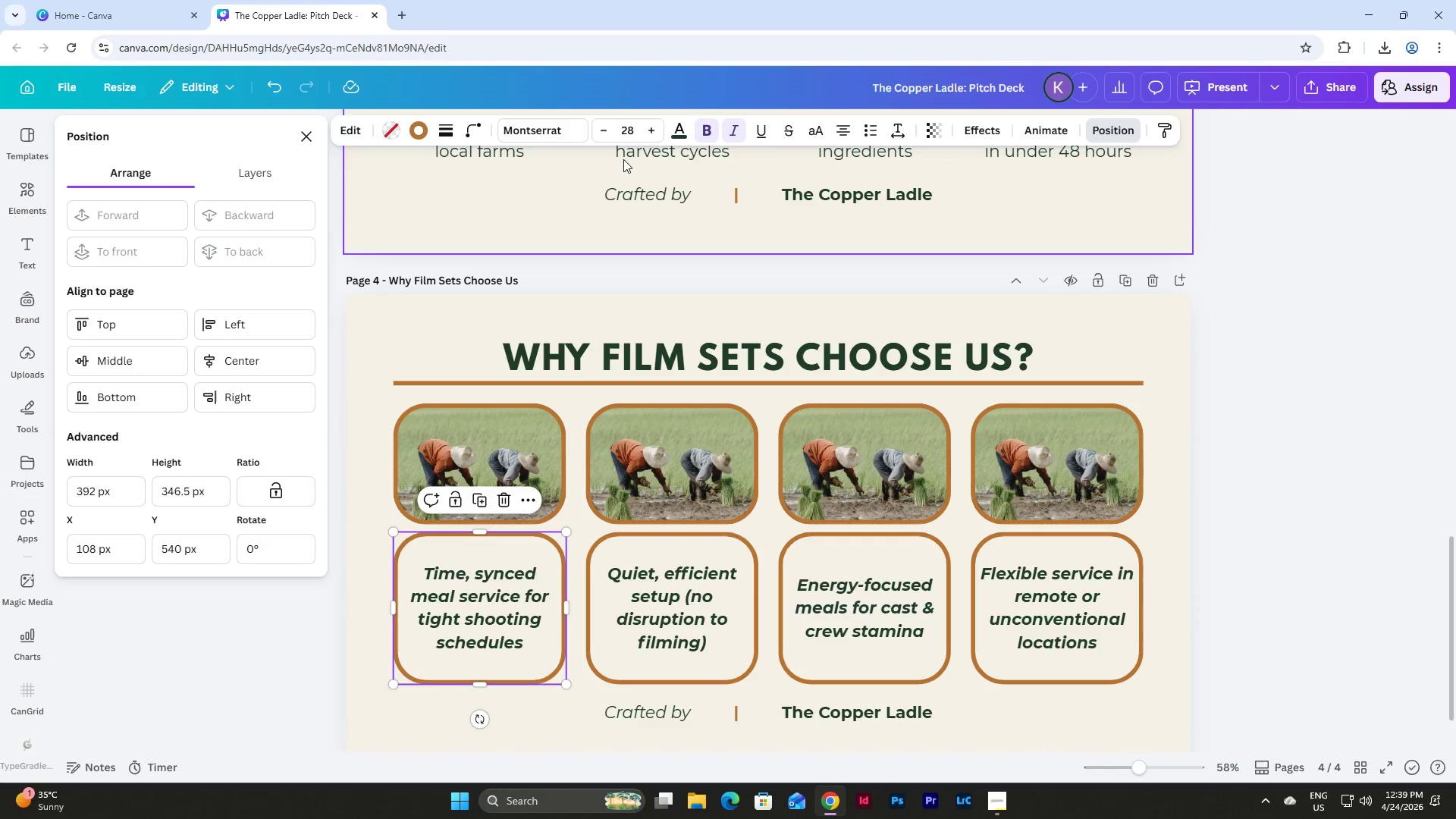 
left_click([681, 123])
 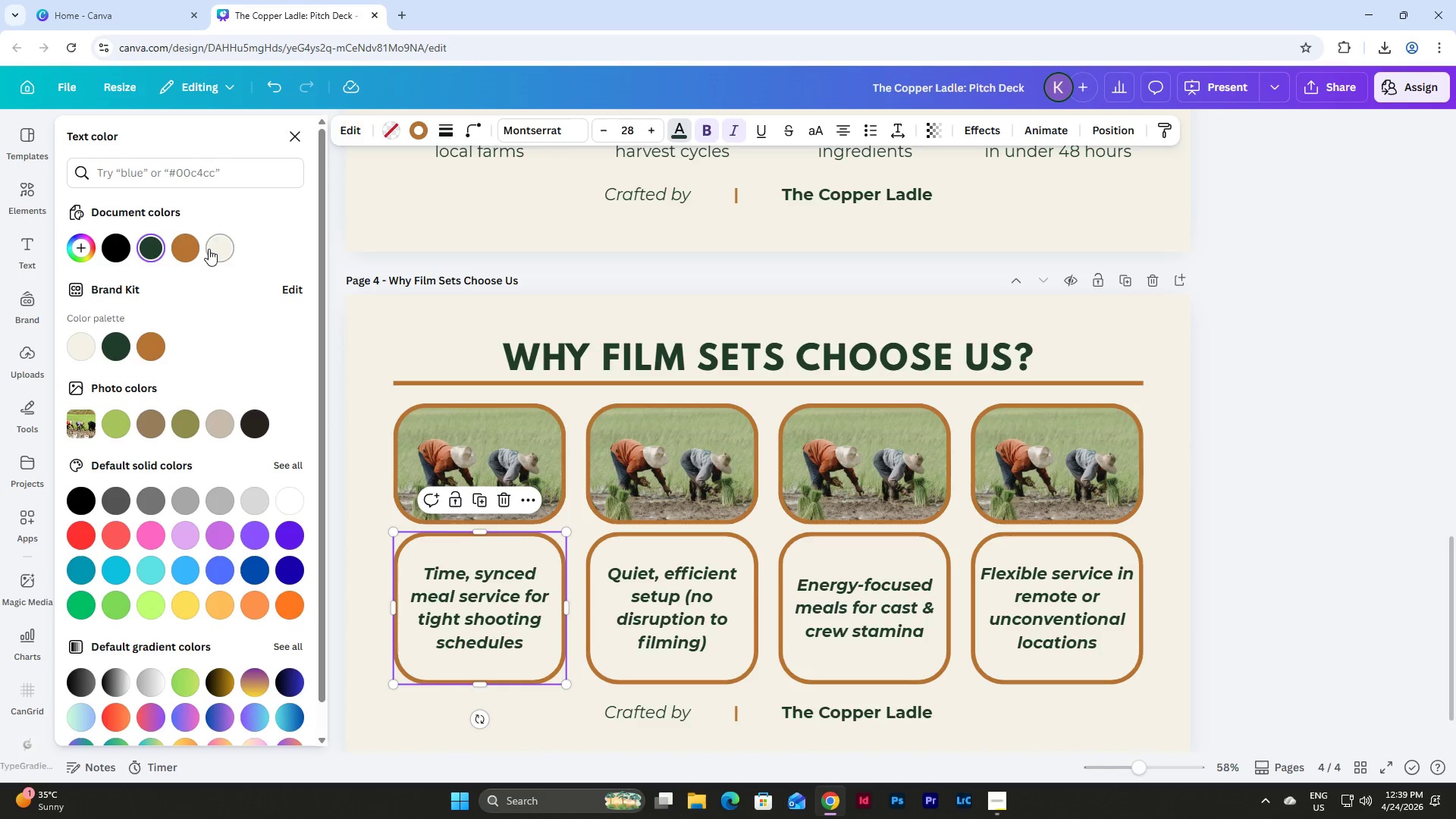 
left_click([209, 249])
 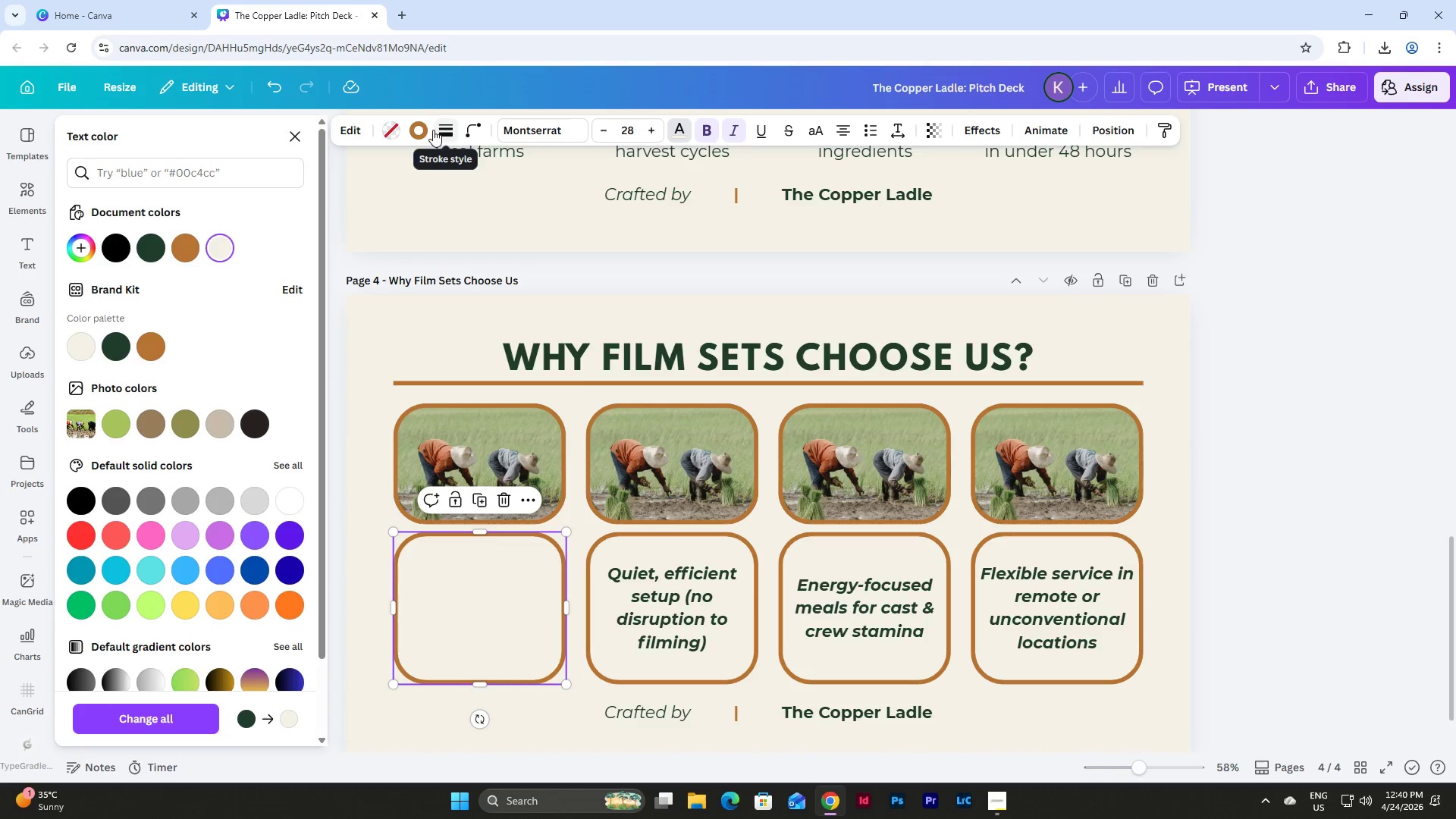 
left_click([416, 131])
 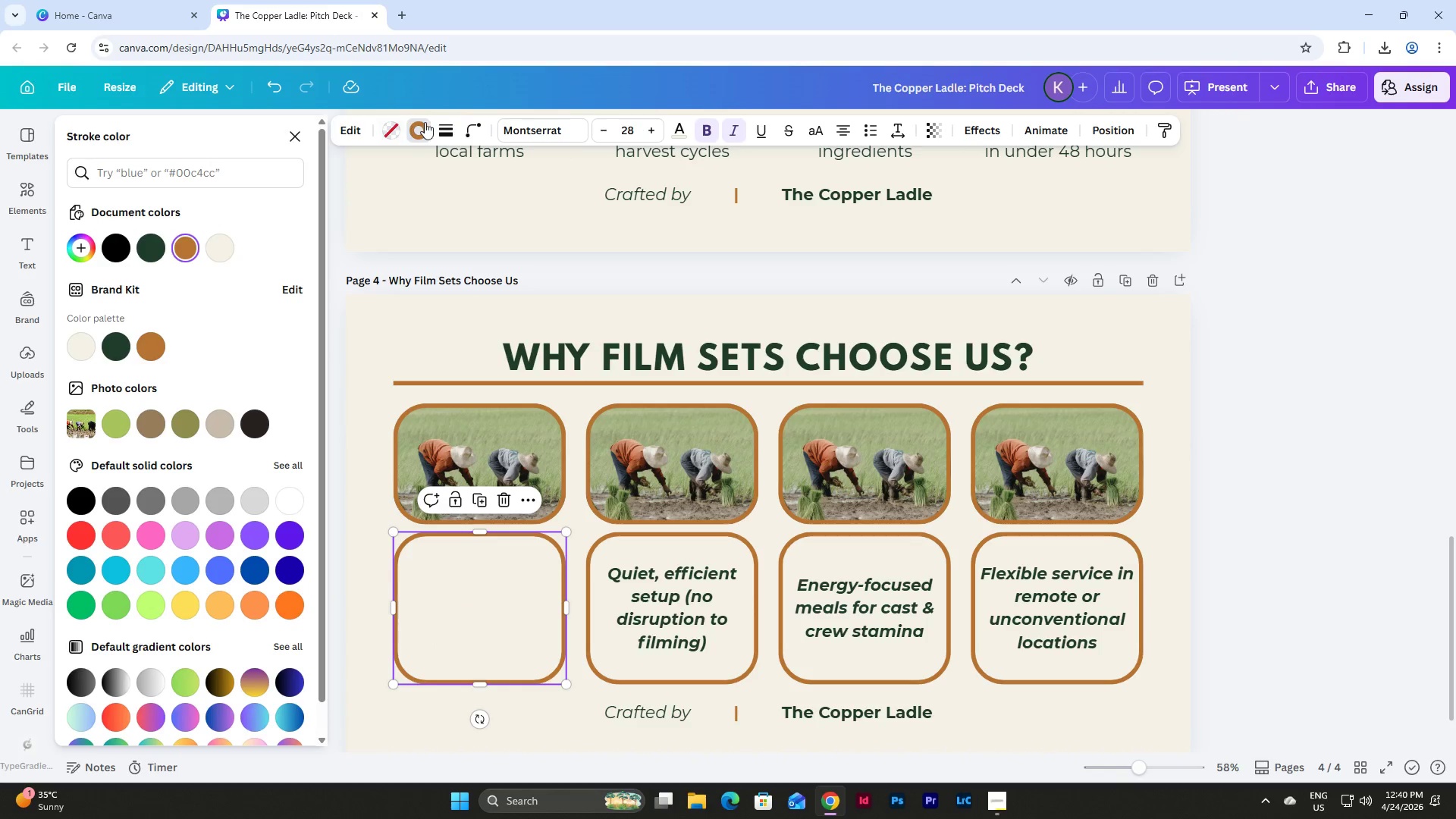 
left_click([444, 134])
 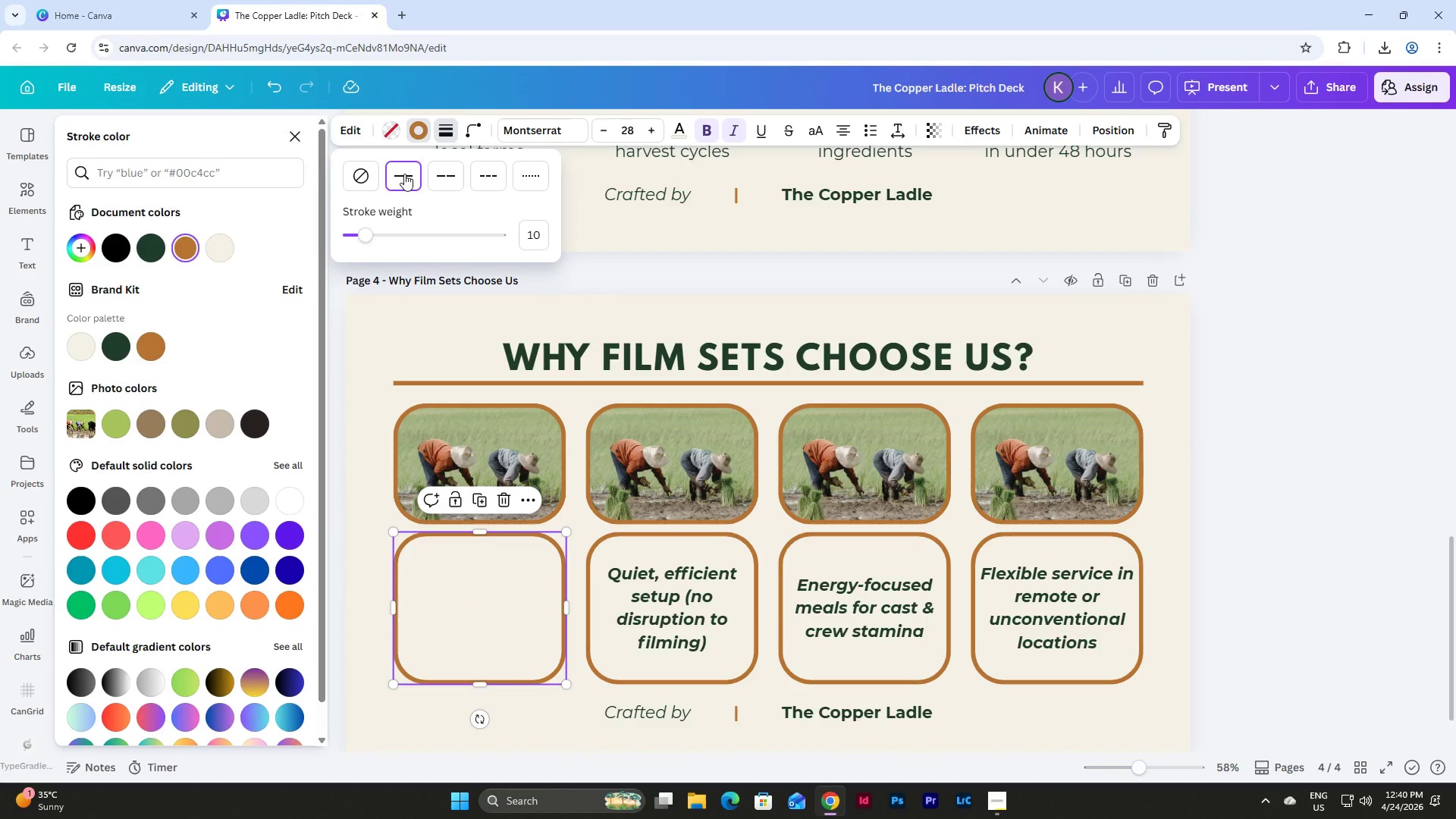 
left_click([362, 175])
 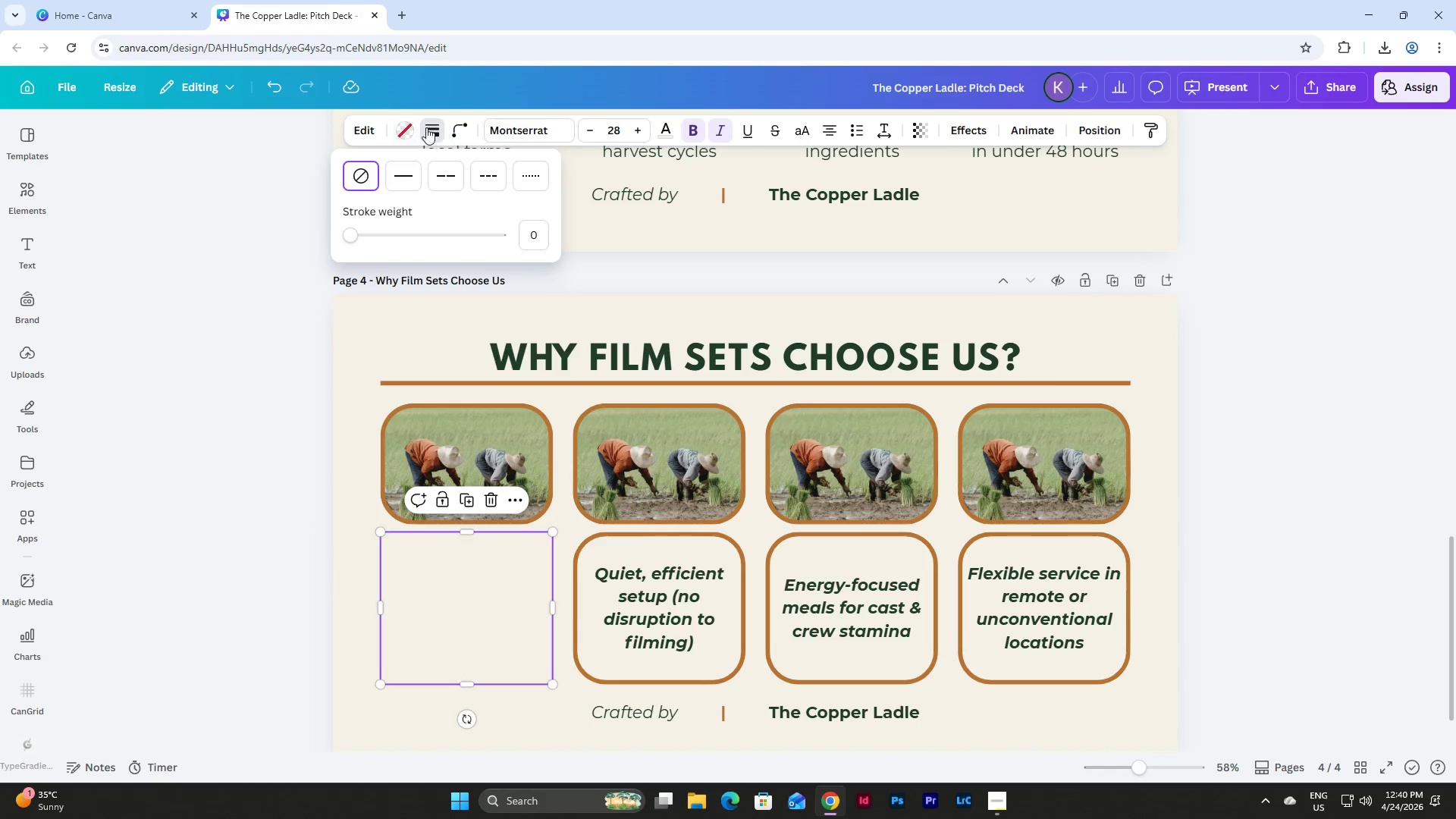 
left_click([403, 130])
 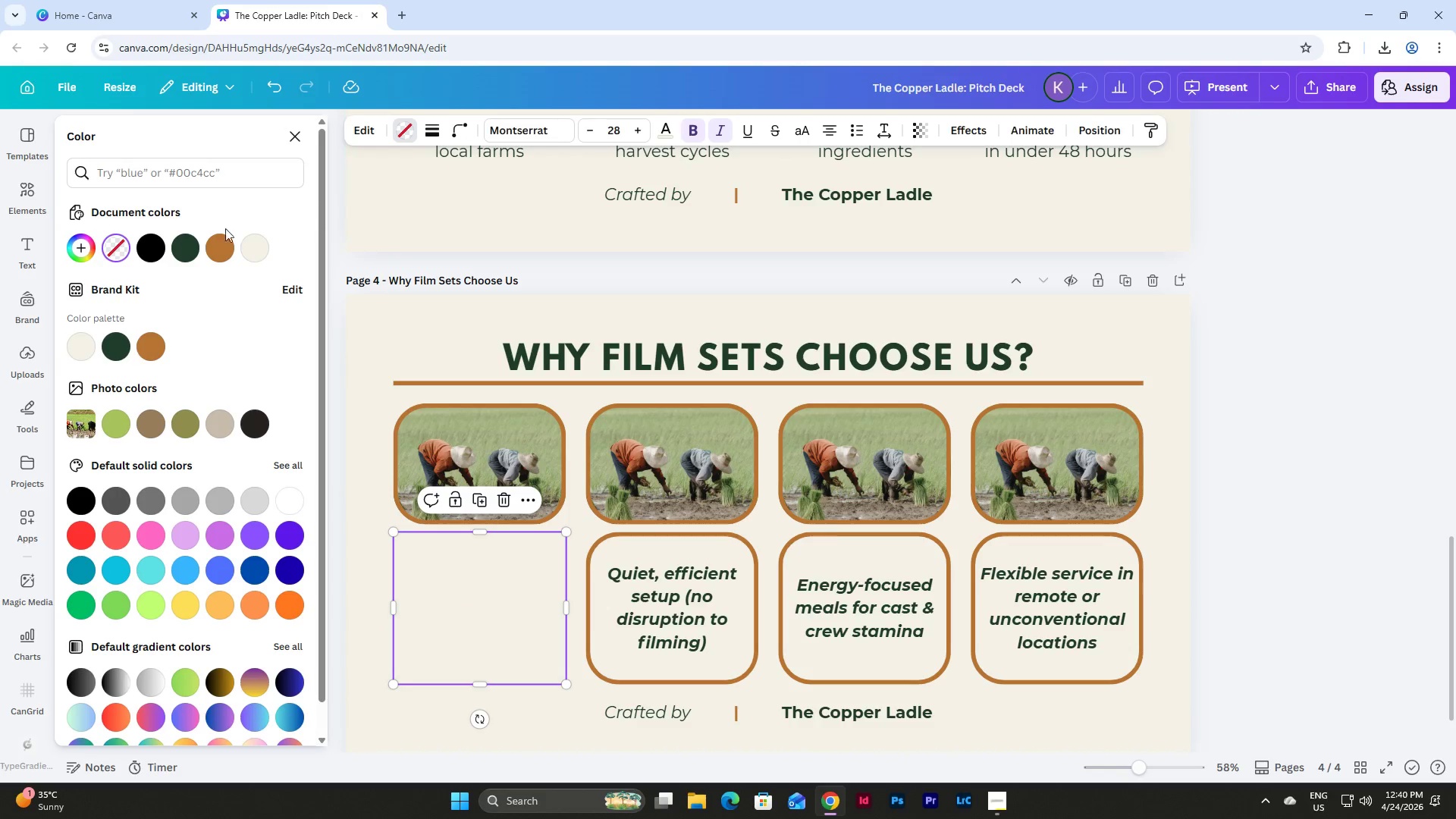 
left_click([182, 251])
 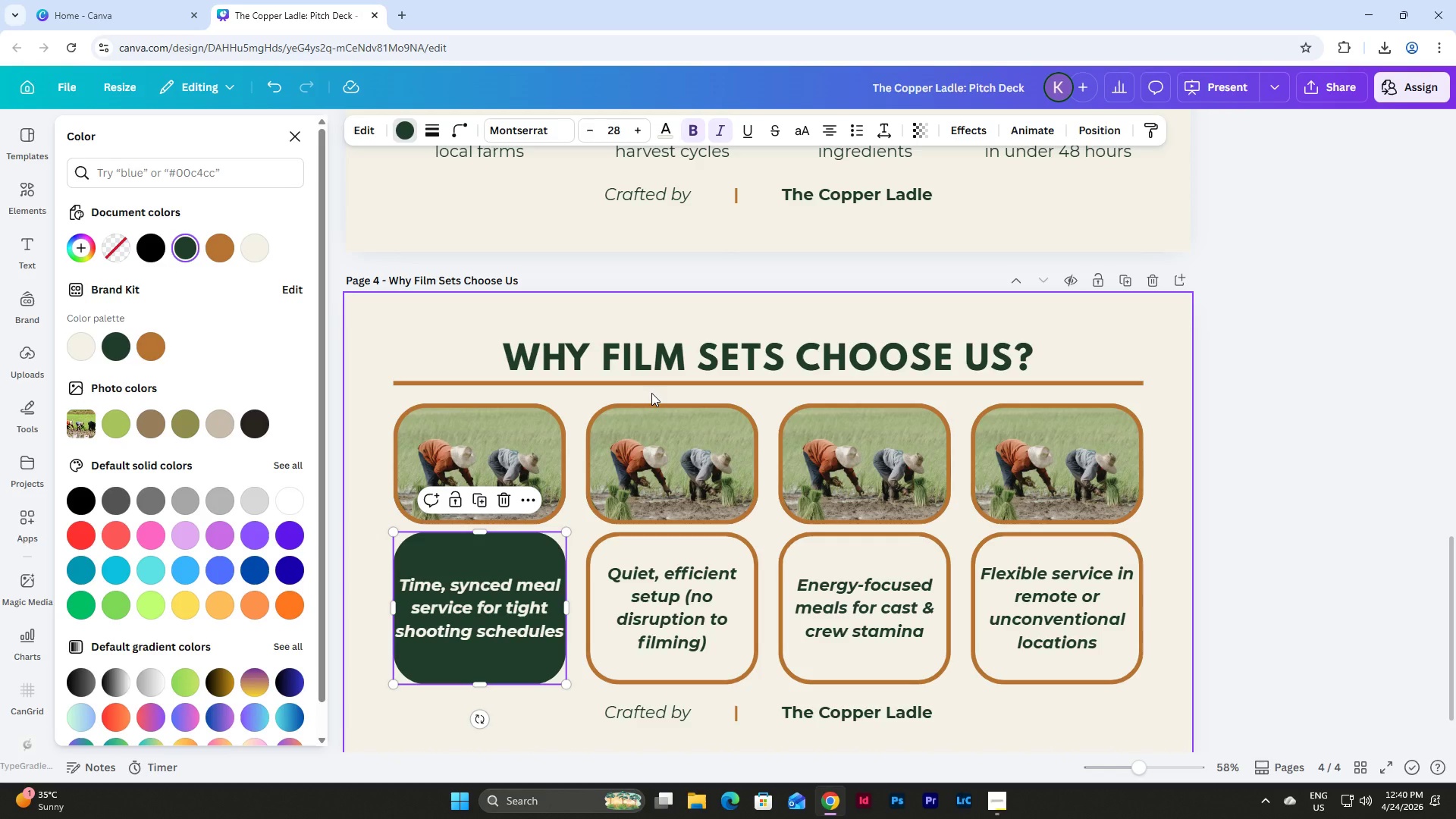 
left_click([692, 129])
 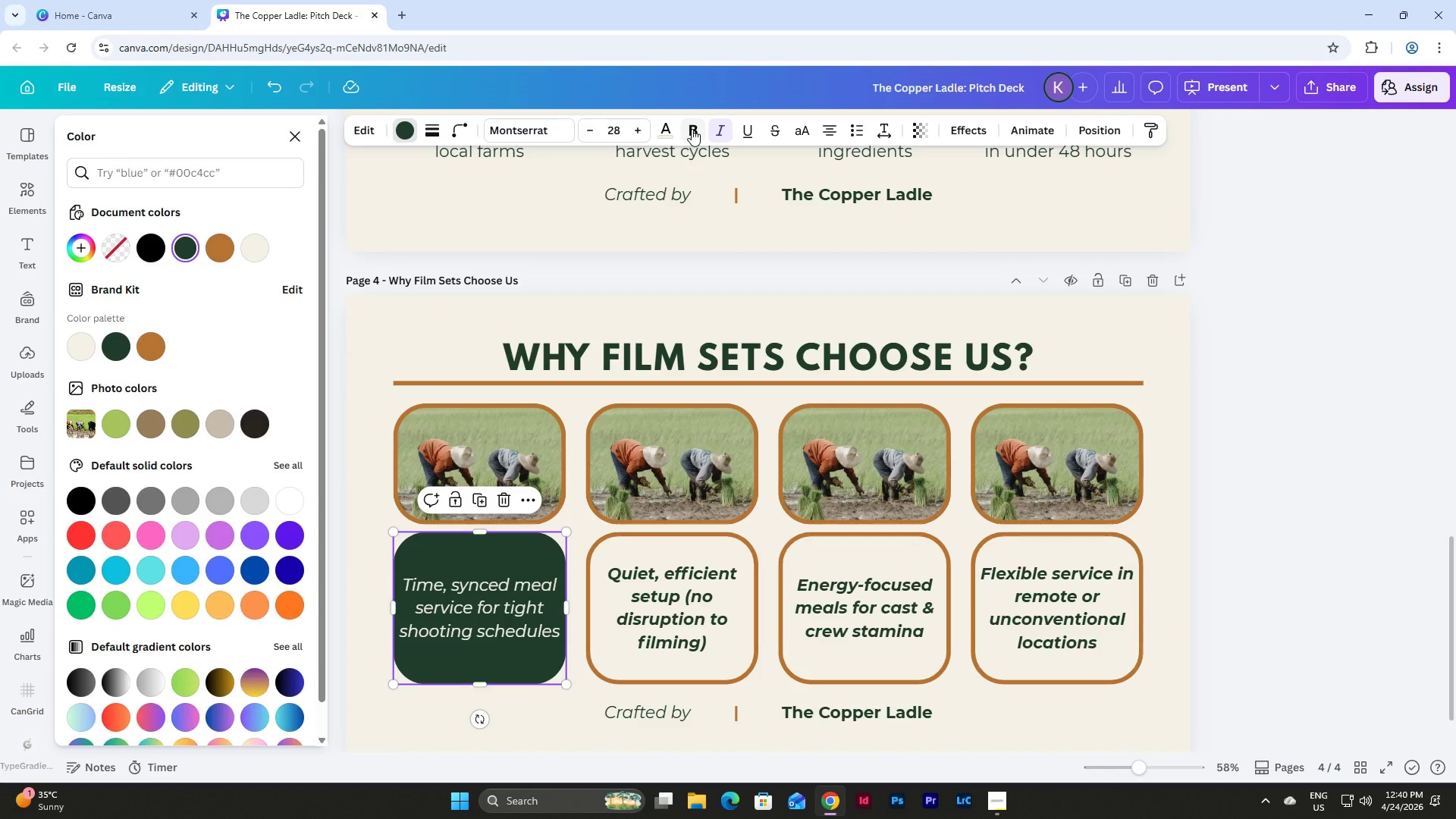 
wait(9.02)
 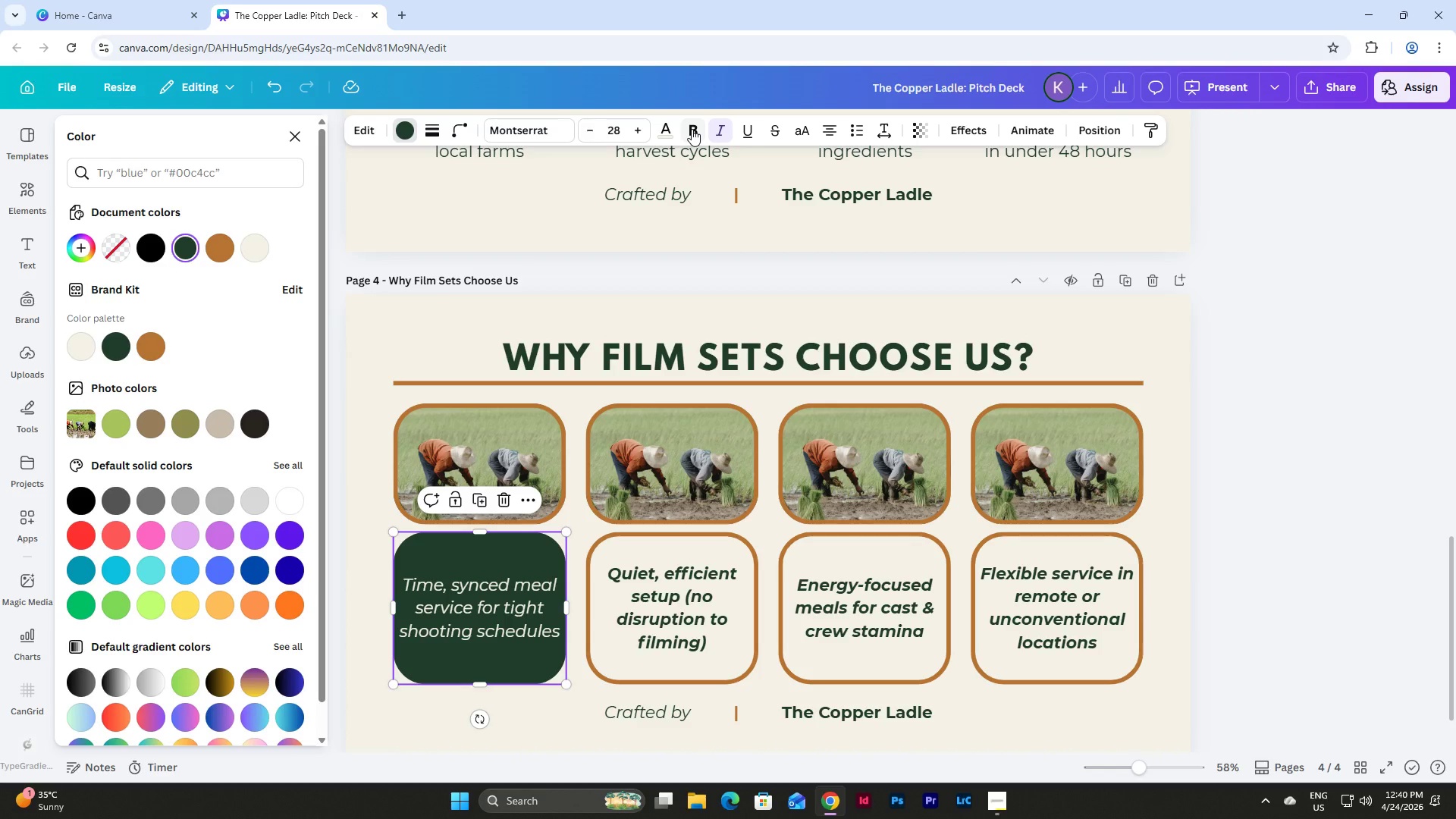 
left_click([480, 554])
 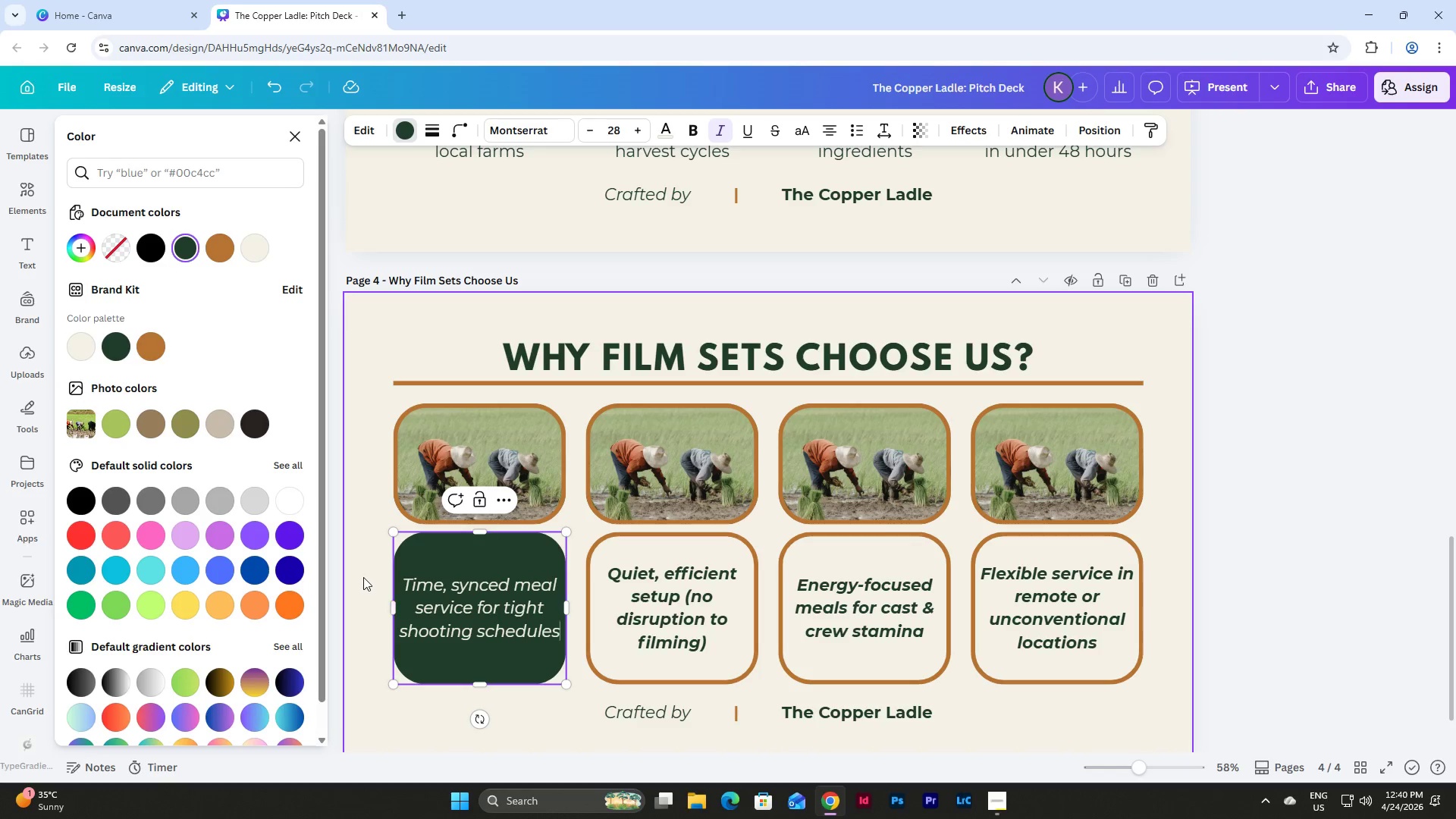 
left_click([363, 577])
 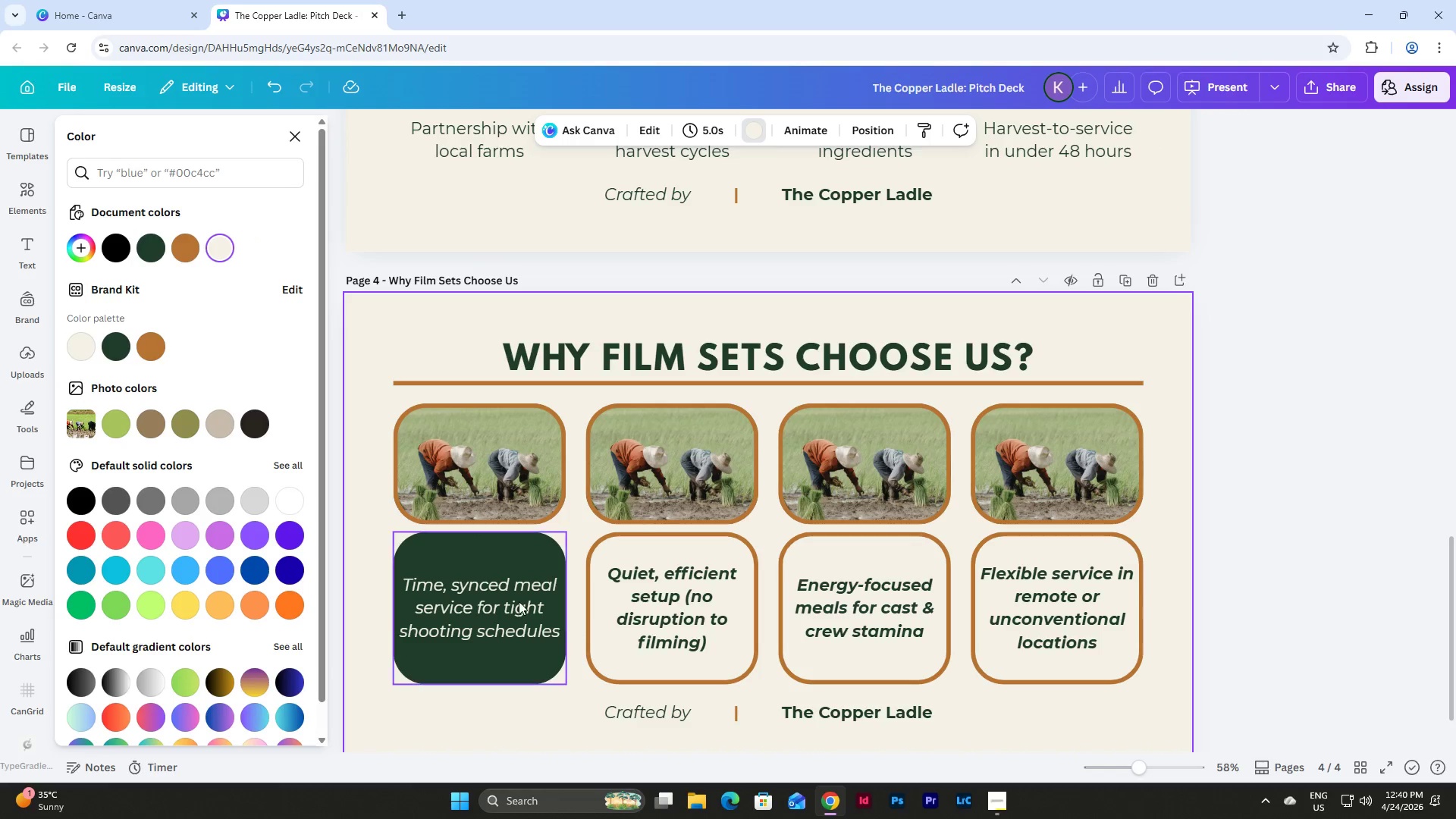 
left_click([477, 590])
 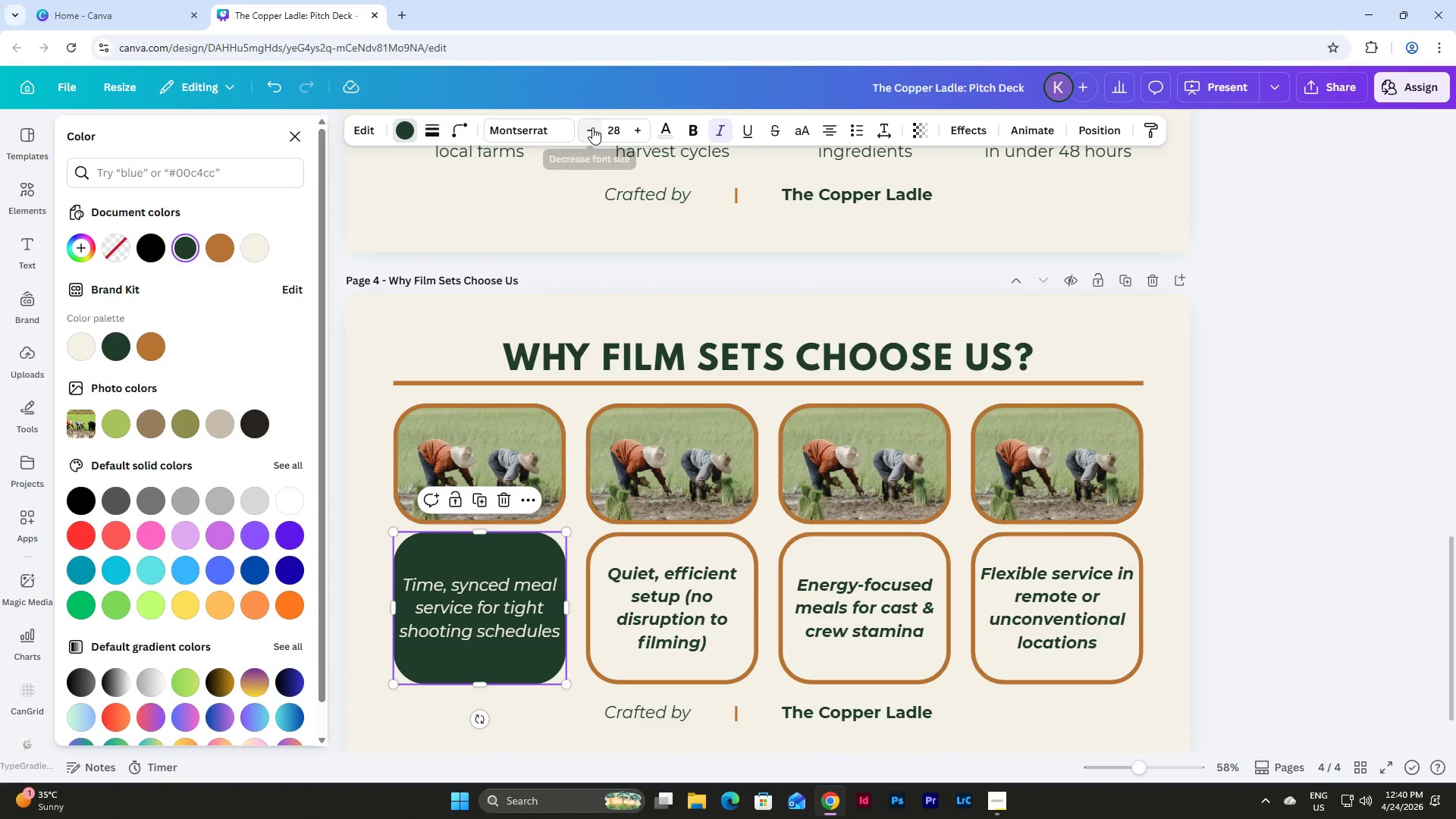 
double_click([592, 127])
 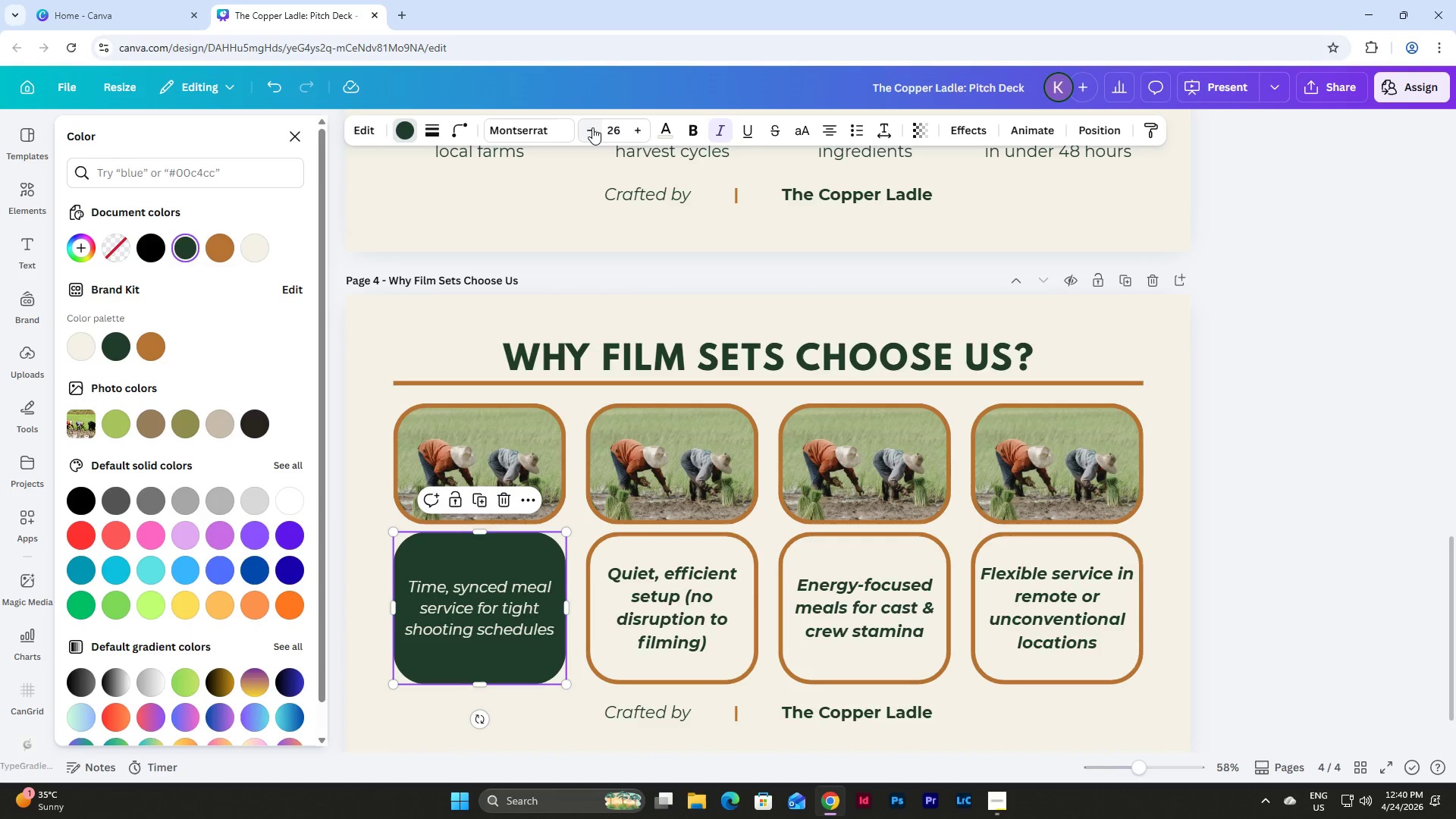 
triple_click([592, 127])
 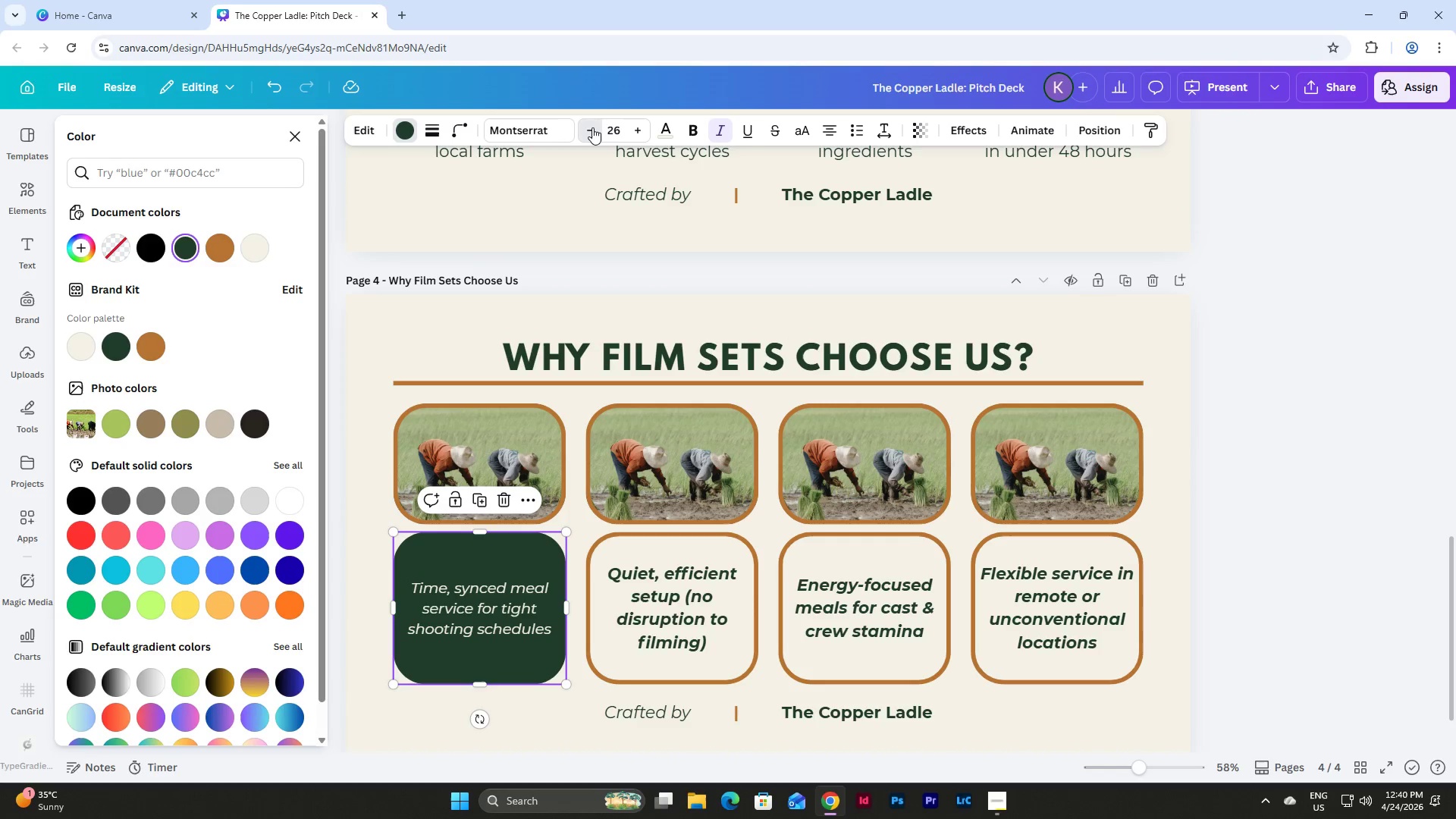 
triple_click([592, 127])
 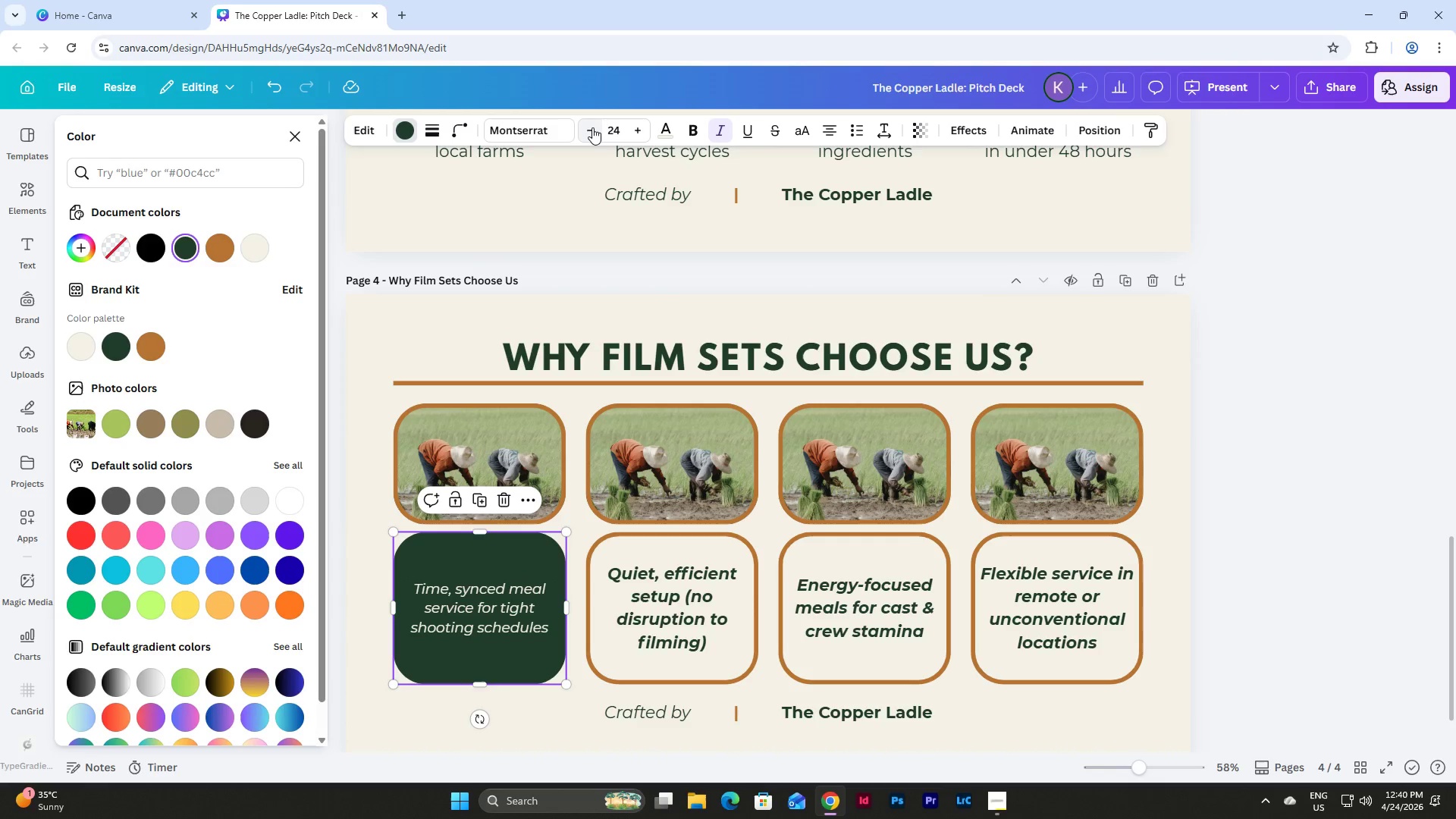 
triple_click([592, 127])
 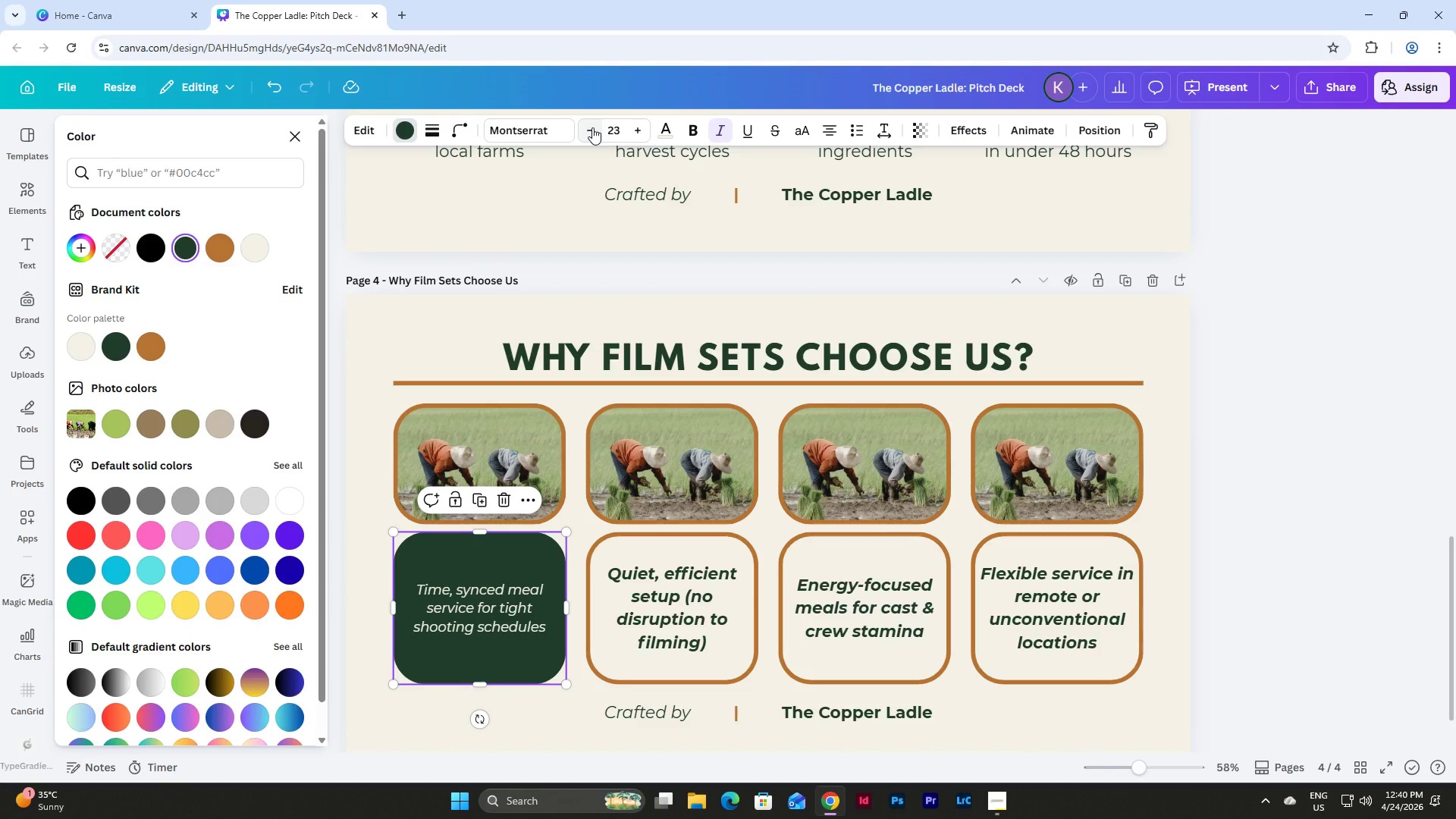 
left_click([592, 127])
 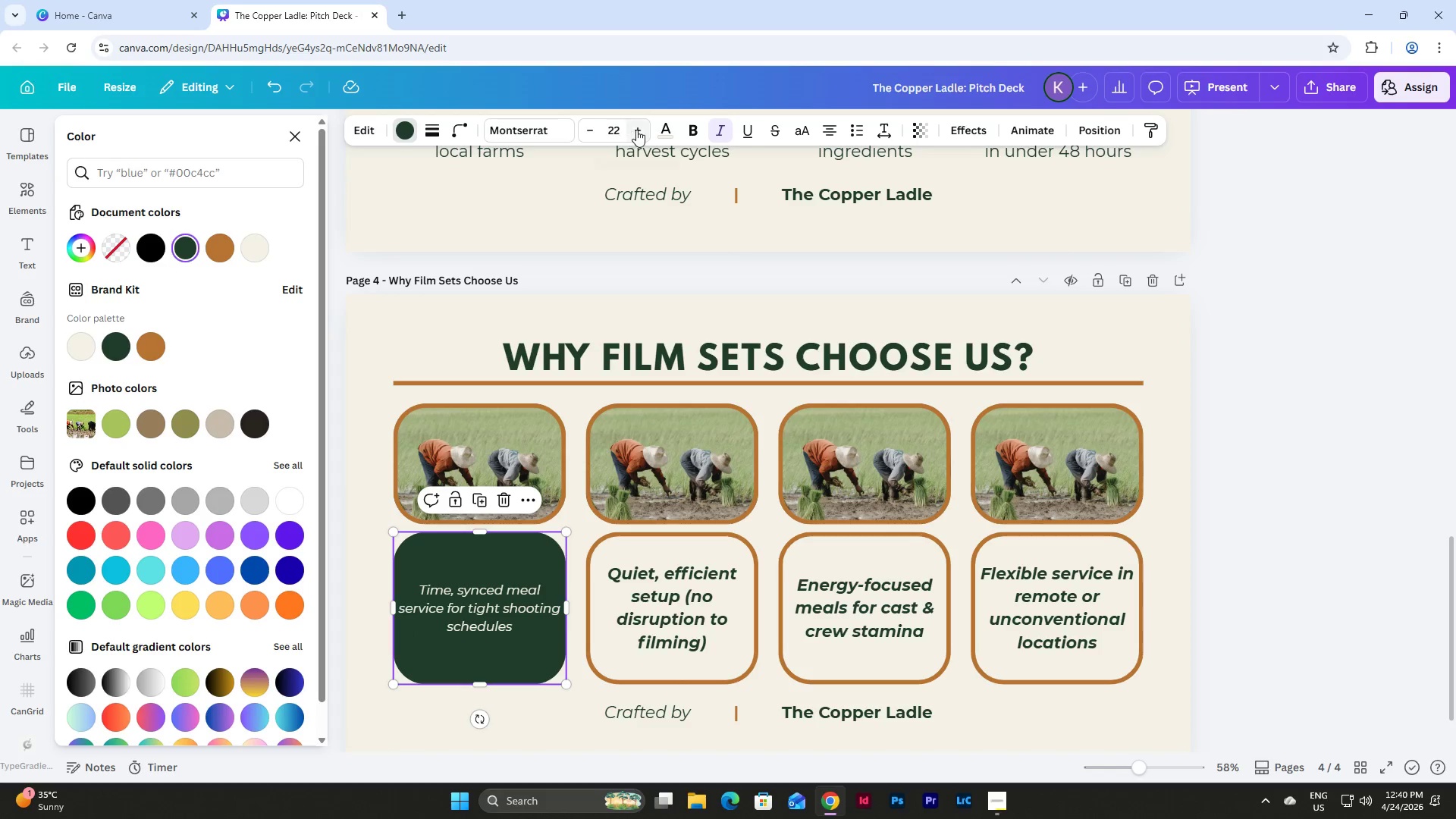 
double_click([636, 130])
 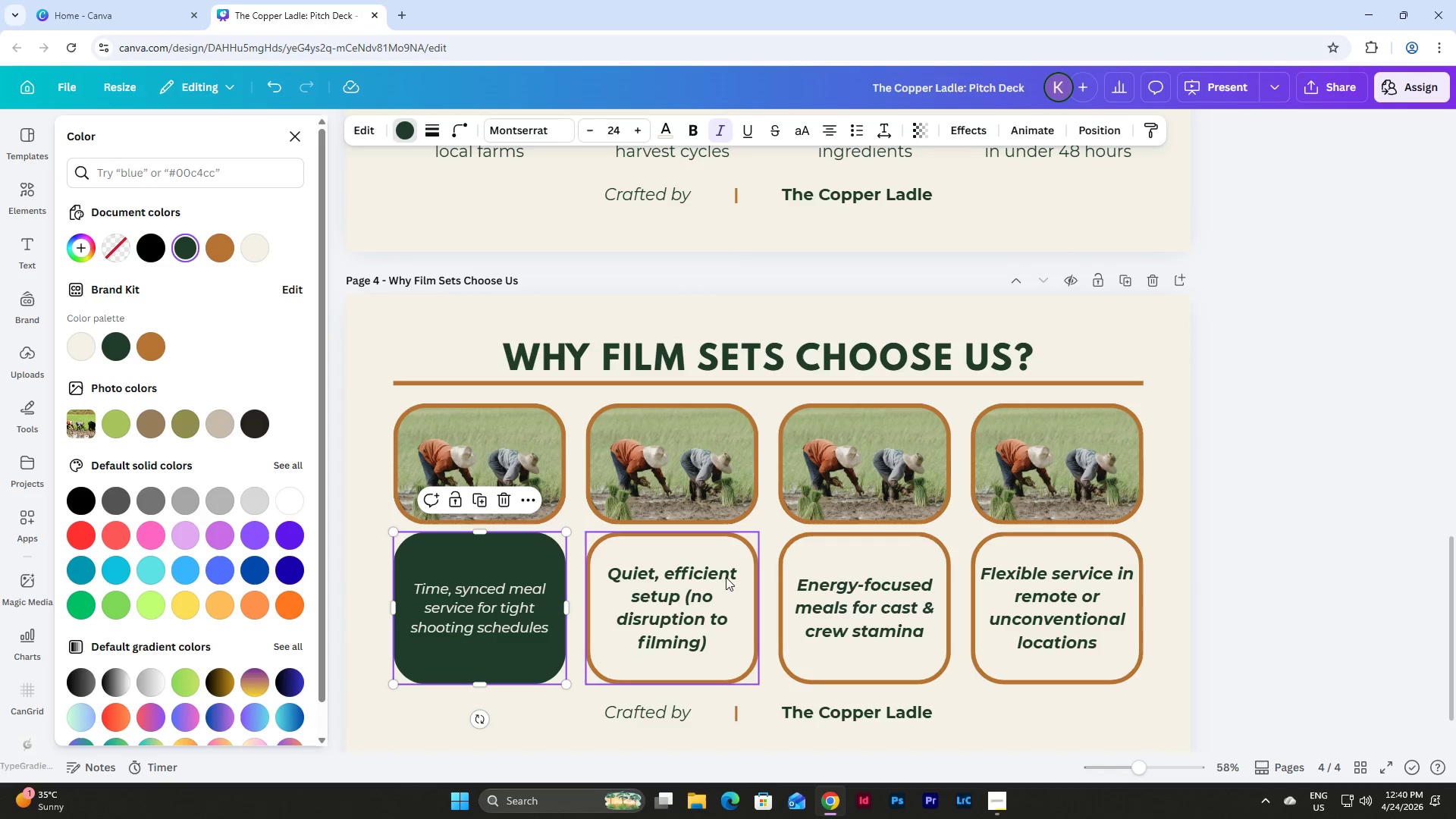 
left_click([374, 583])
 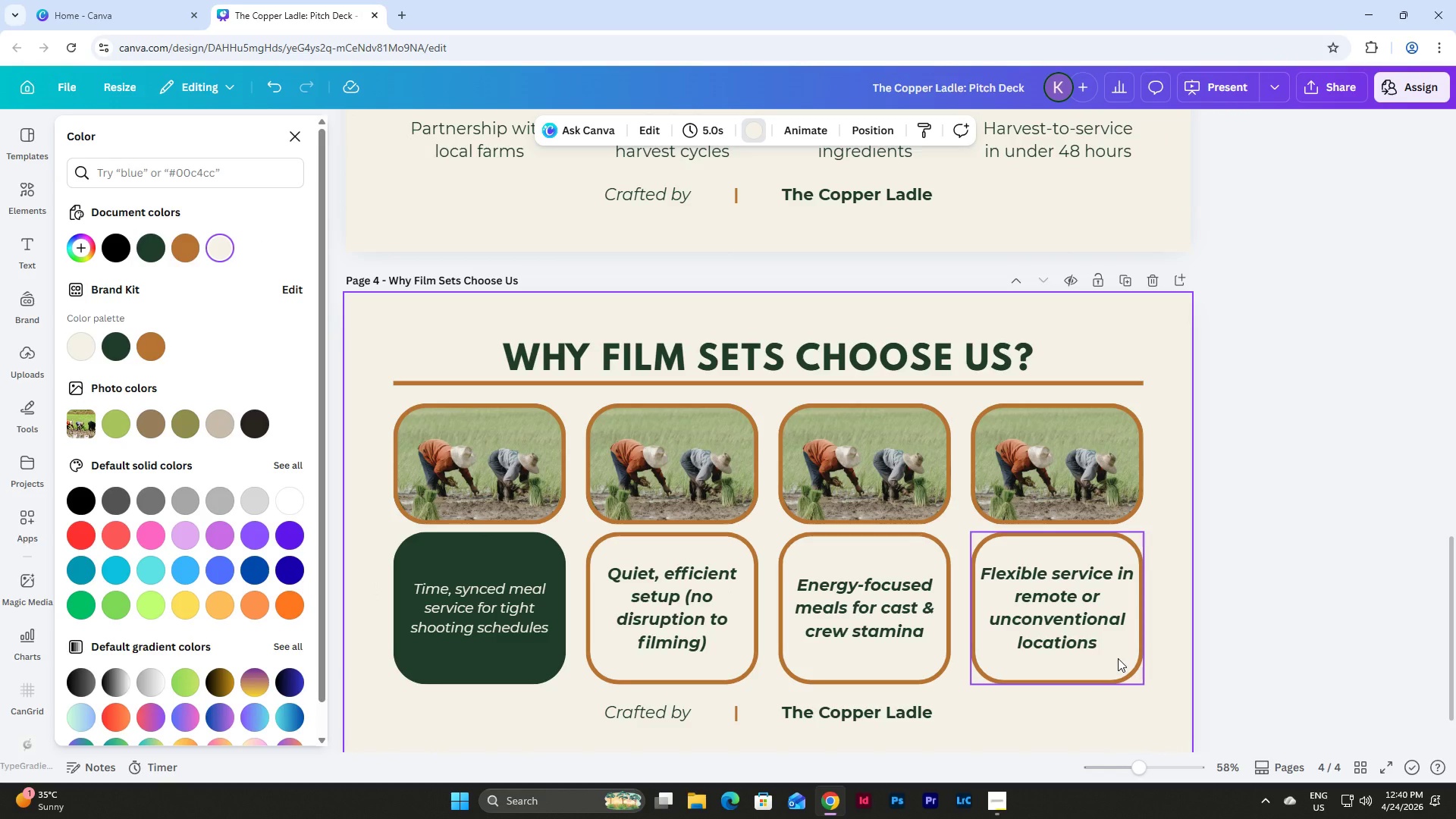 
scroll: coordinate [1118, 658], scroll_direction: down, amount: 1.0
 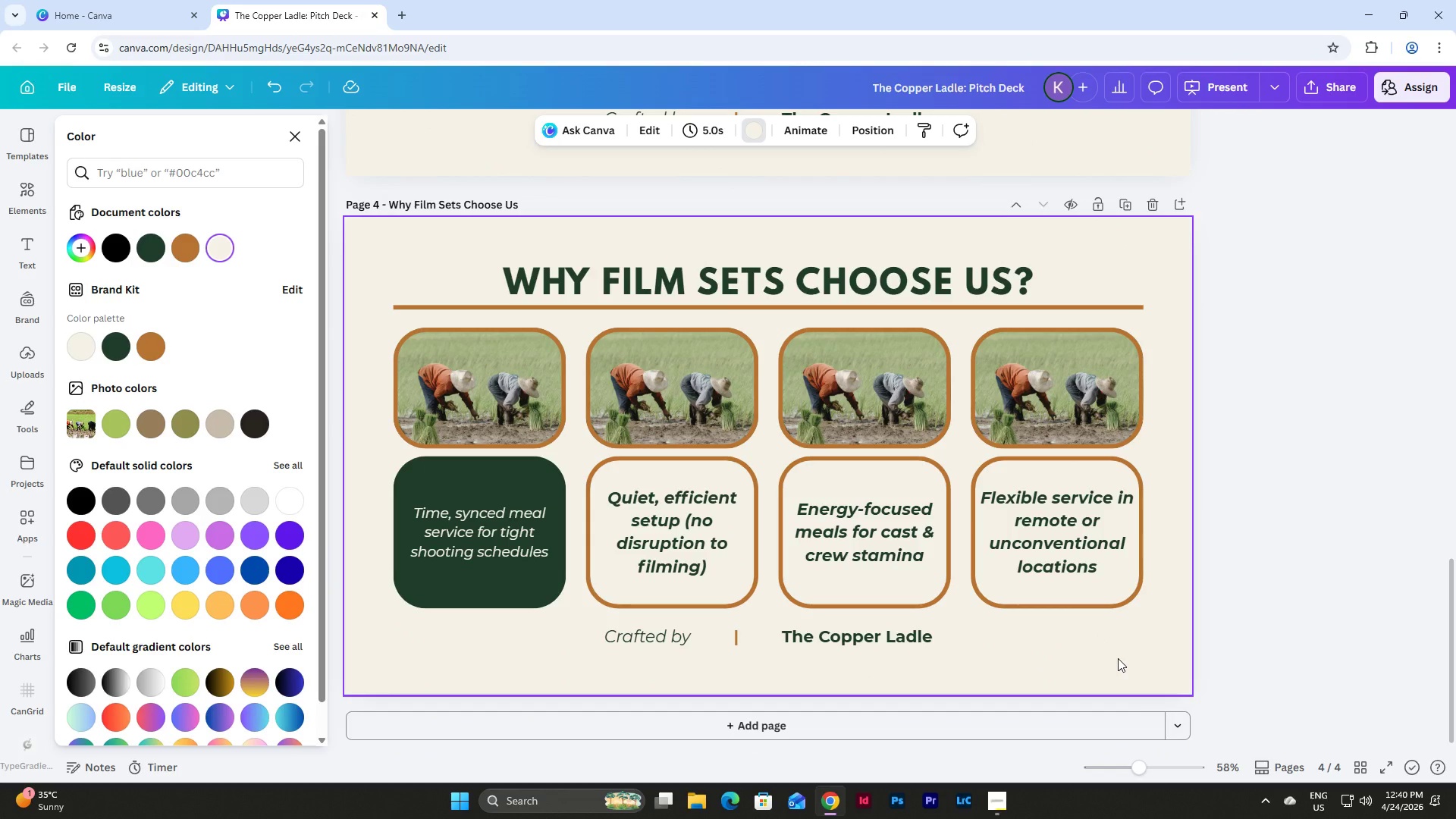 
scroll: coordinate [1118, 658], scroll_direction: up, amount: 6.0
 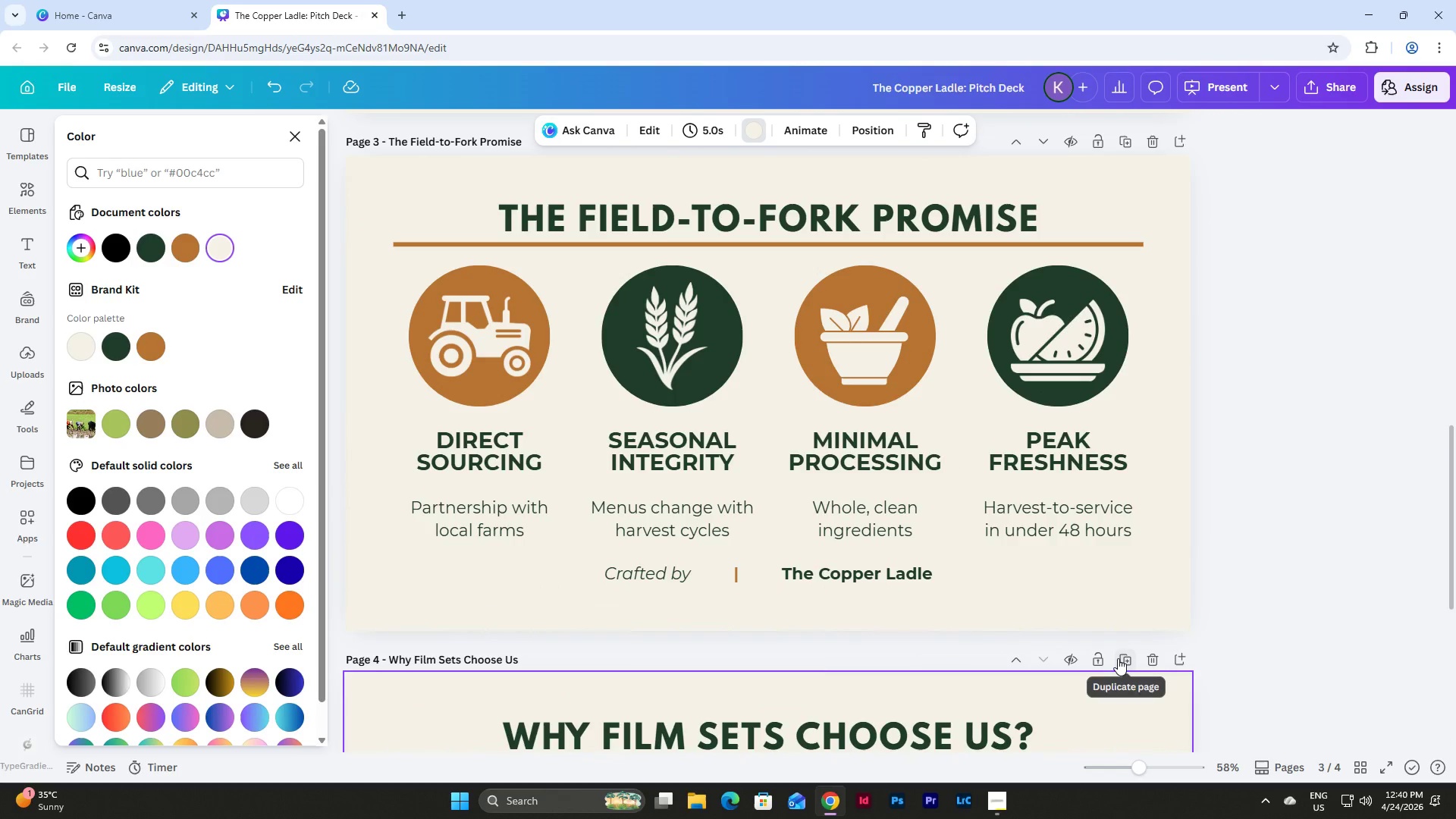 
scroll: coordinate [1118, 658], scroll_direction: down, amount: 5.0
 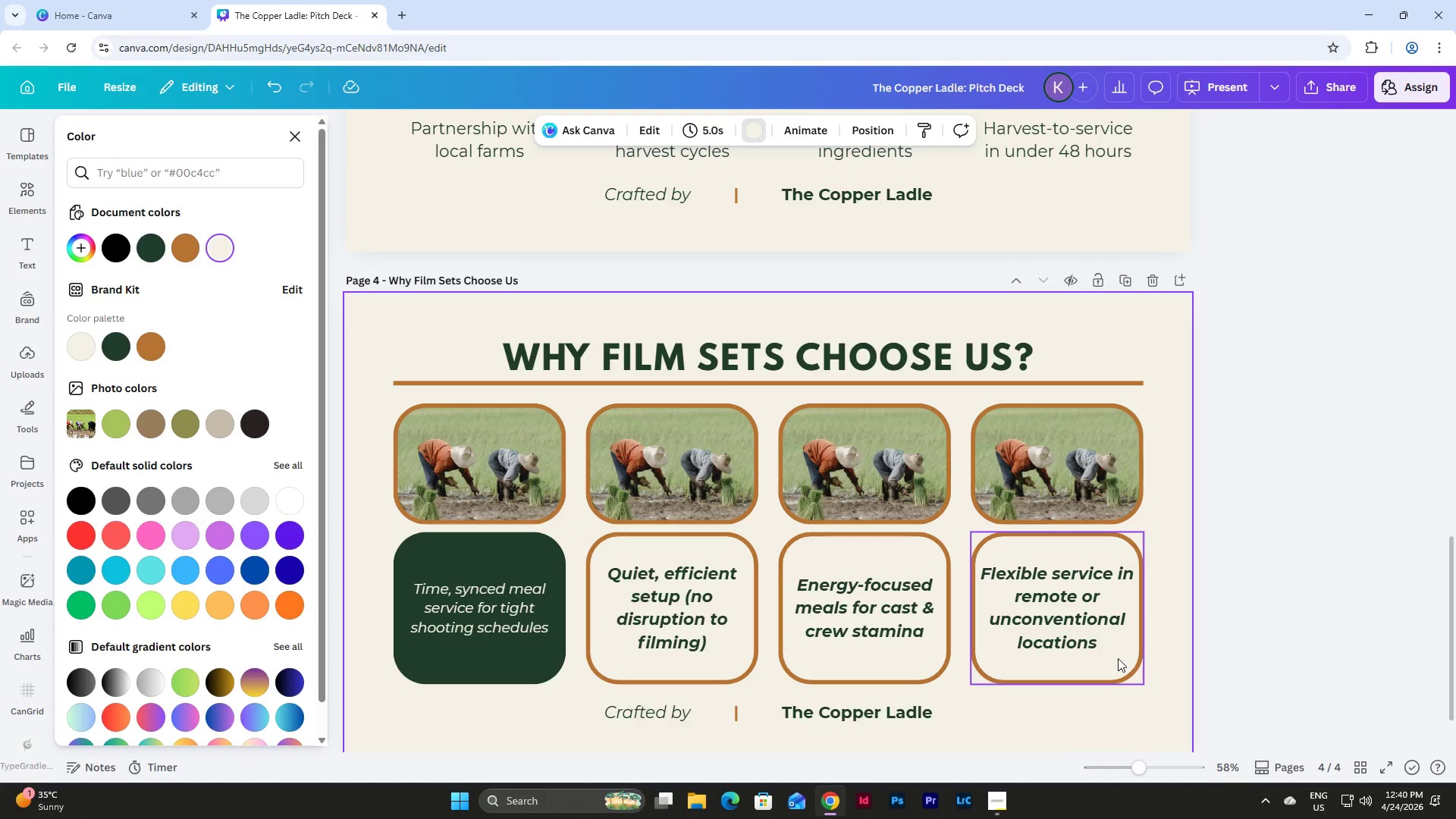 
left_click([667, 607])
 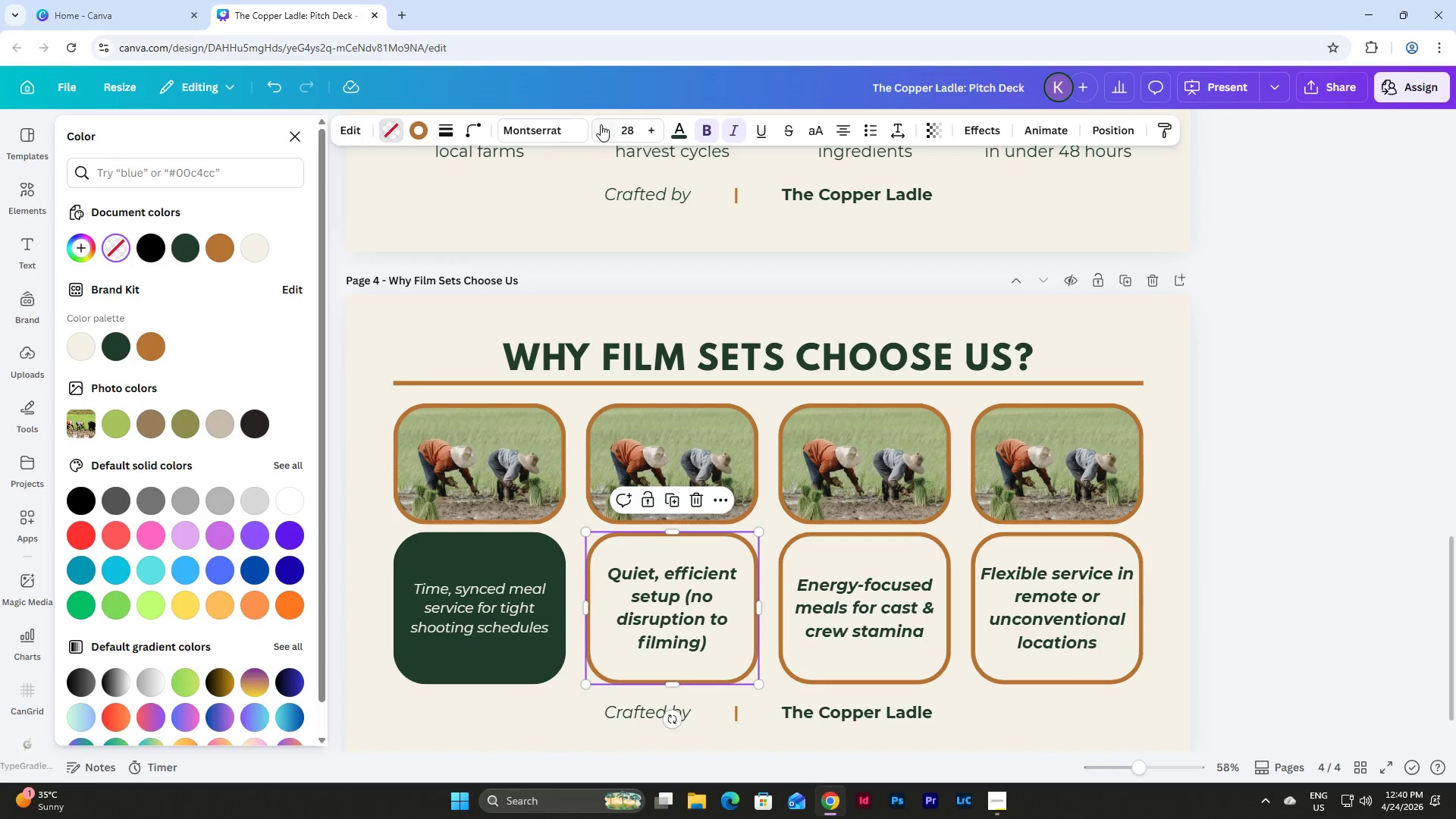 
double_click([601, 124])
 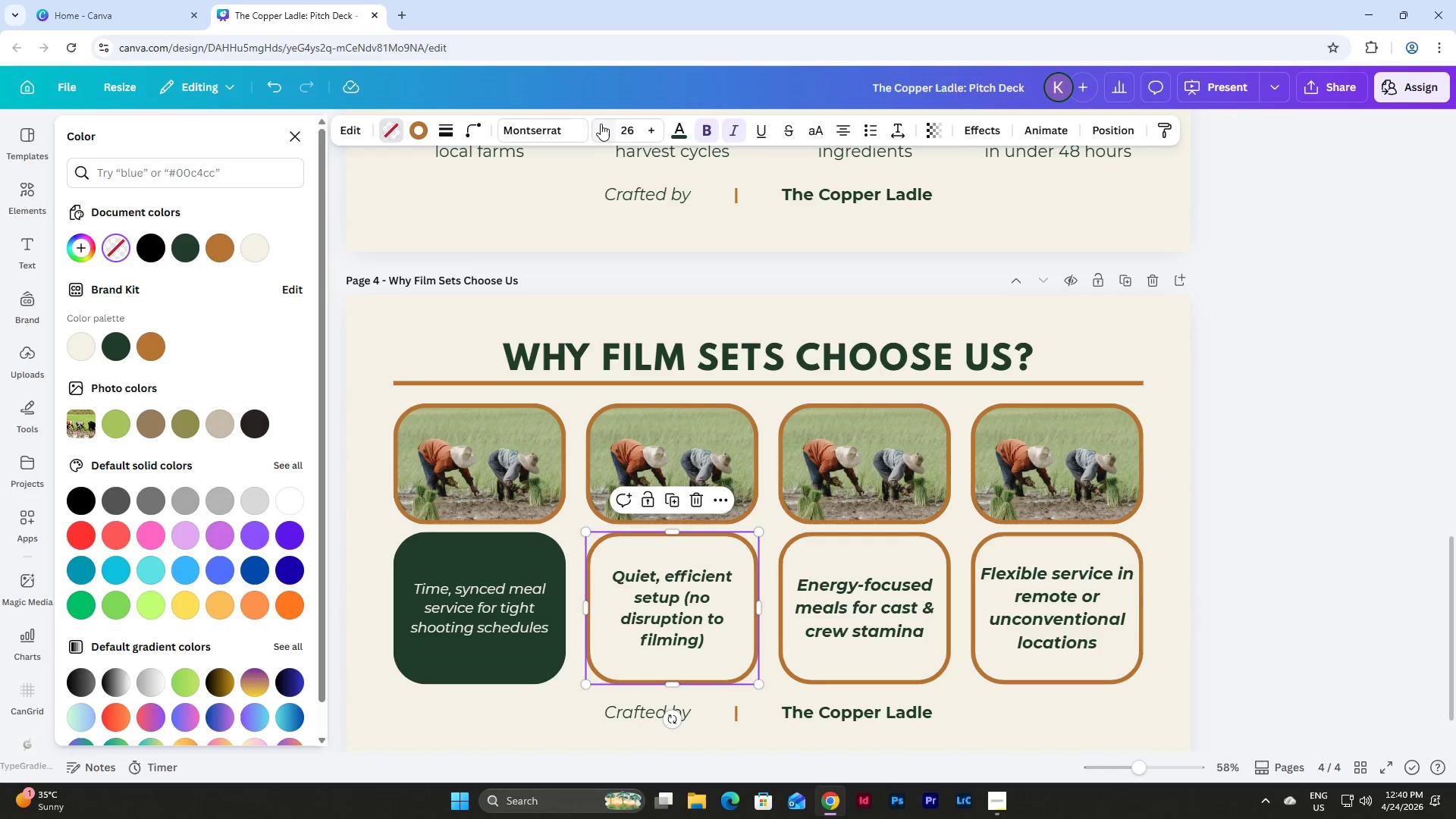 
triple_click([601, 124])
 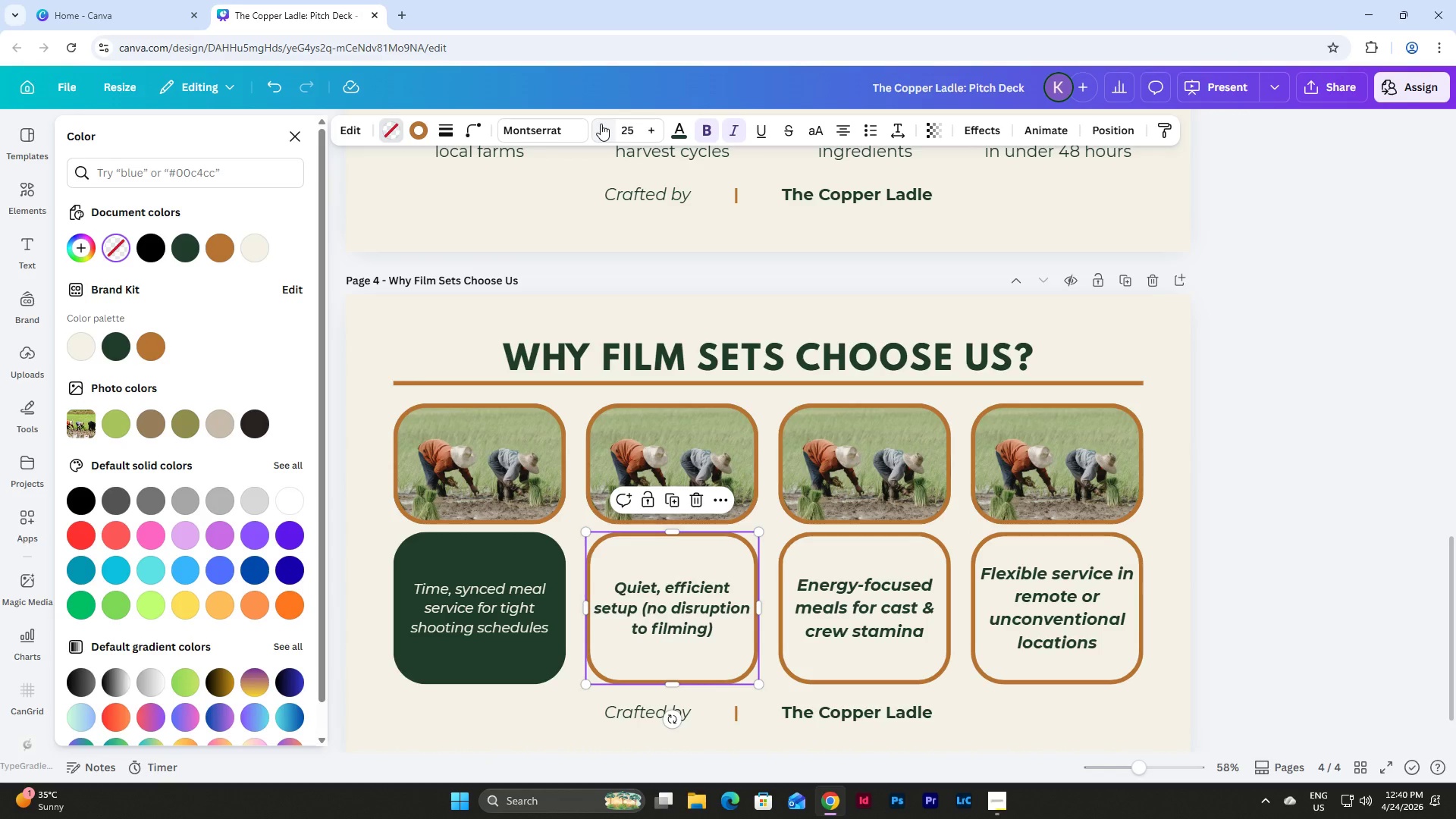 
triple_click([601, 124])
 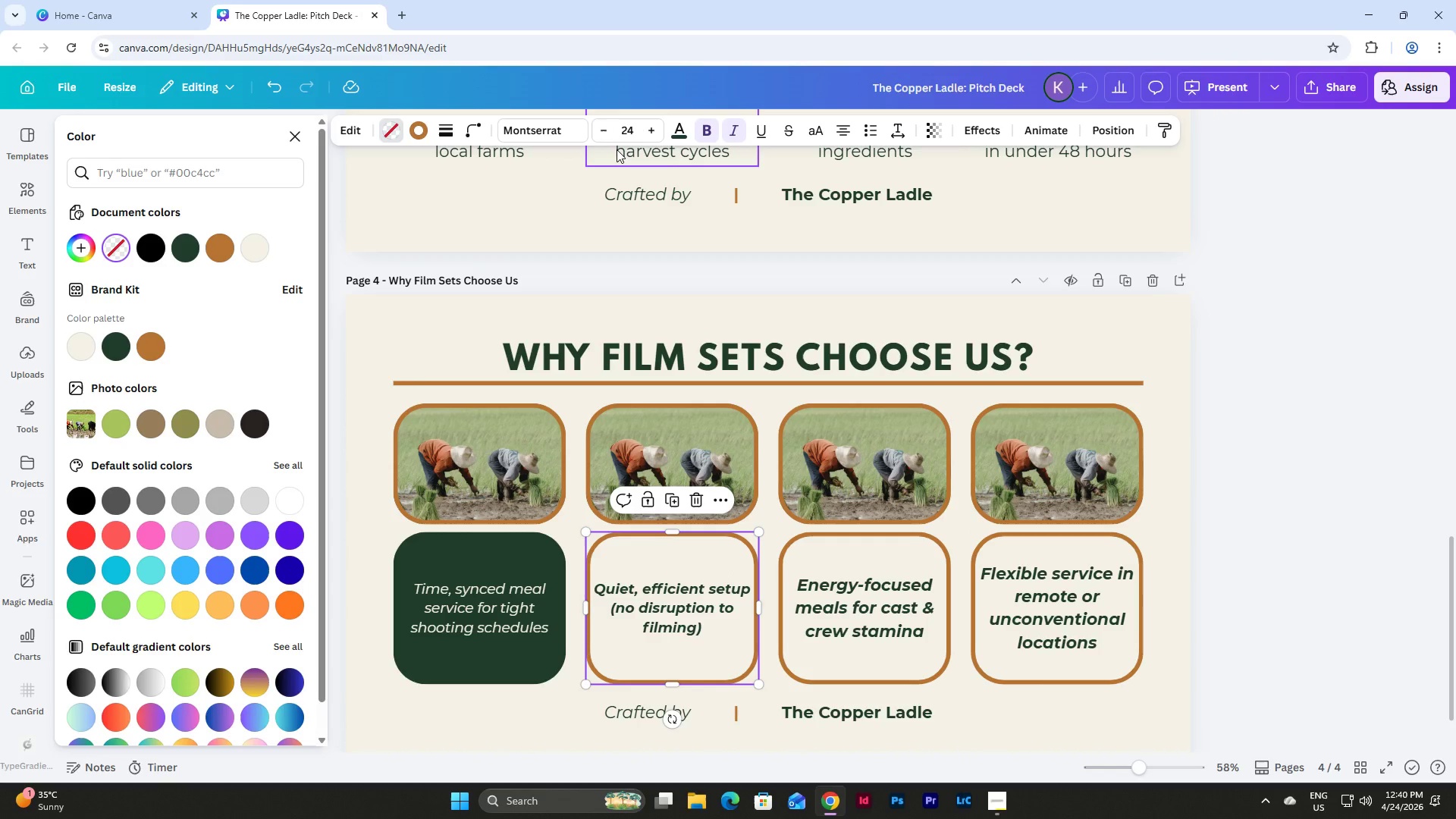 
left_click([737, 131])
 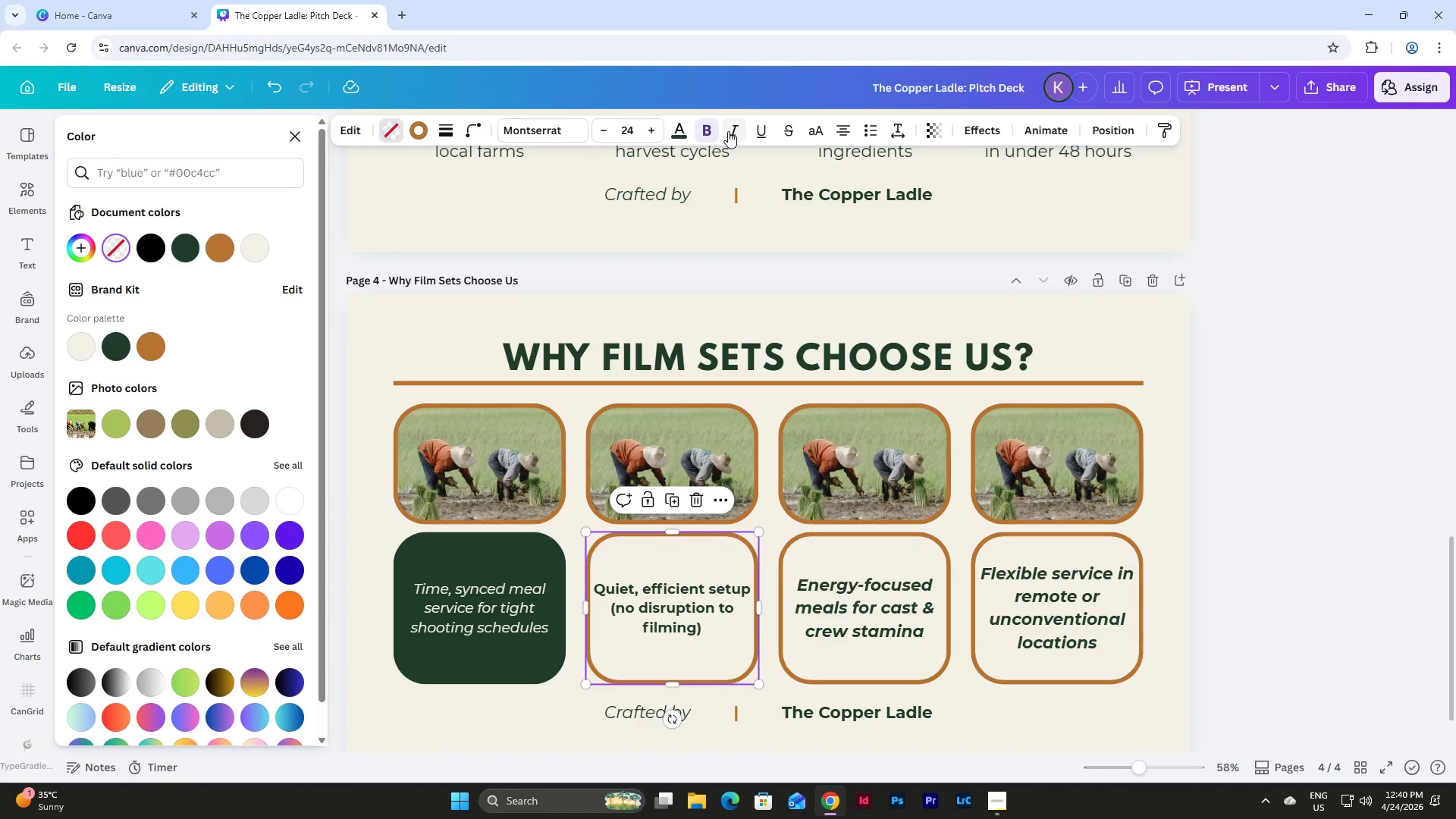 
left_click([713, 131])
 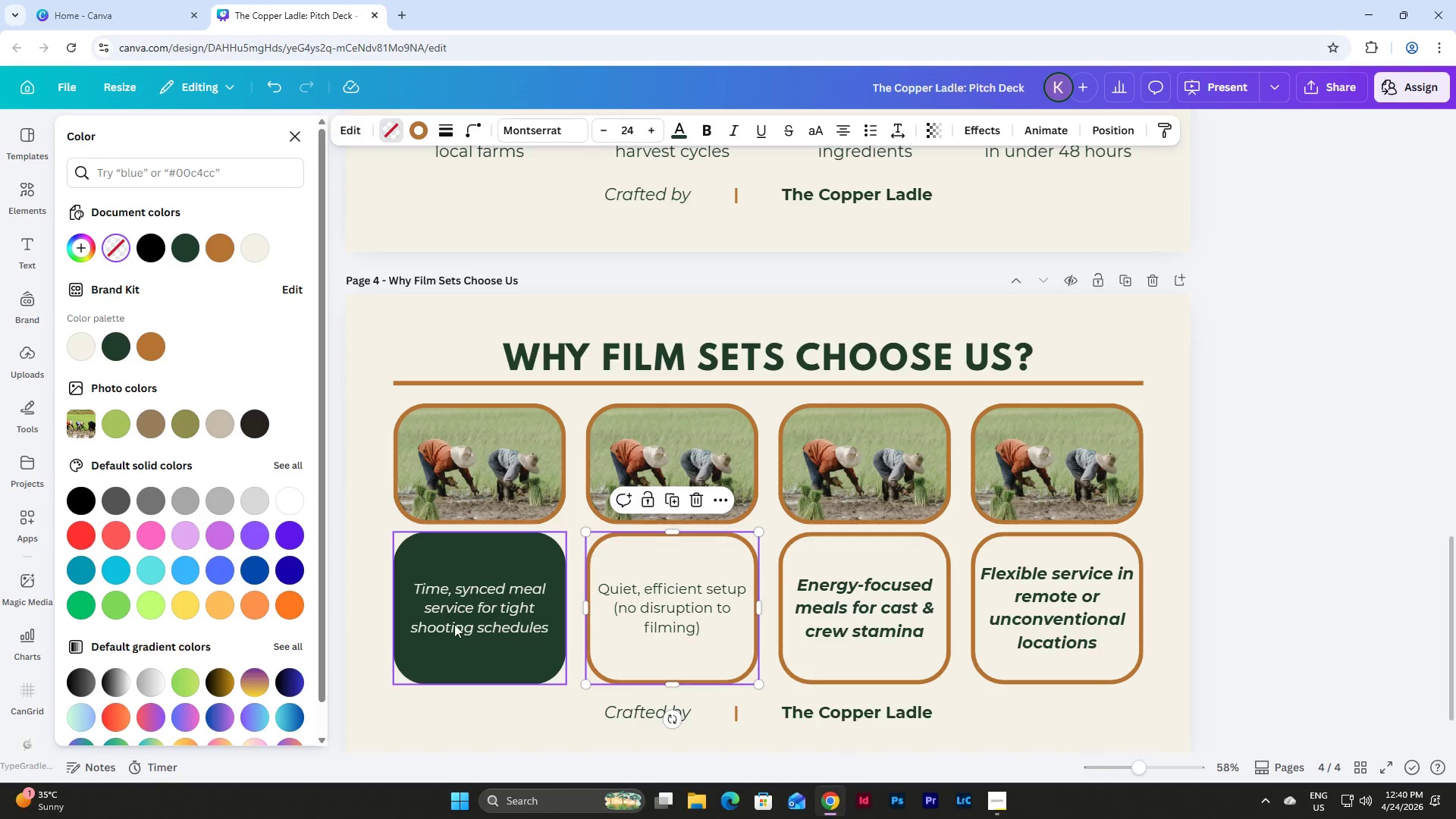 
left_click([457, 560])
 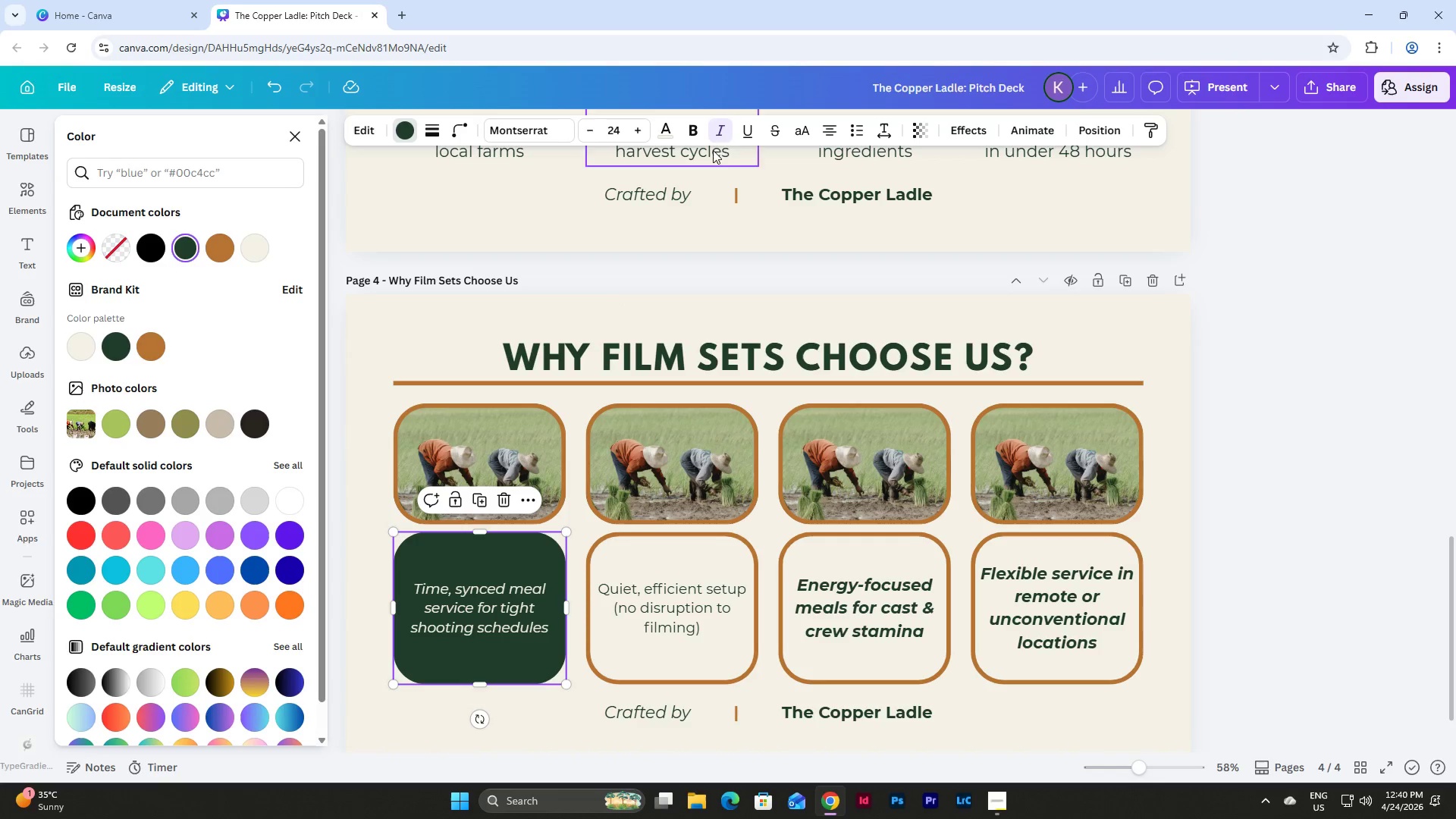 
left_click([730, 129])
 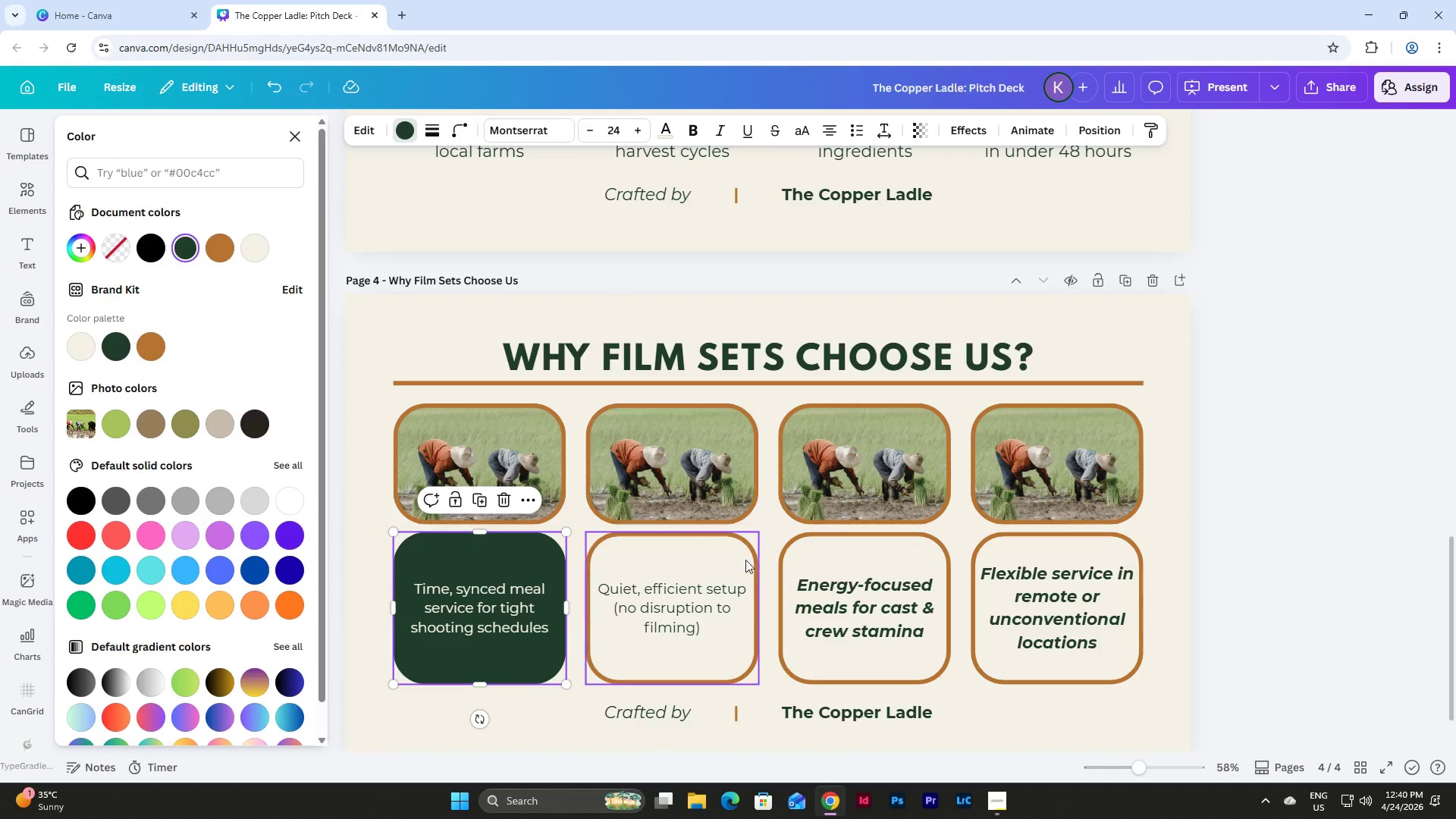 
left_click([704, 571])
 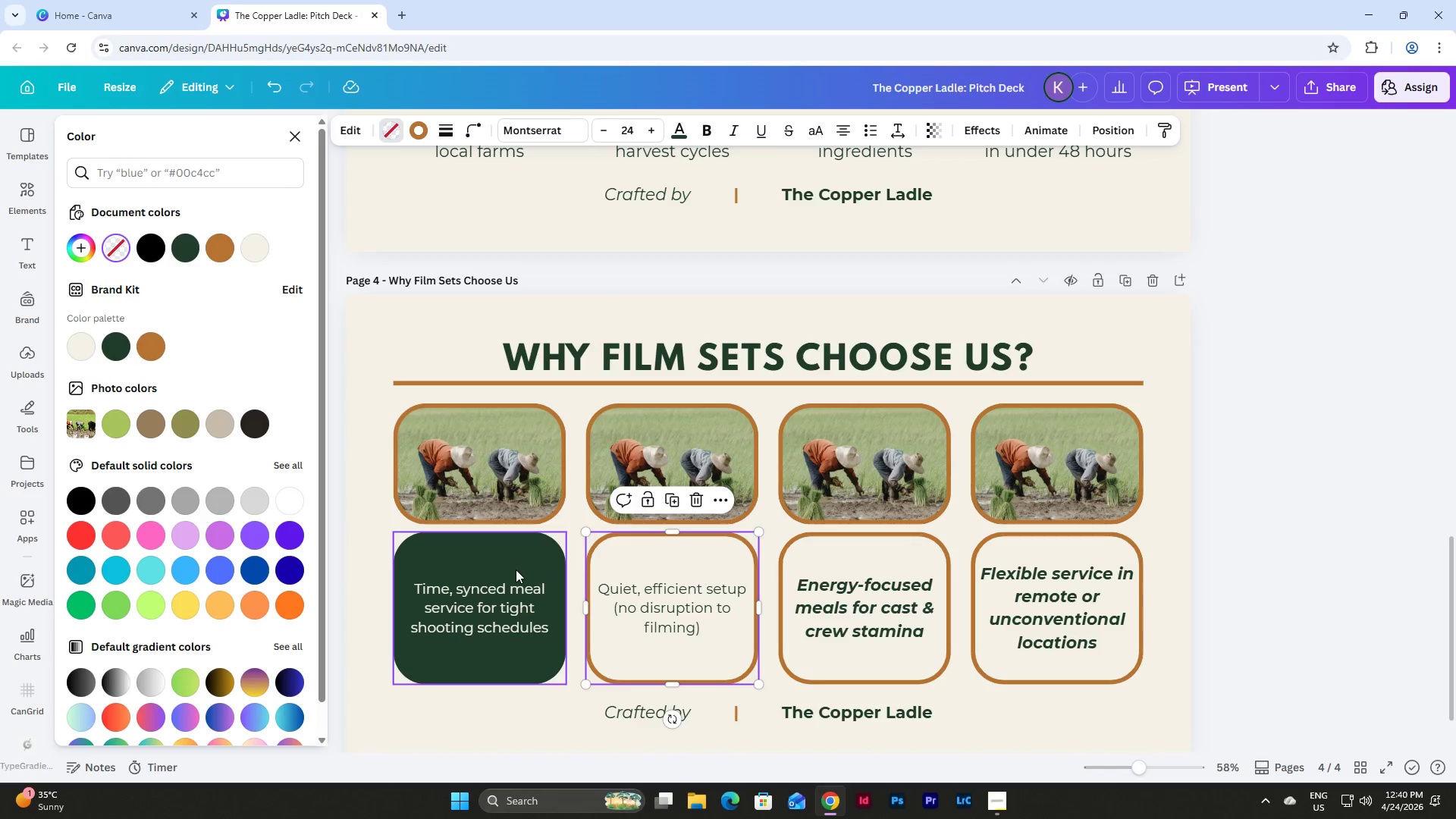 
left_click([494, 541])
 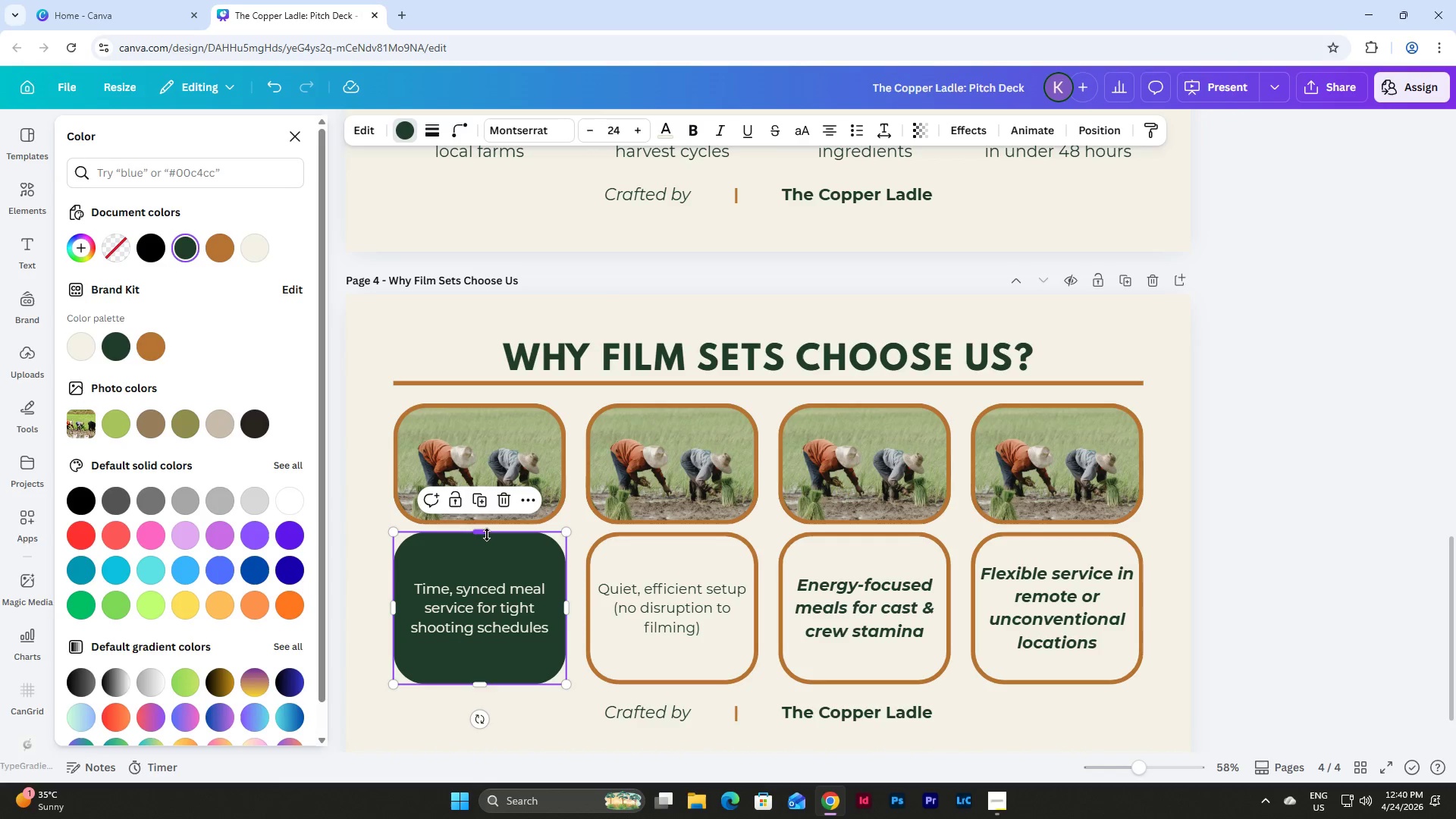 
left_click_drag(start_coordinate=[486, 535], to_coordinate=[485, 564])
 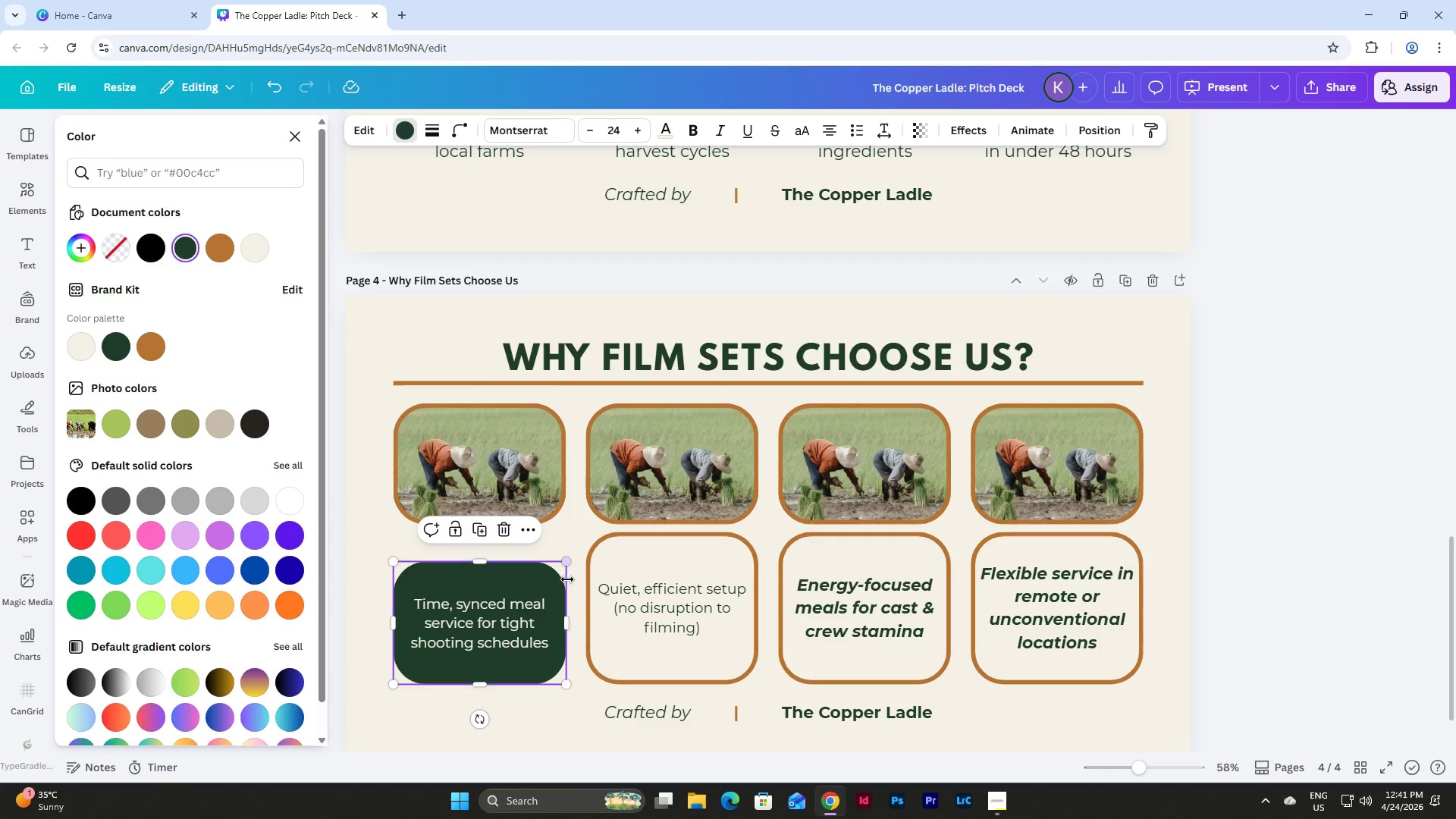 
left_click_drag(start_coordinate=[477, 560], to_coordinate=[477, 541])
 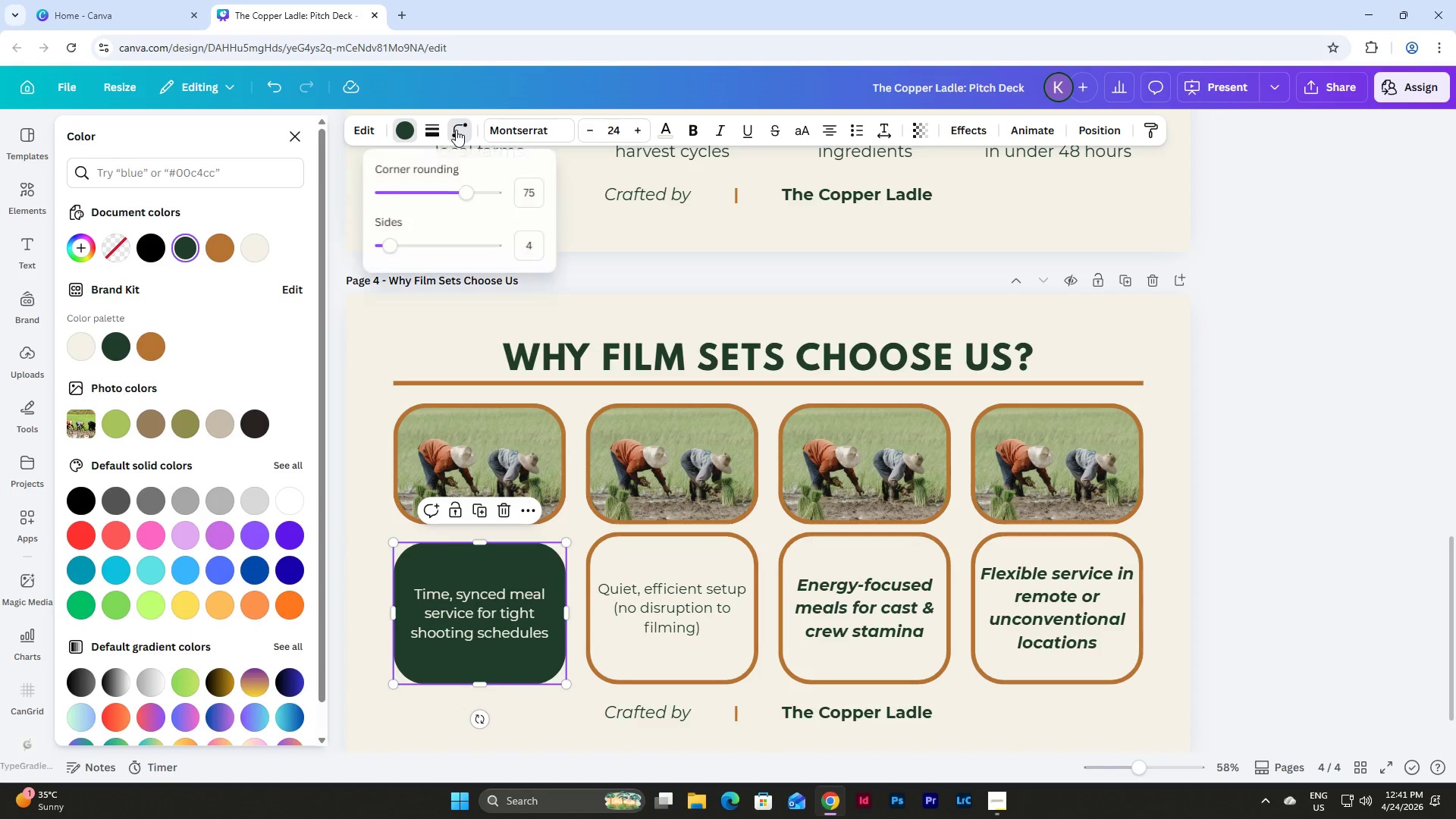 
left_click_drag(start_coordinate=[517, 194], to_coordinate=[546, 196])
 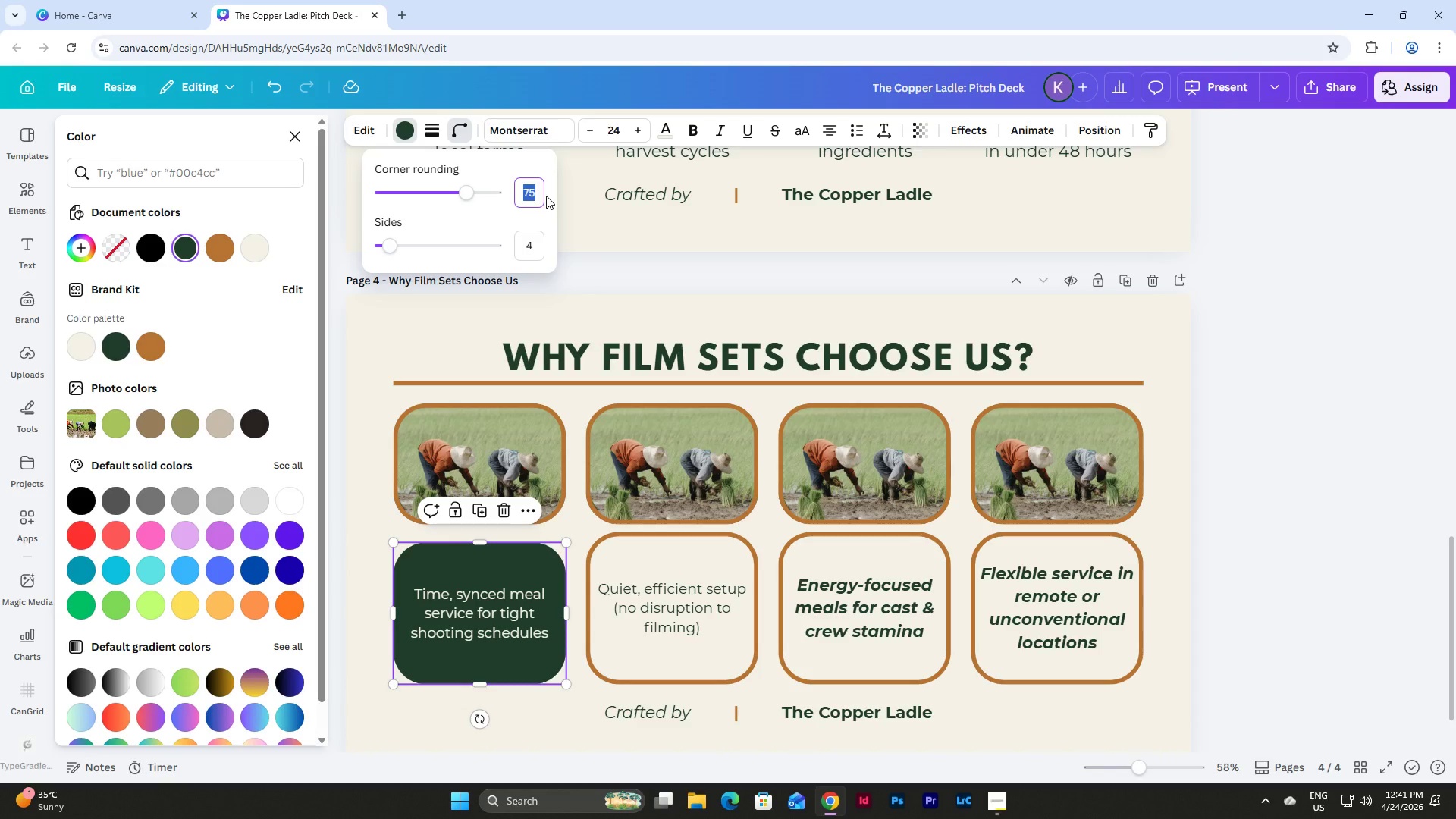 
key(Numpad5)
 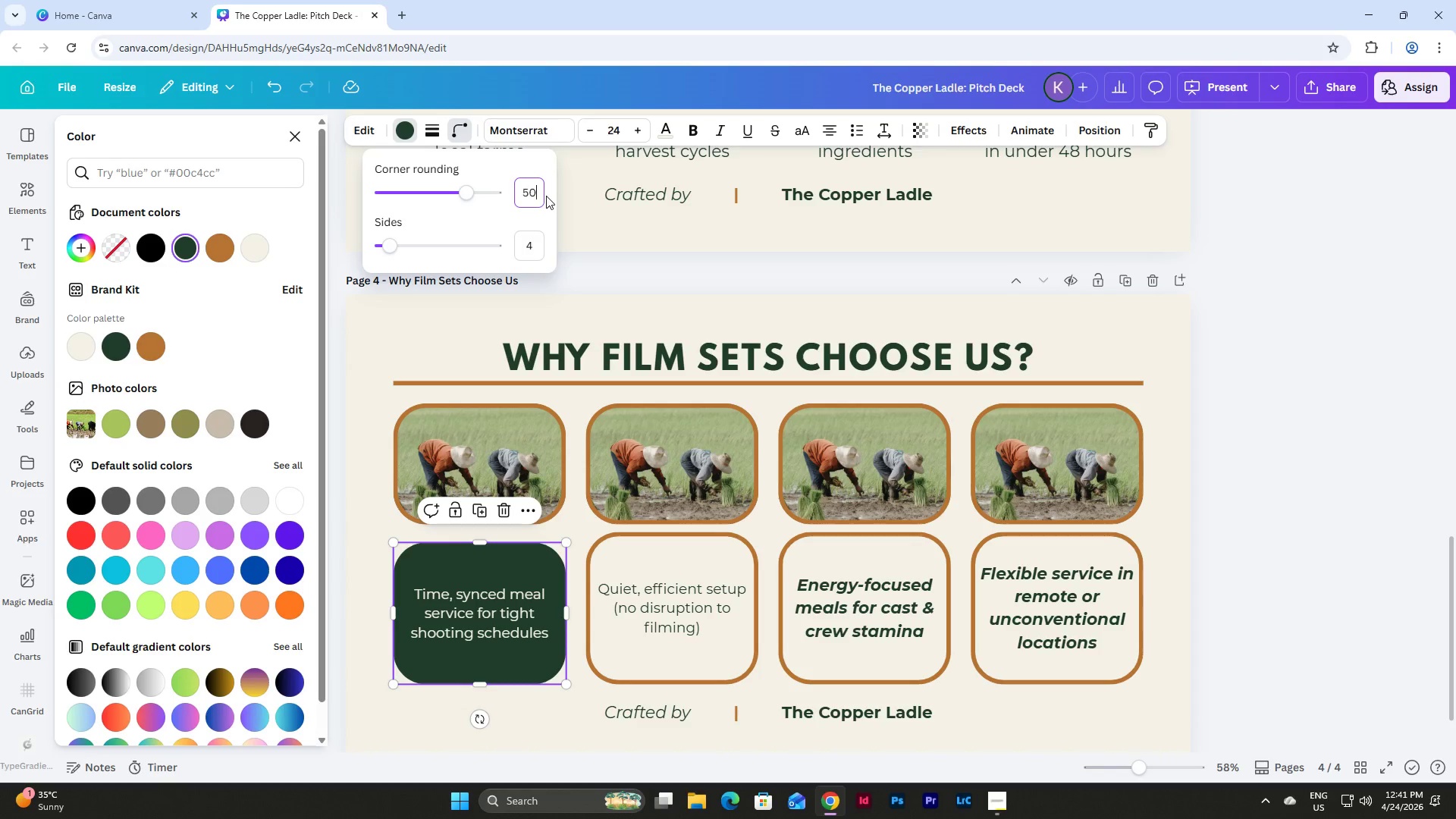 
key(Numpad0)
 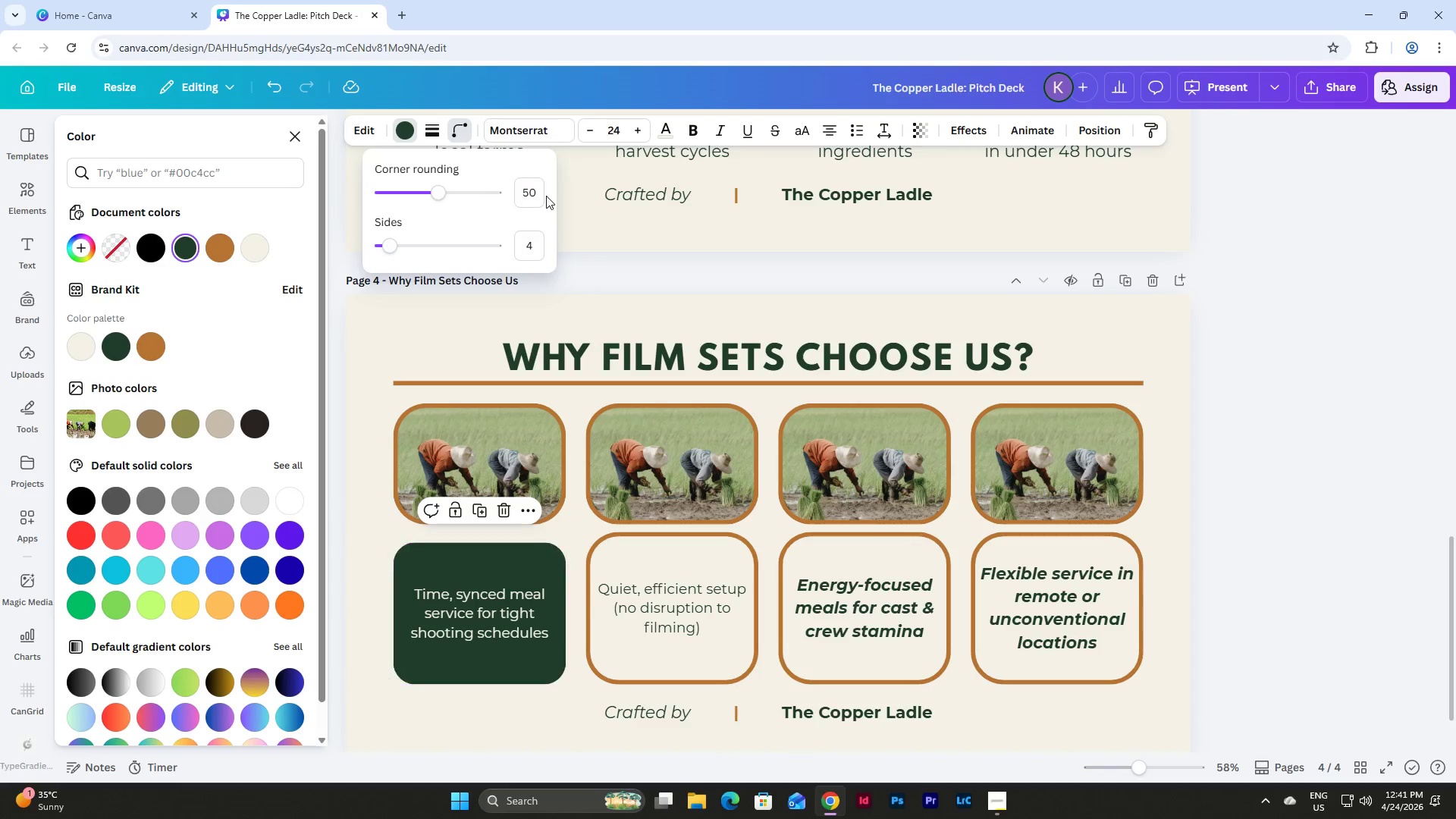 
key(NumpadEnter)
 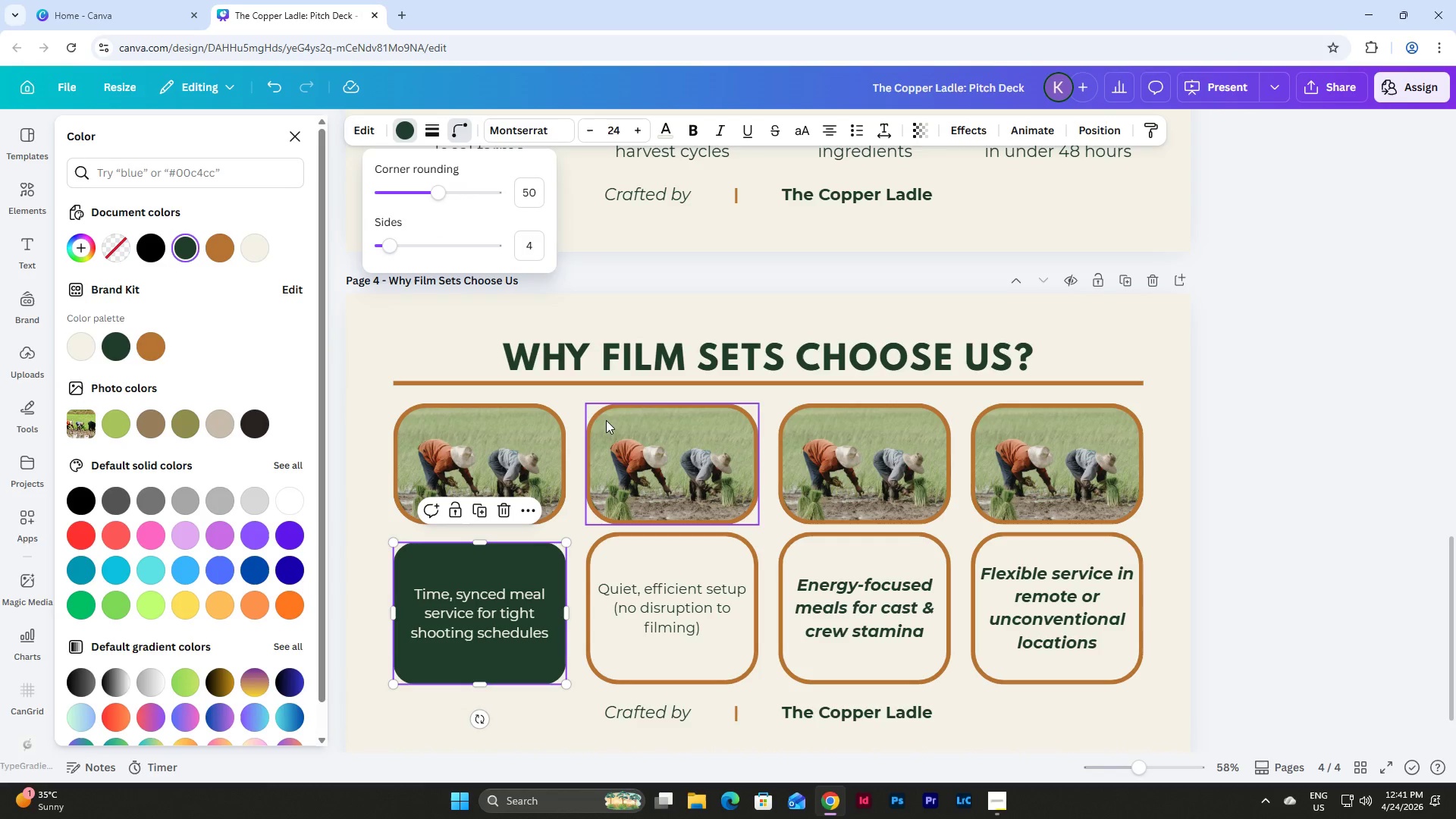 
left_click([471, 453])
 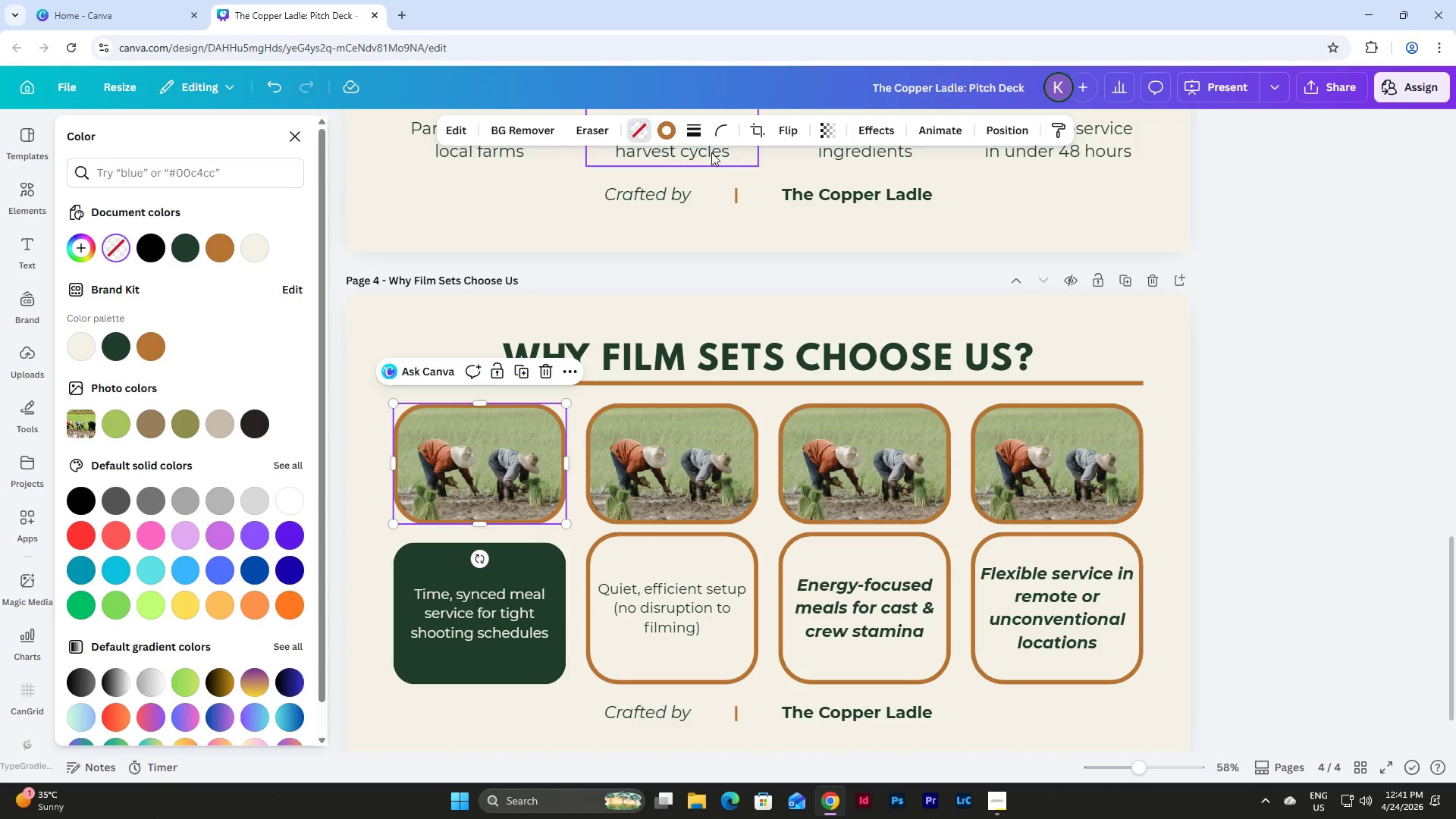 
left_click([726, 127])
 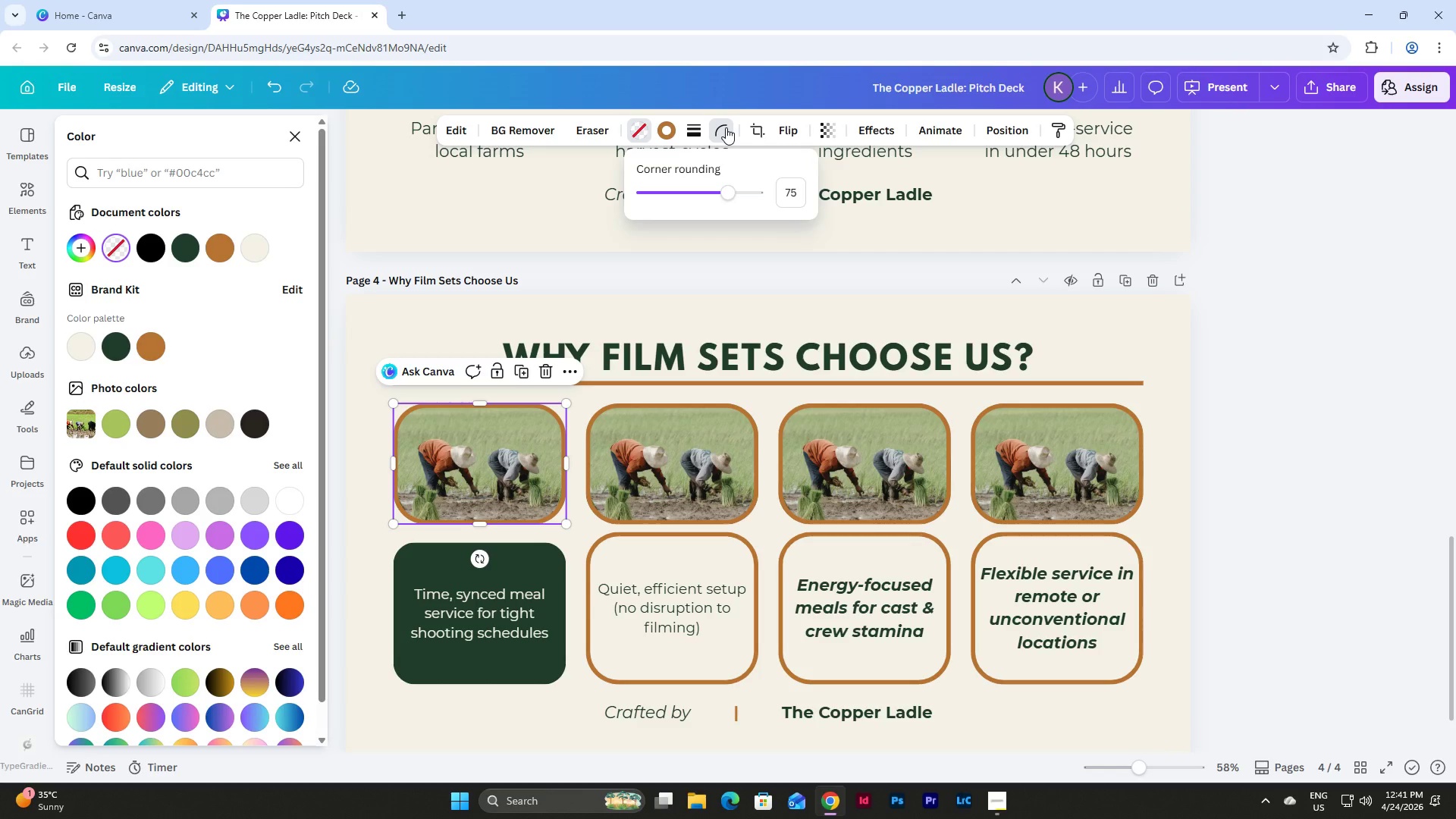 
left_click([726, 127])
 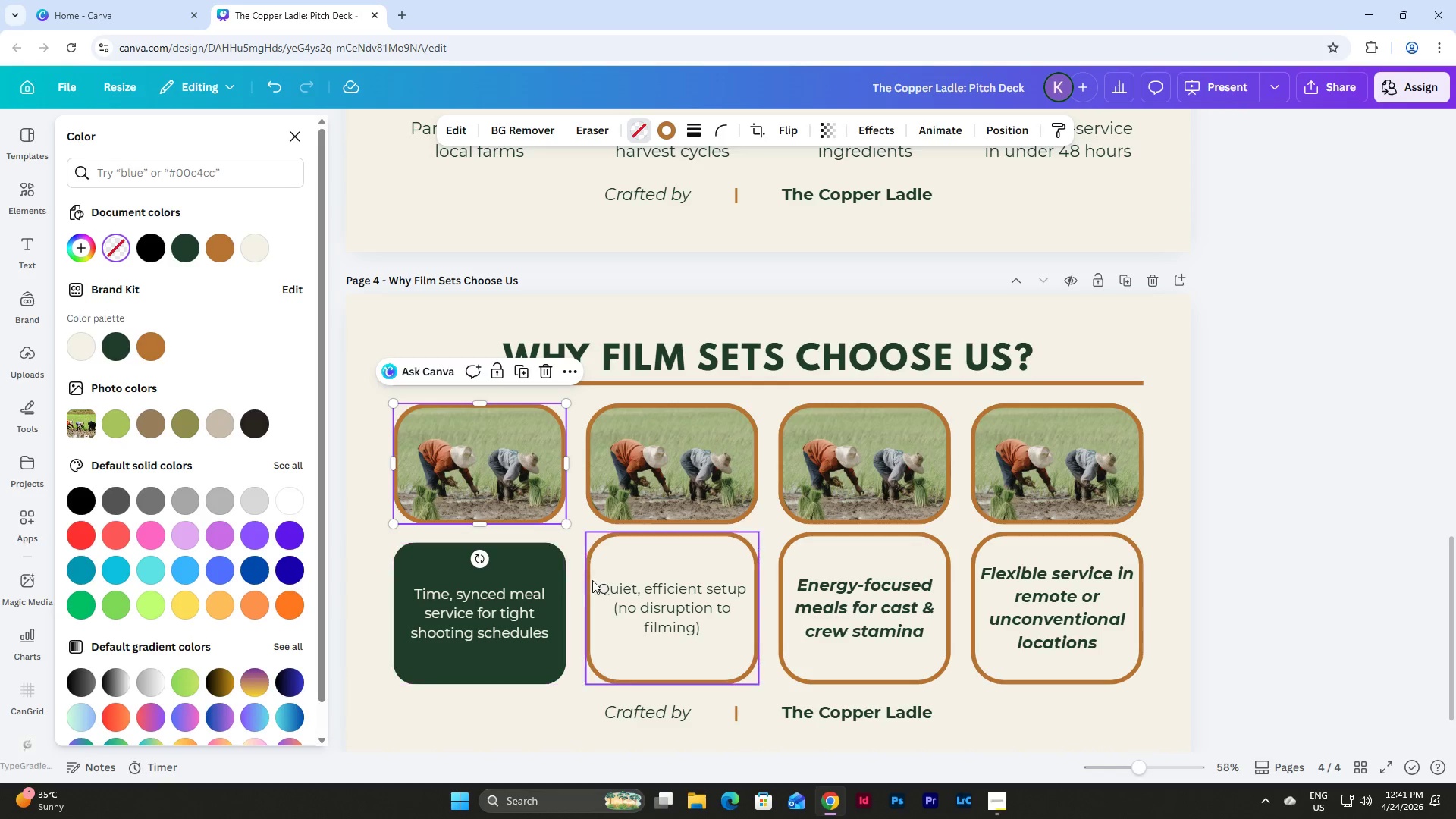 
left_click([543, 577])
 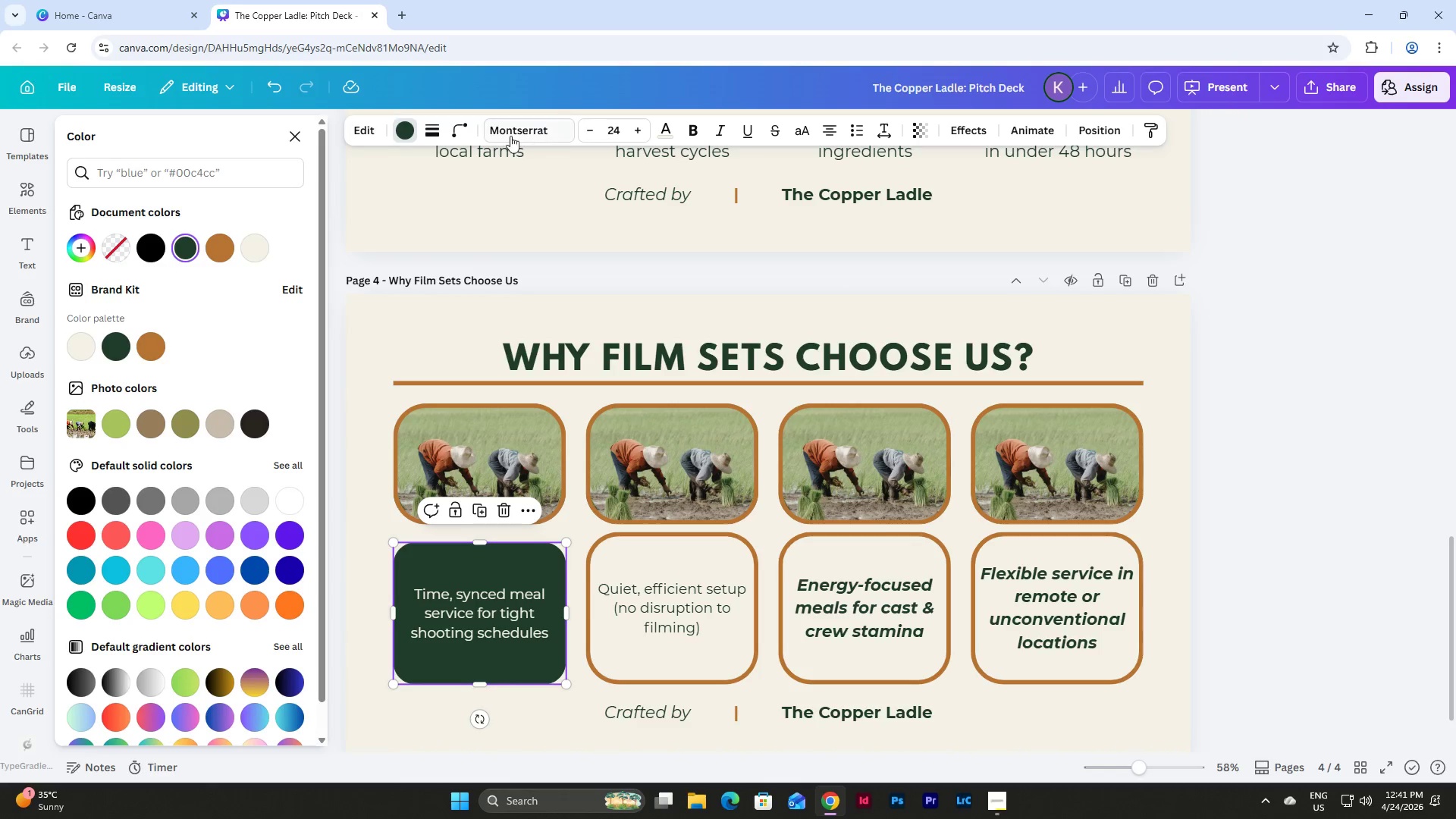 
left_click([460, 135])
 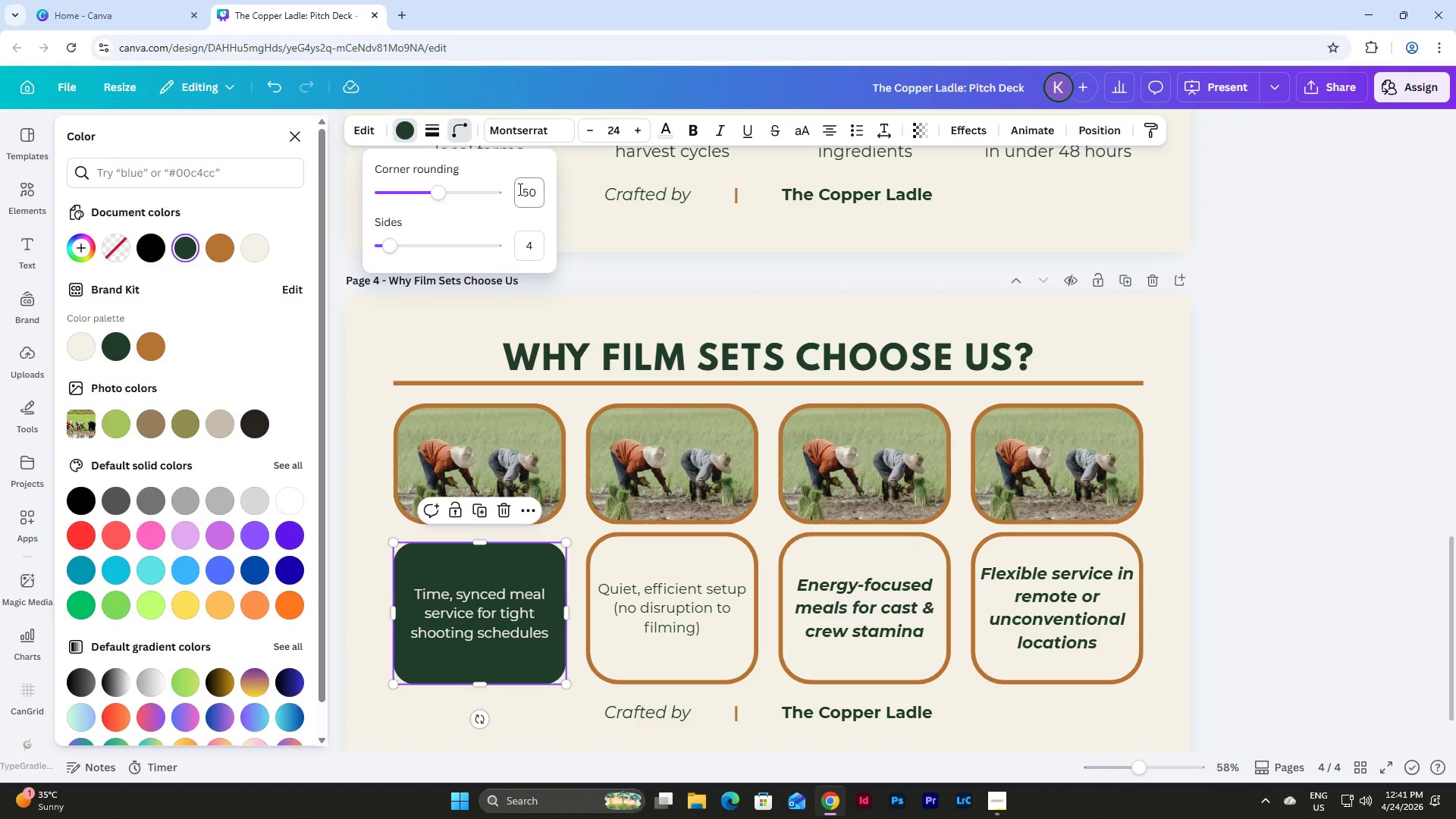 
left_click_drag(start_coordinate=[519, 189], to_coordinate=[548, 196])
 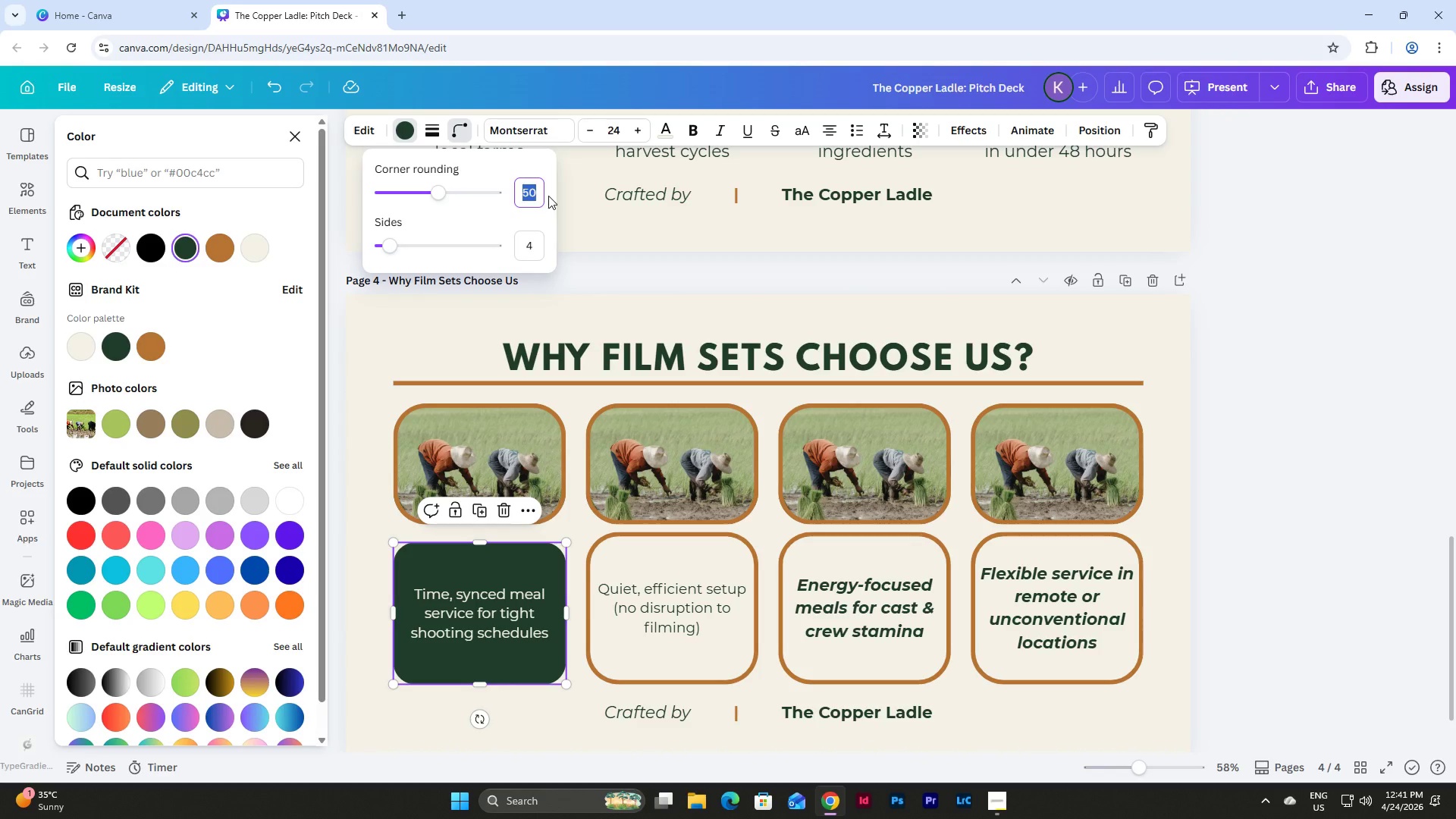 
key(Numpad7)
 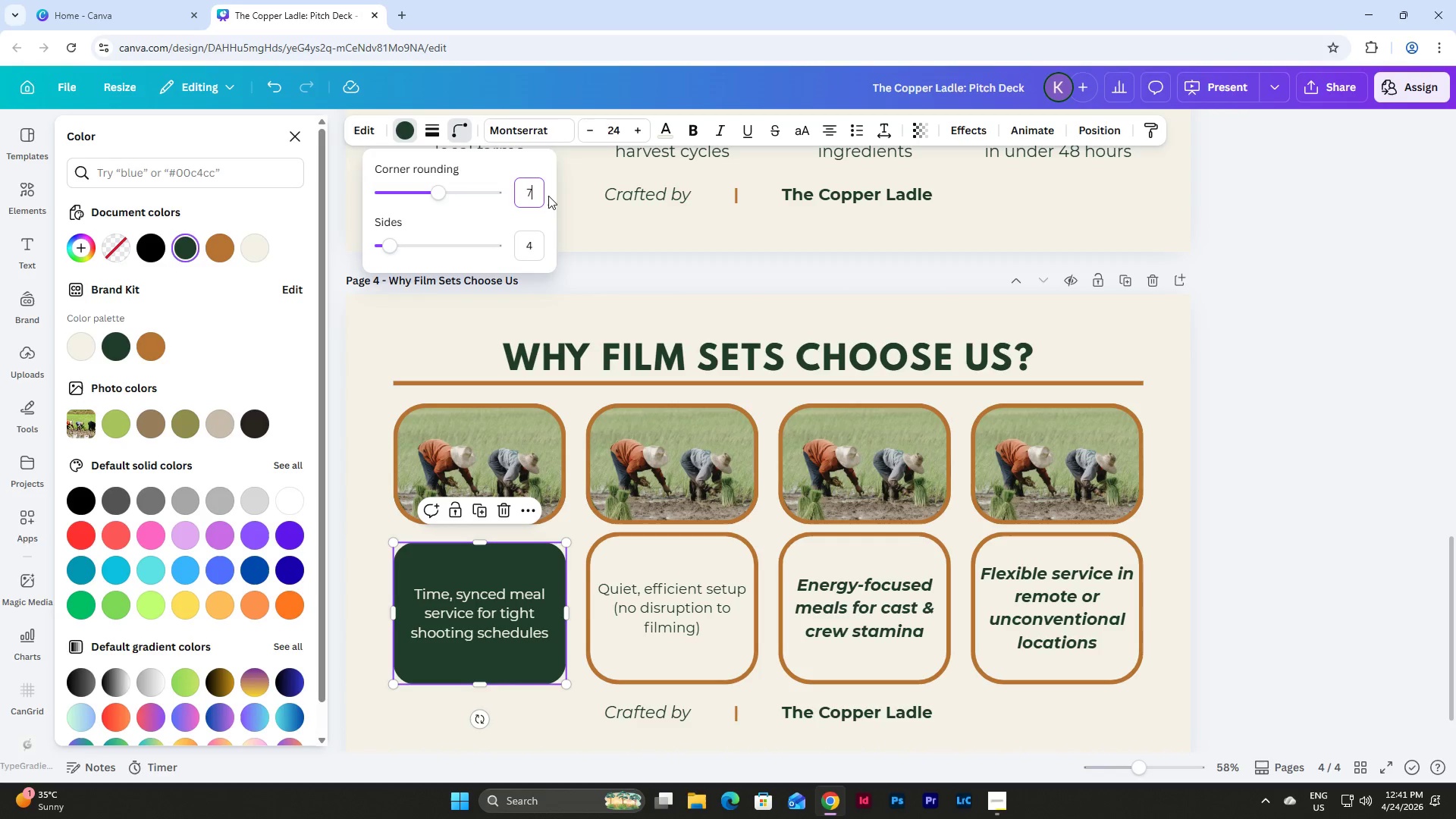 
key(Numpad5)
 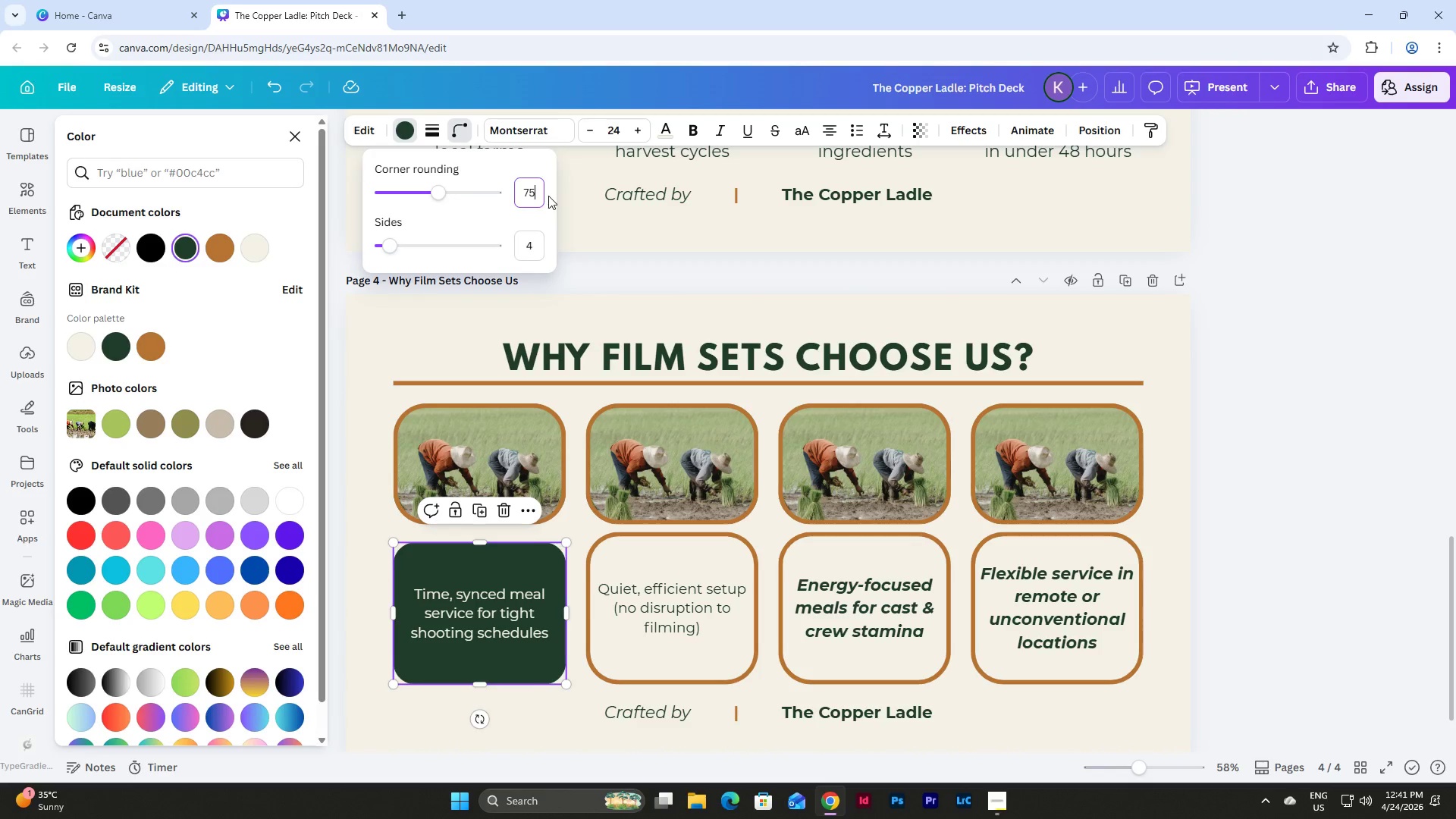 
key(NumpadEnter)
 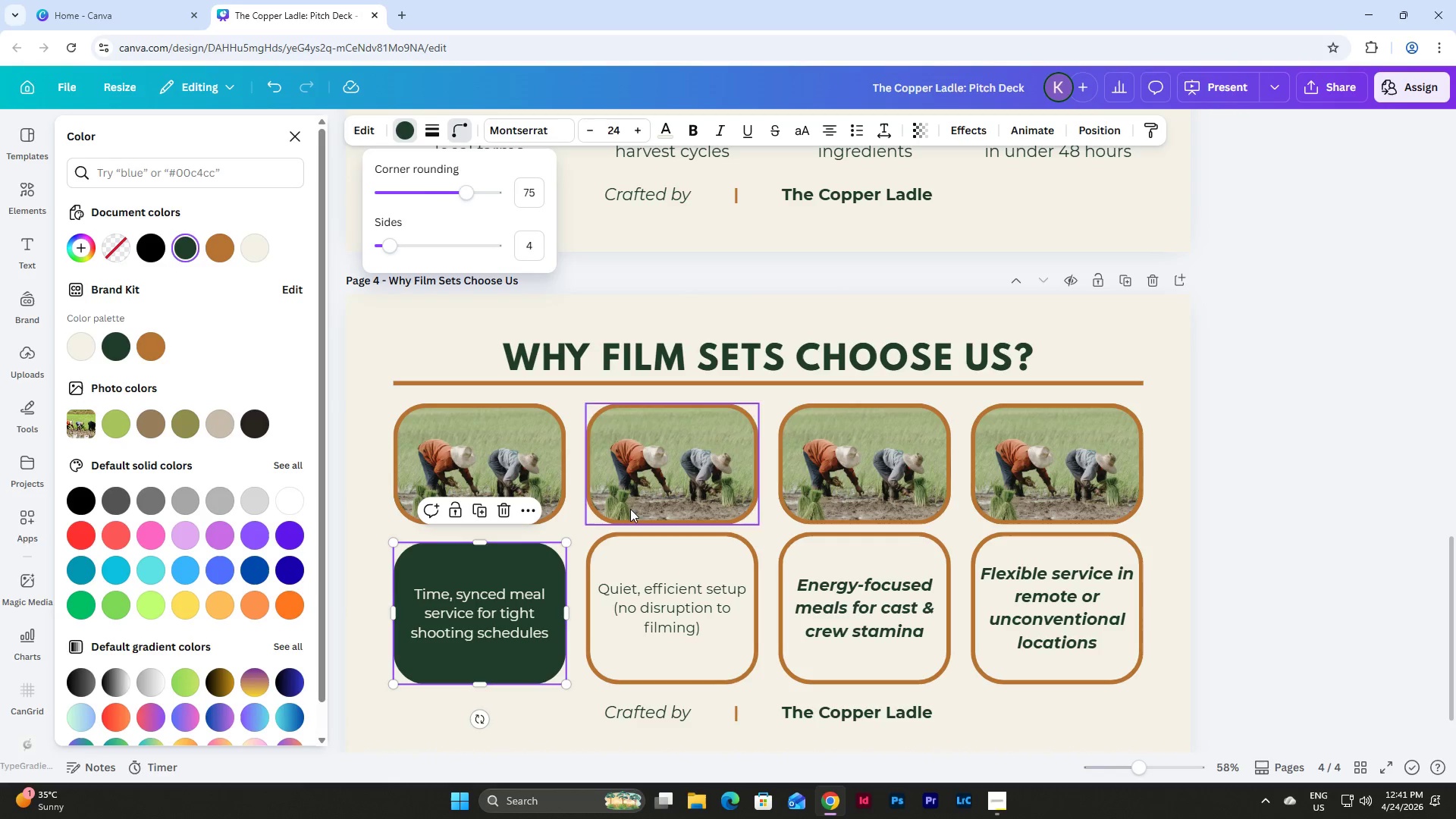 
left_click([643, 613])
 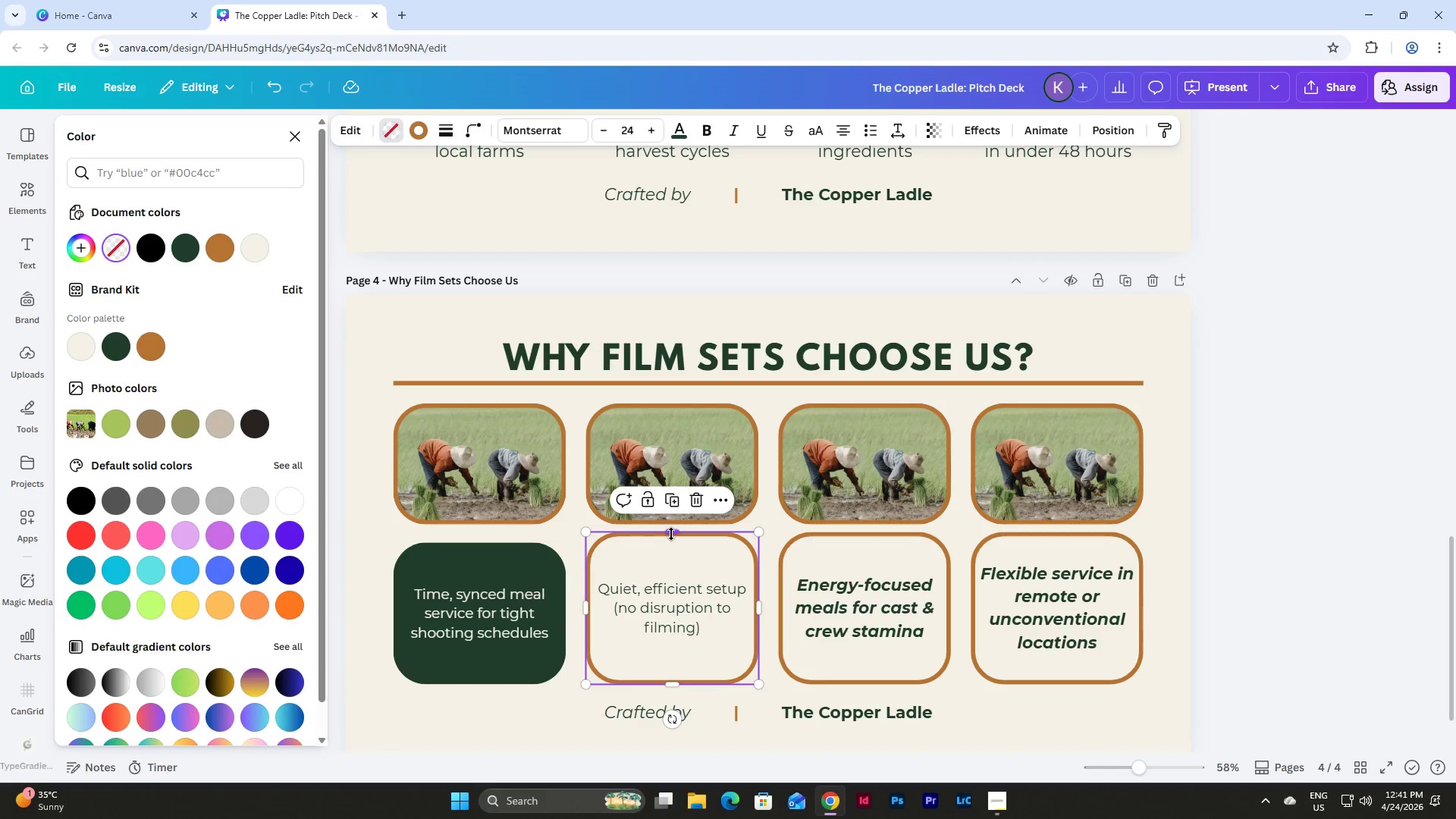 
left_click_drag(start_coordinate=[671, 534], to_coordinate=[673, 544])
 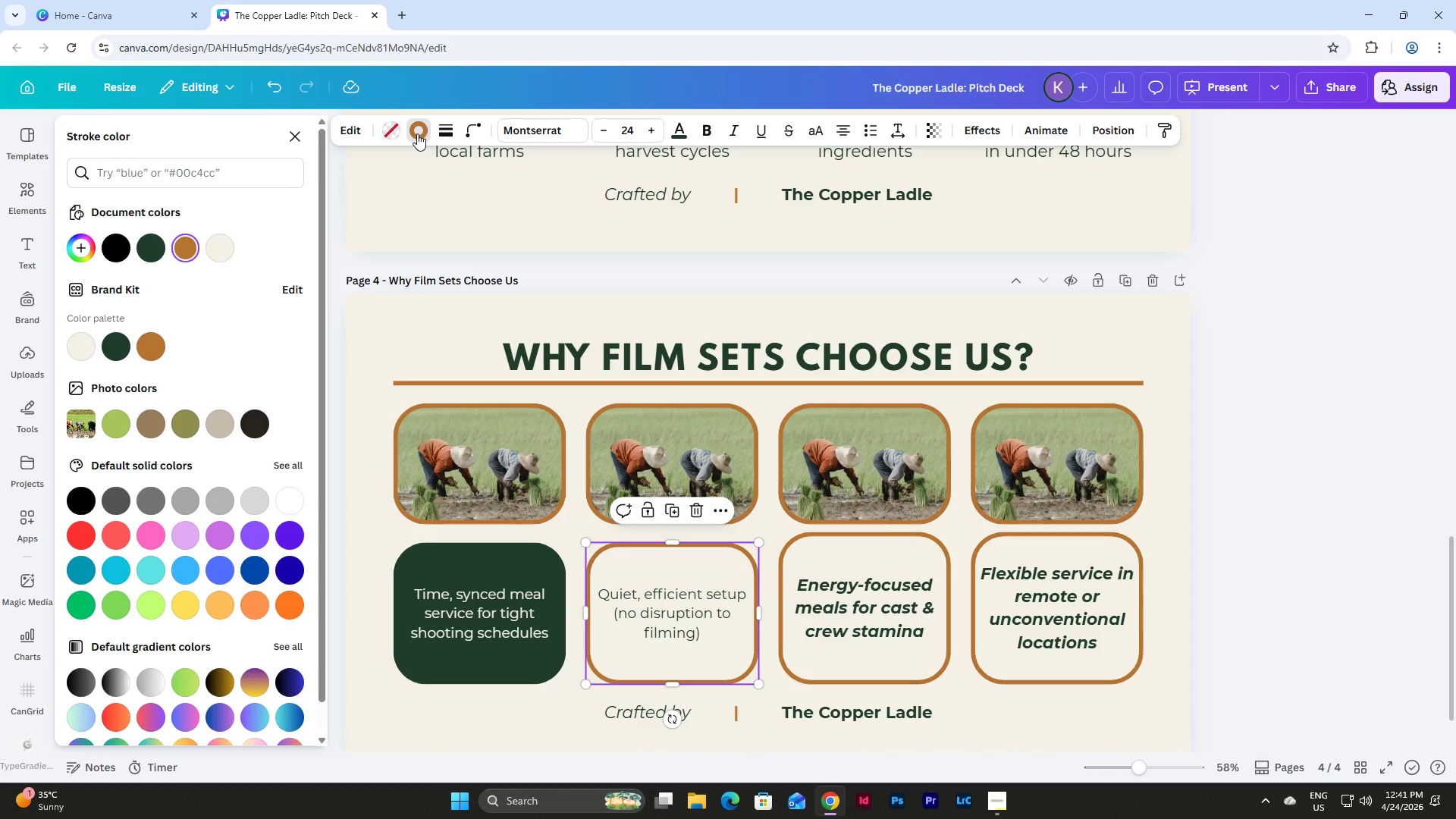 
left_click([155, 249])
 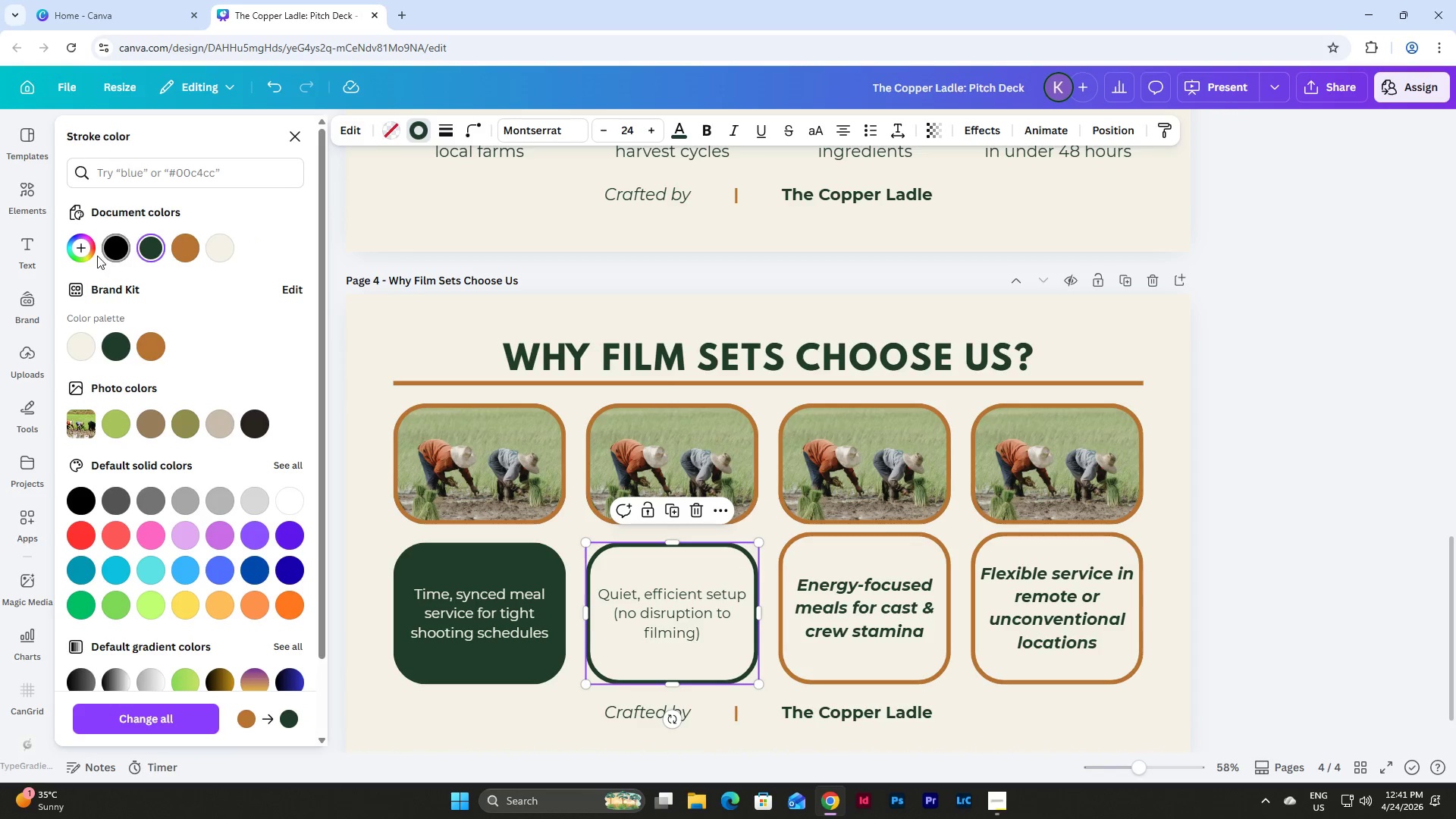 
left_click([457, 127])
 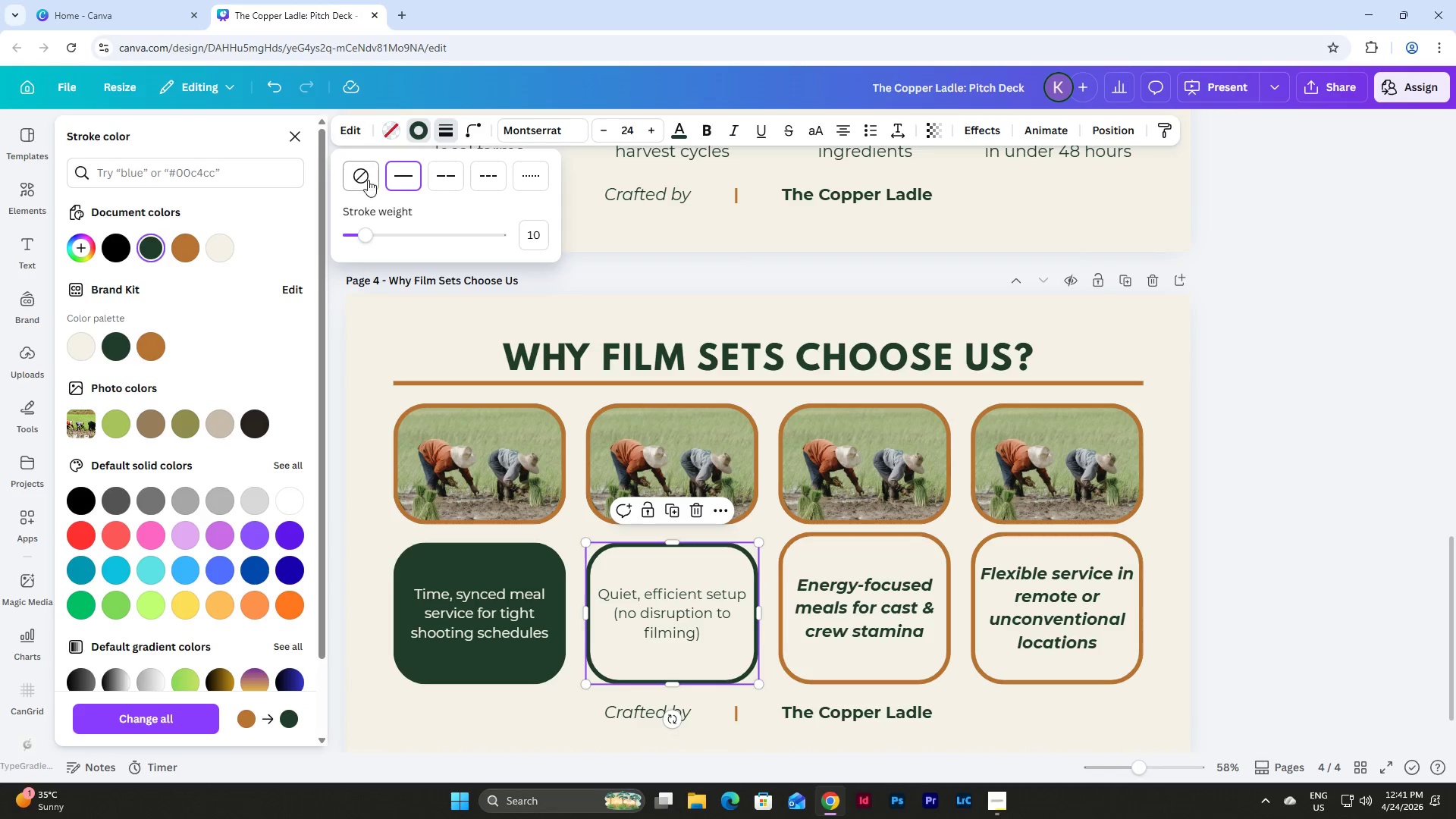 
left_click([358, 183])
 